 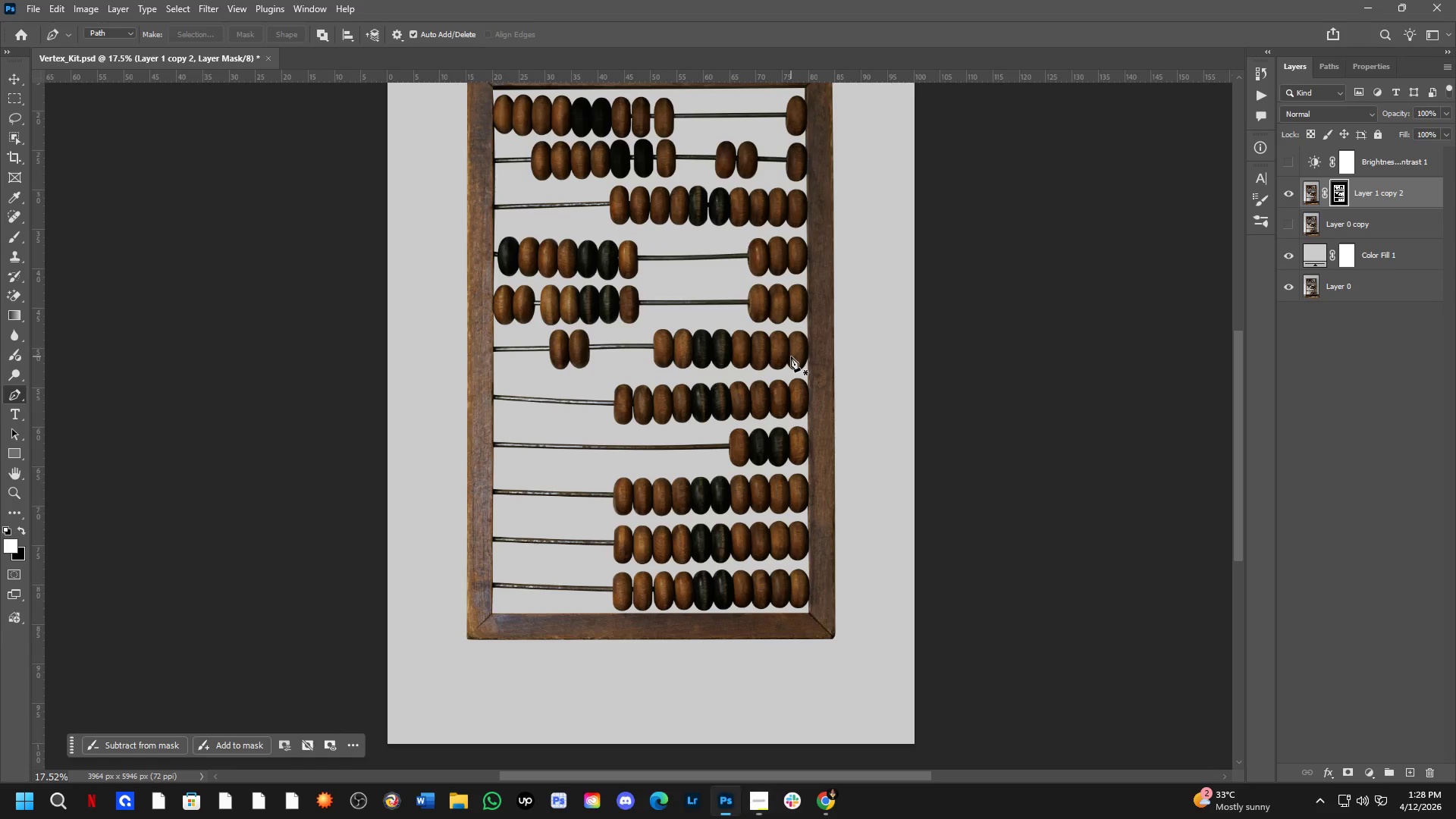 
key(Control+ControlLeft)
 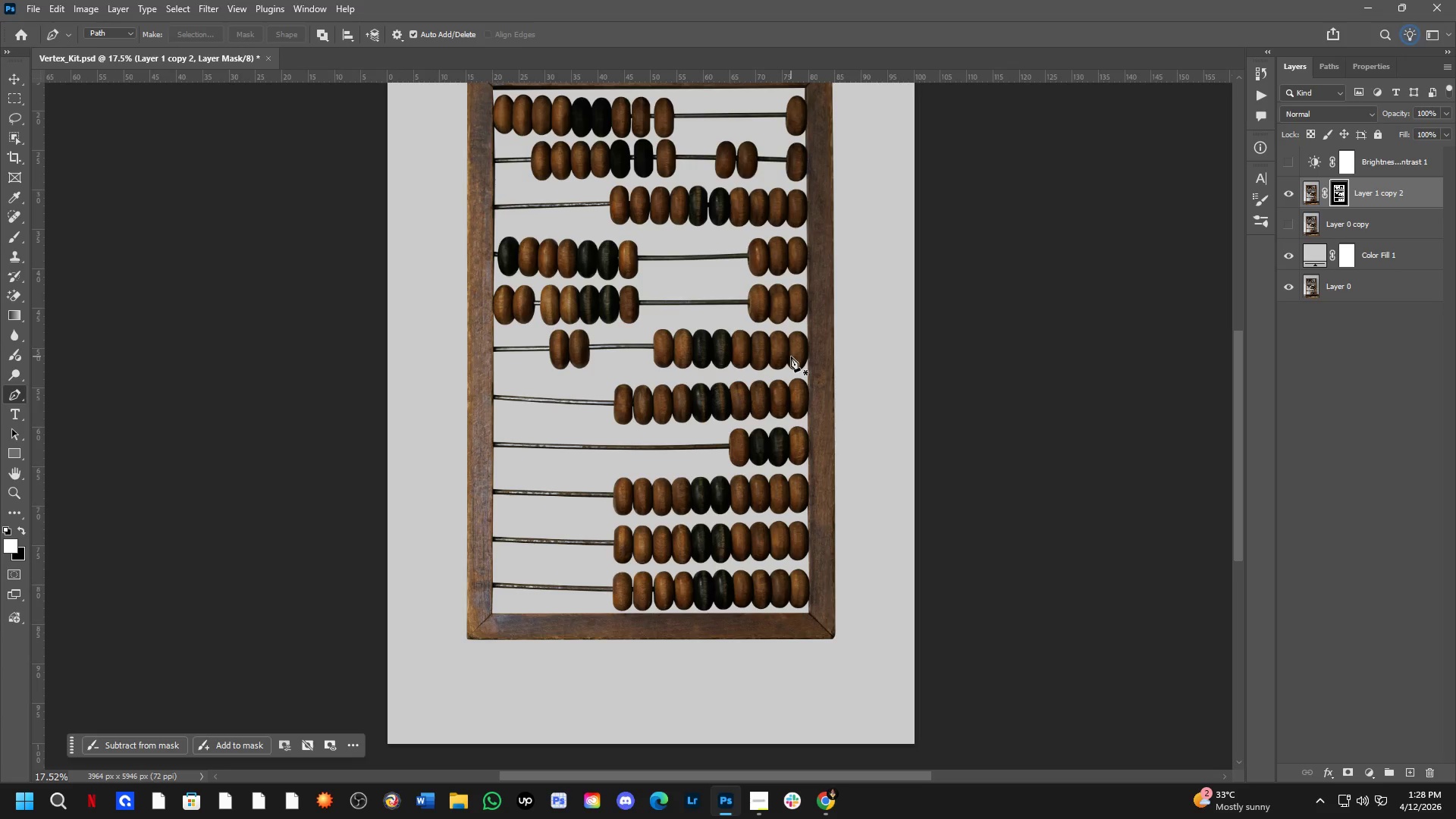 
key(Control+ControlLeft)
 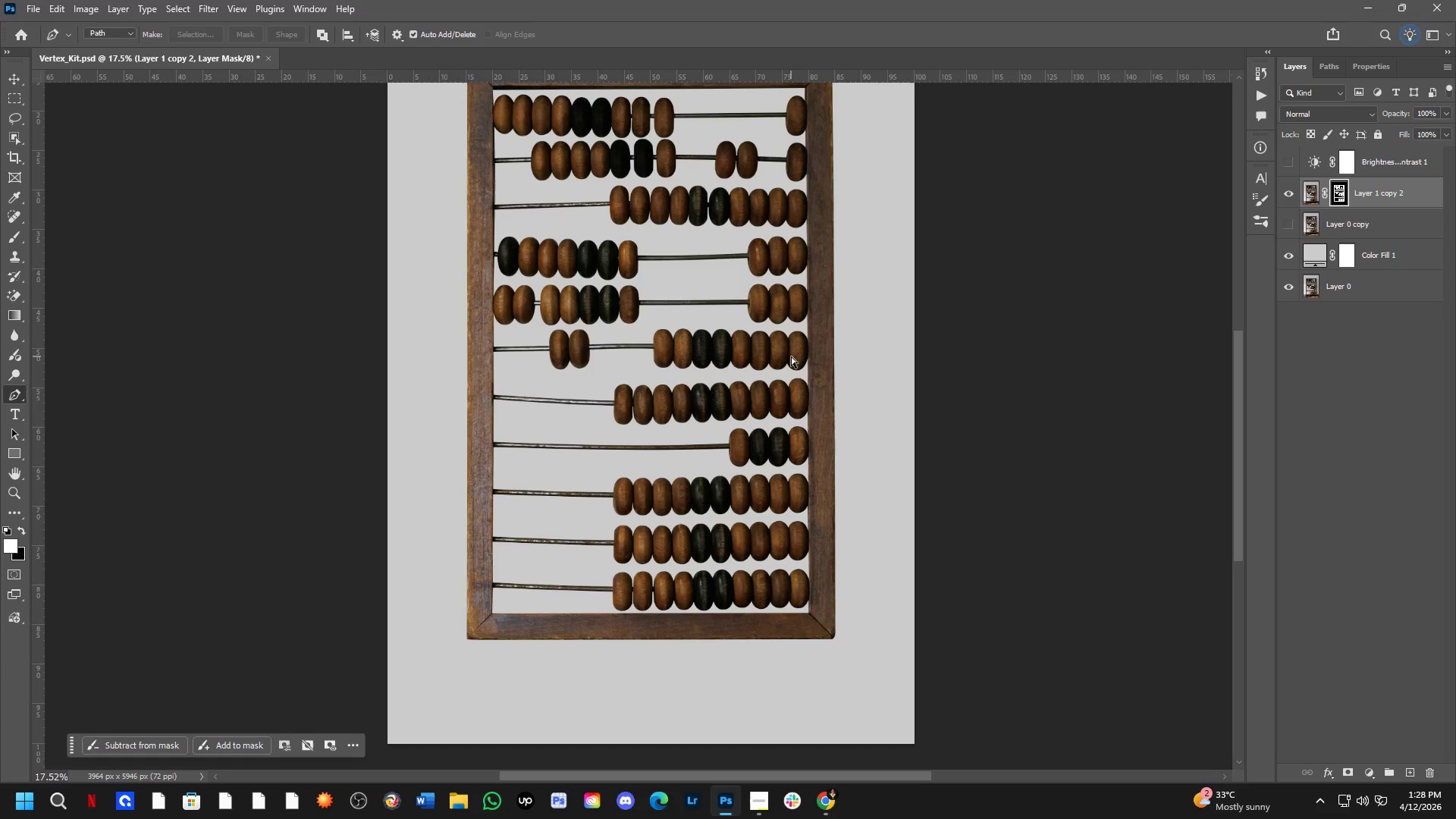 
key(Control+O)
 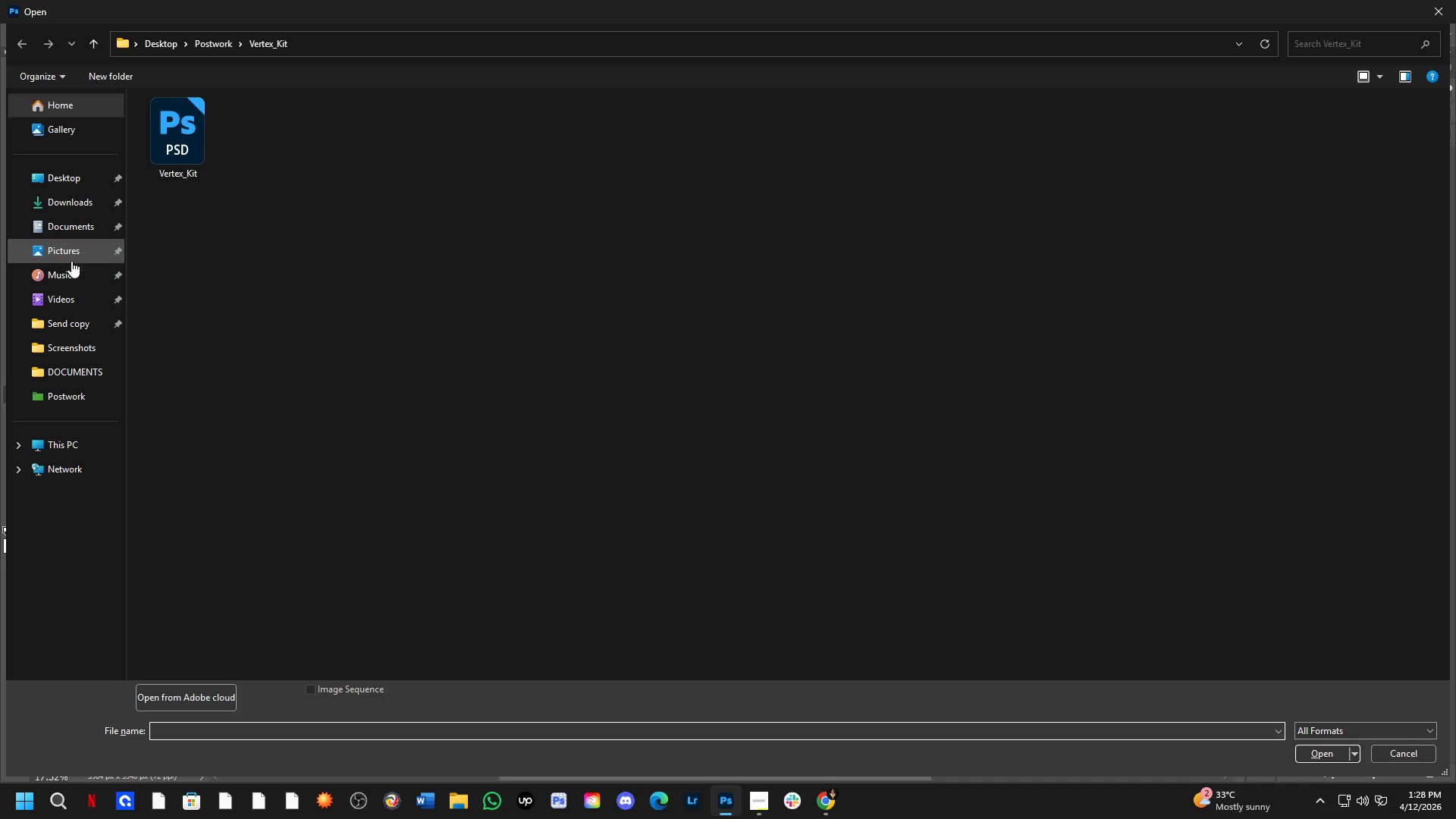 
mouse_move([81, 200])
 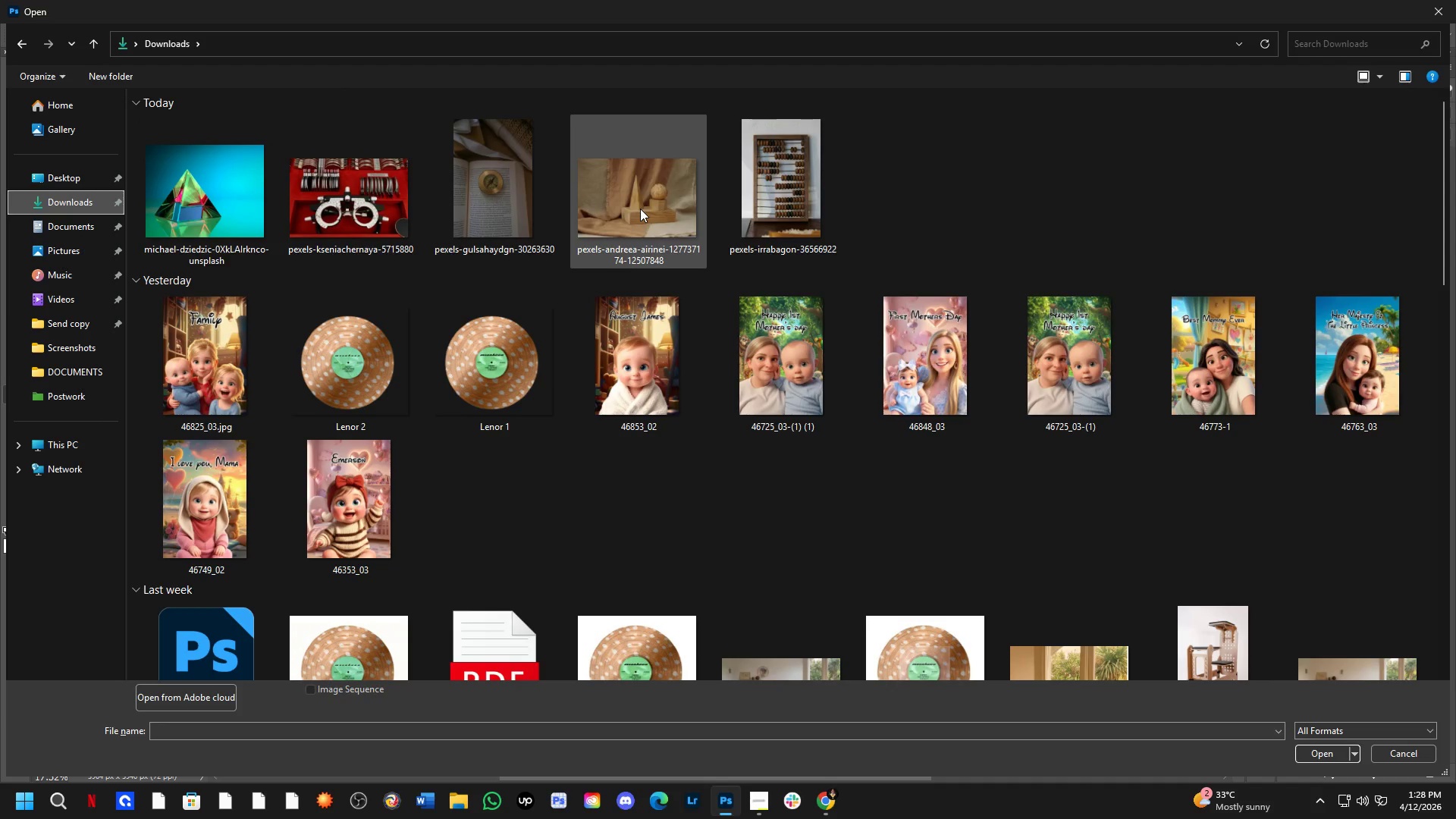 
wait(7.12)
 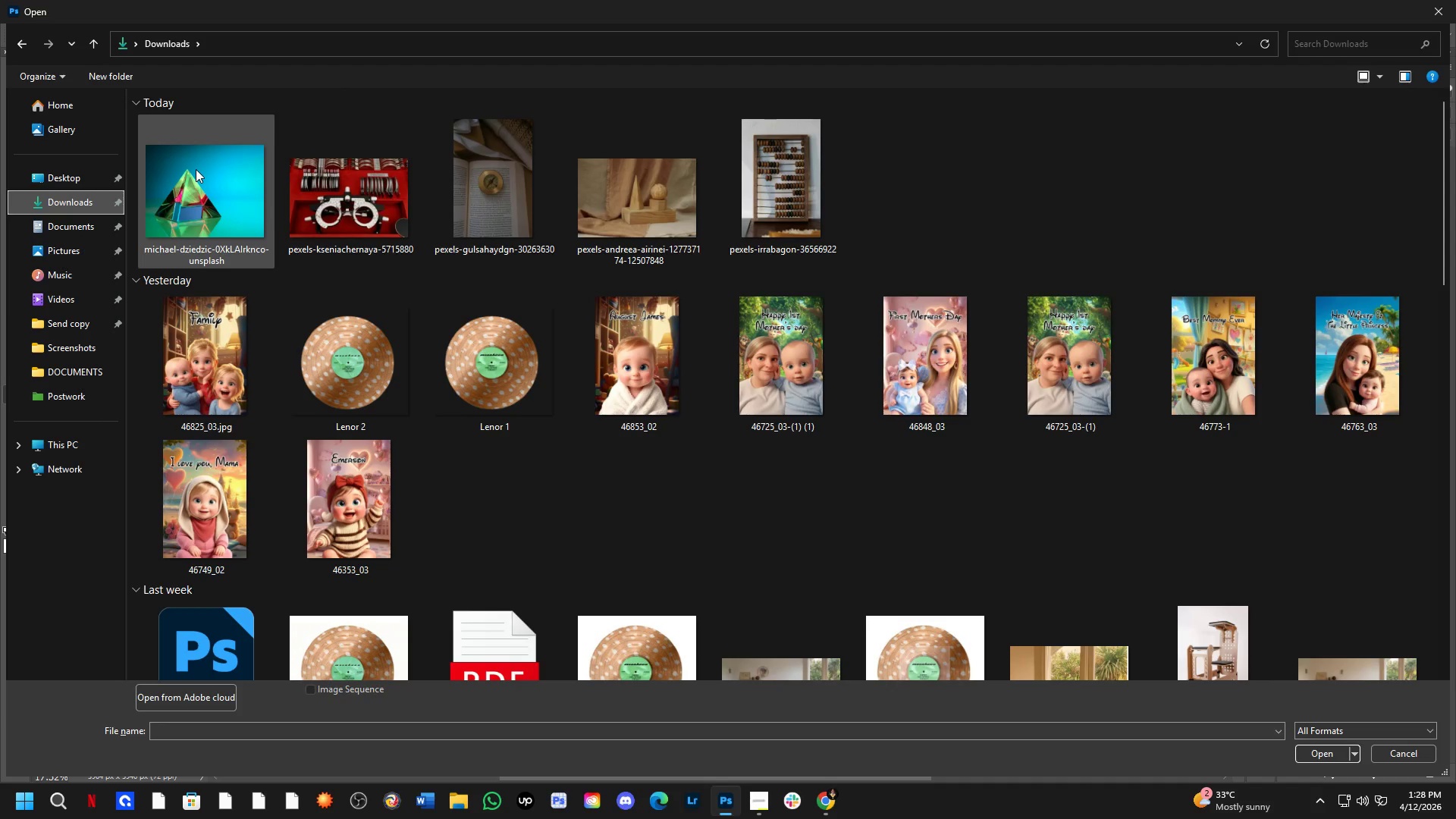 
double_click([491, 196])
 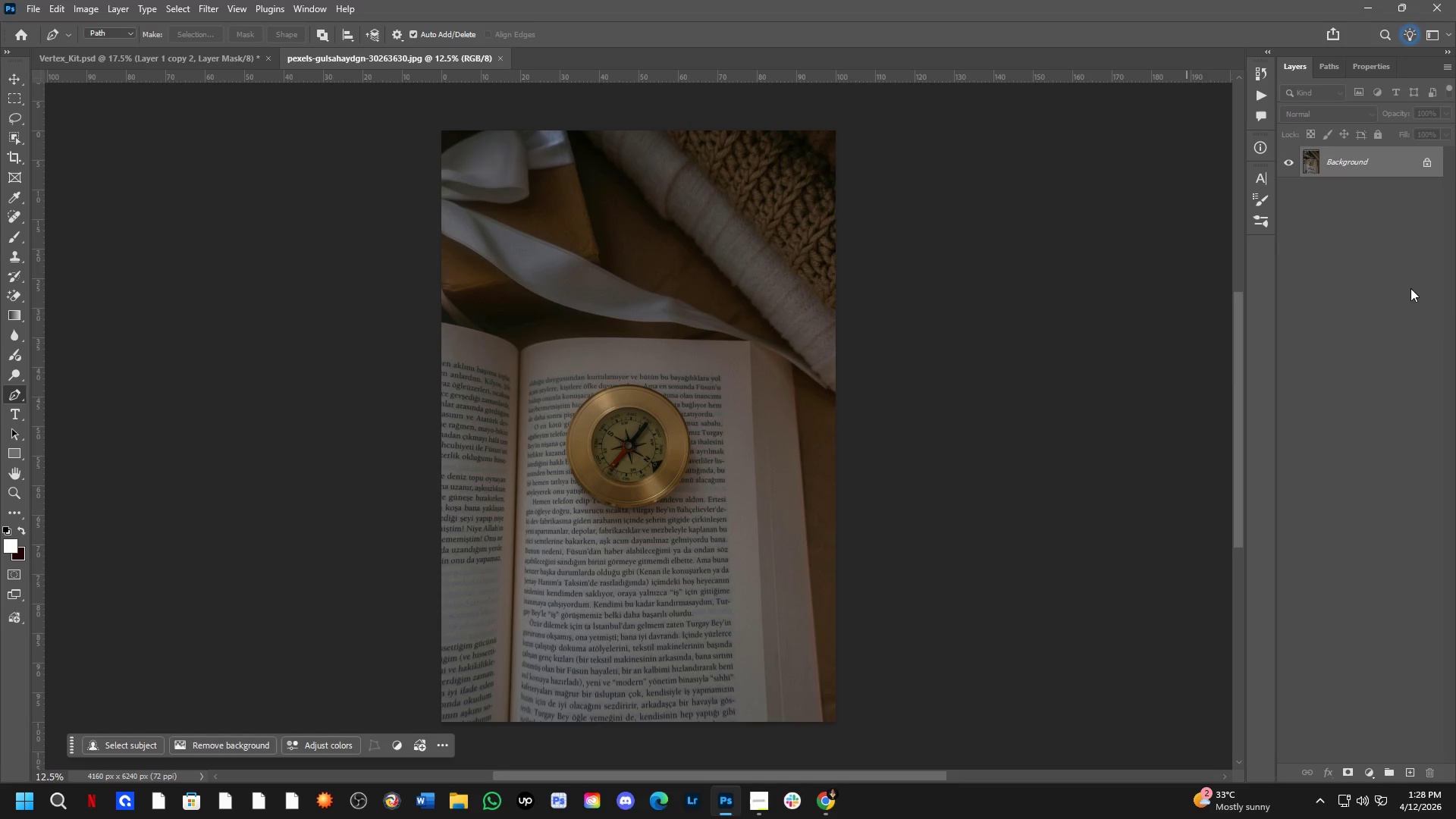 
wait(5.2)
 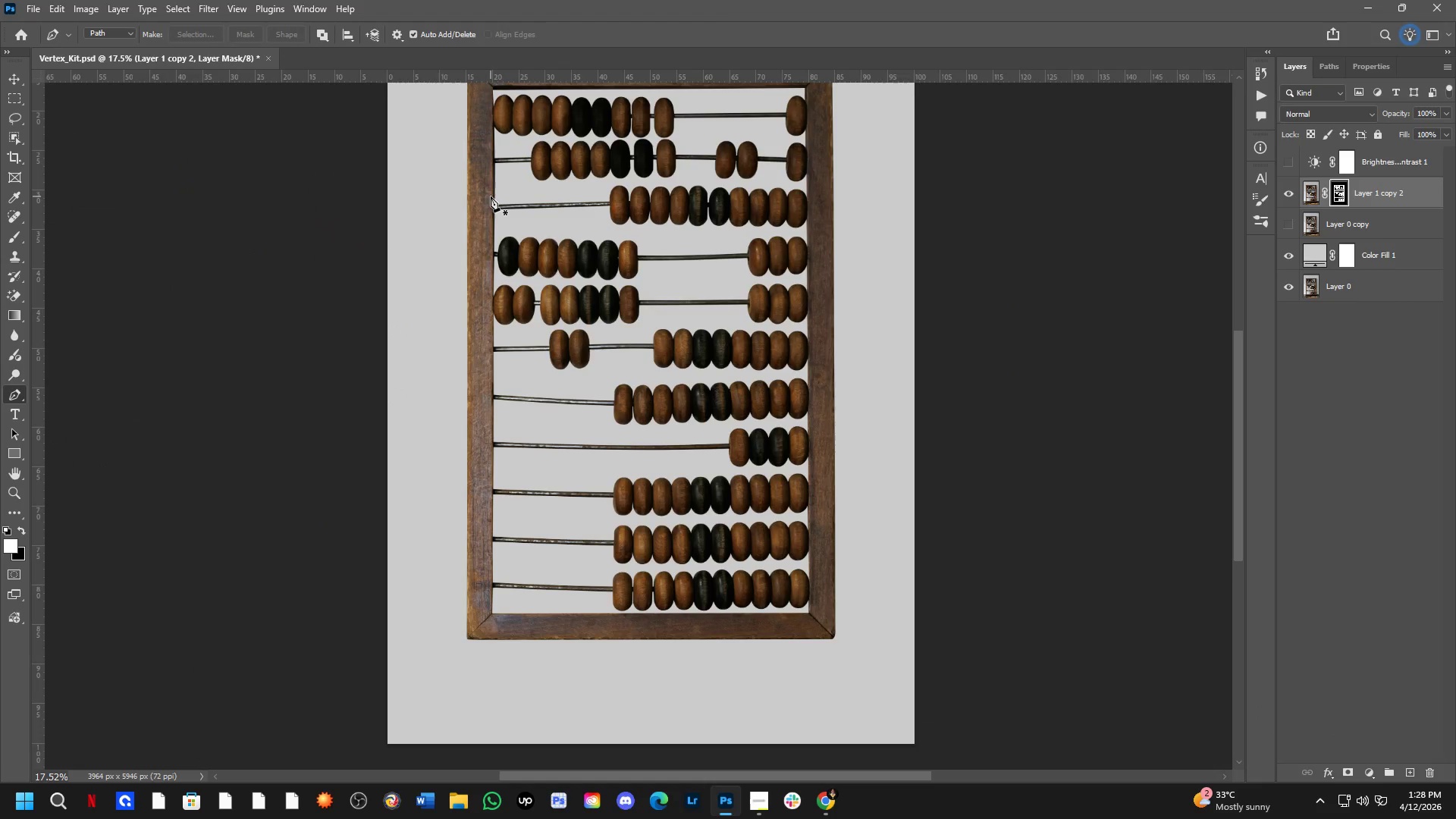 
hold_key(key=ShiftLeft, duration=0.44)
scroll: coordinate [539, 458], scroll_direction: up, amount: 5.0
 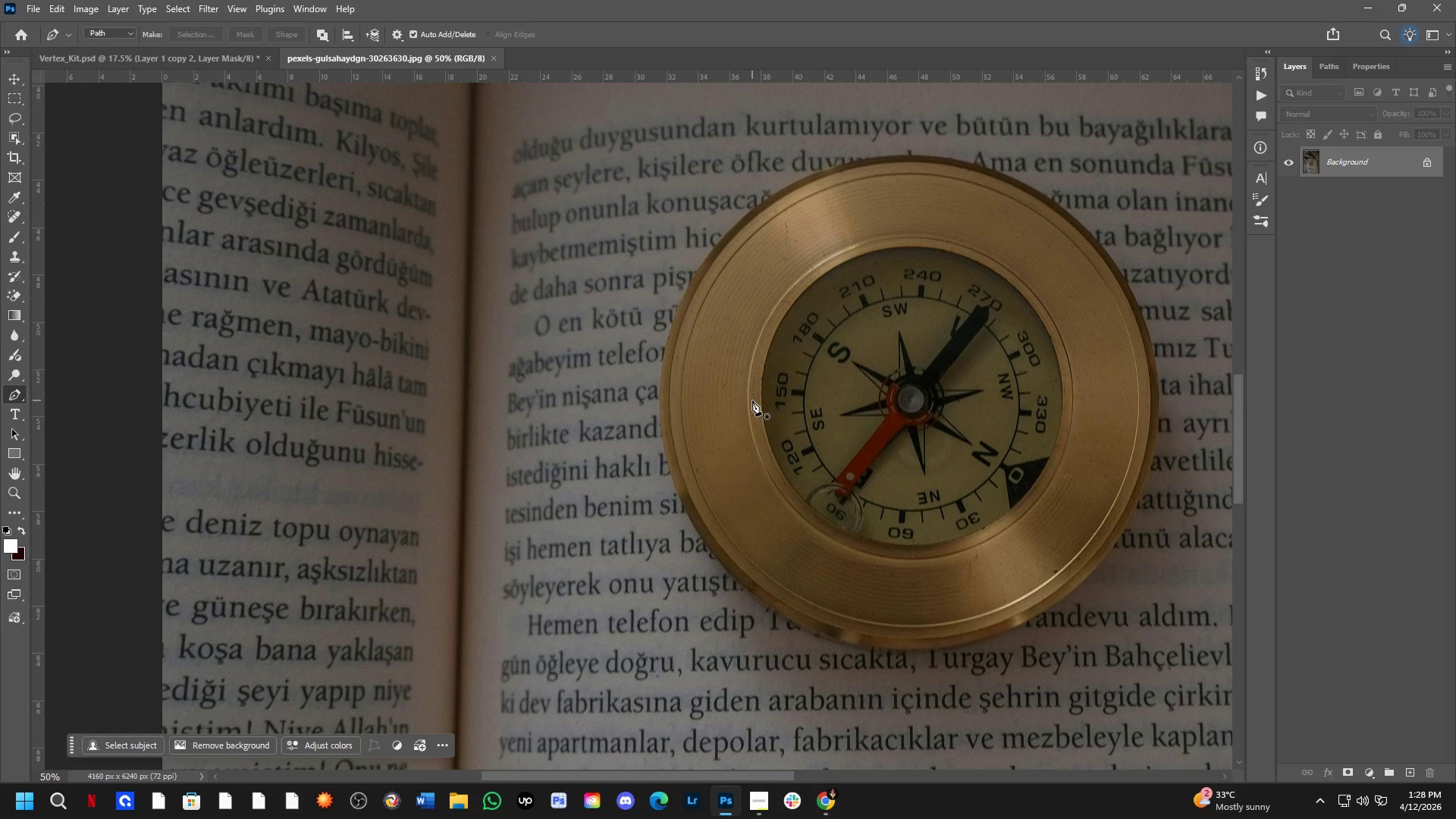 
key(Space)
 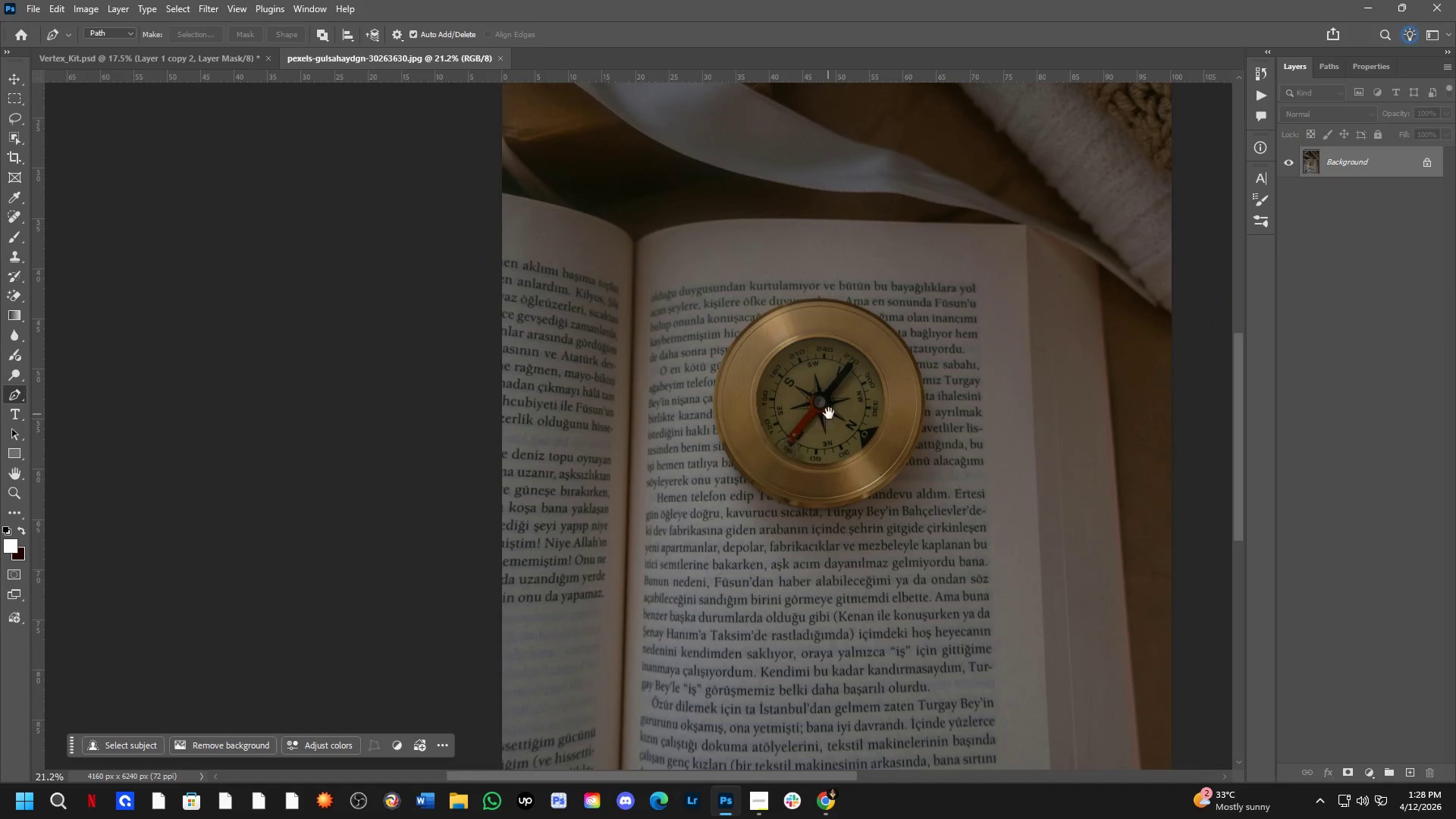 
left_click_drag(start_coordinate=[828, 413], to_coordinate=[688, 429])
 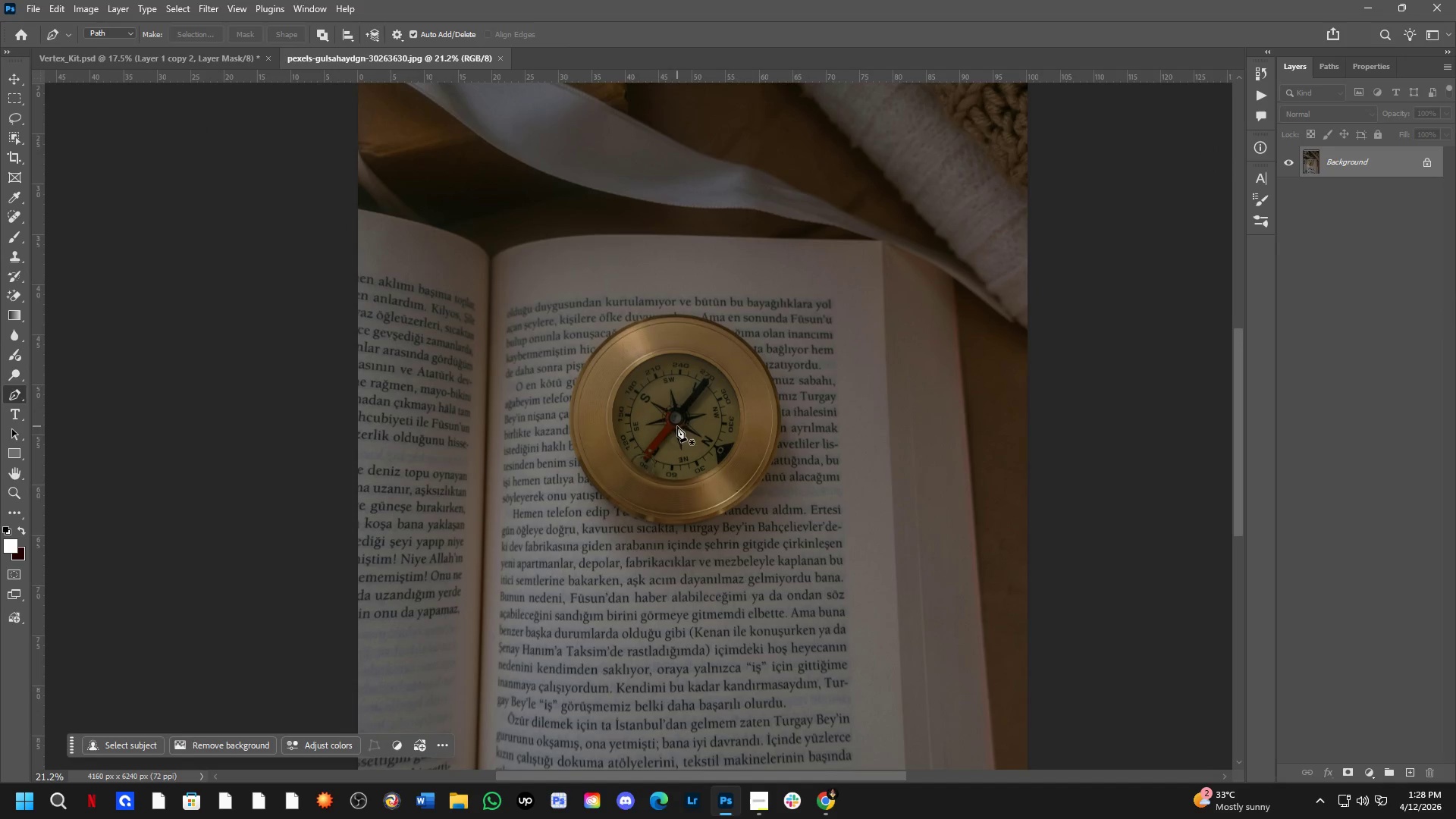 
scroll: coordinate [752, 408], scroll_direction: down, amount: 9.0
 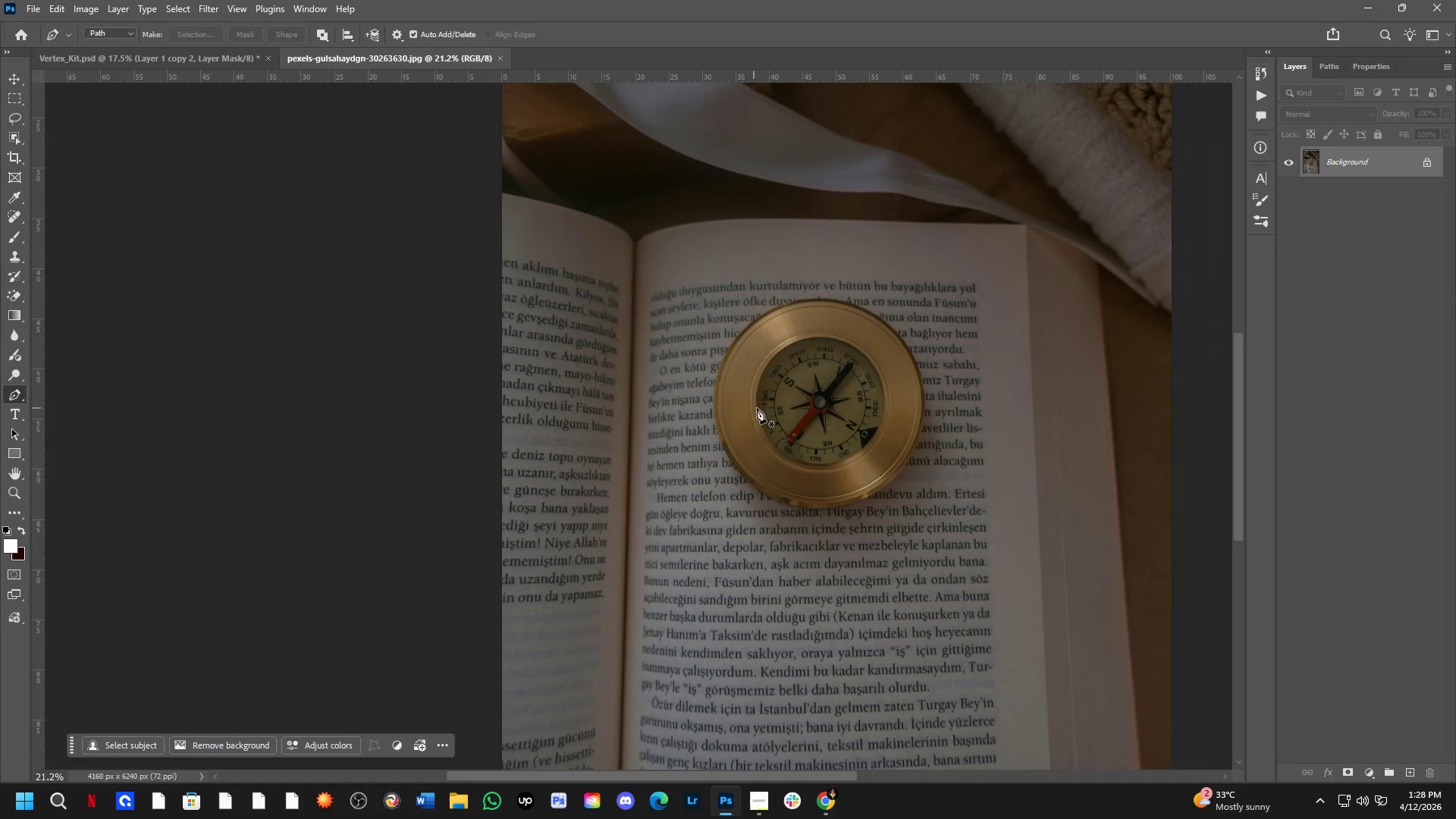 
key(M)
 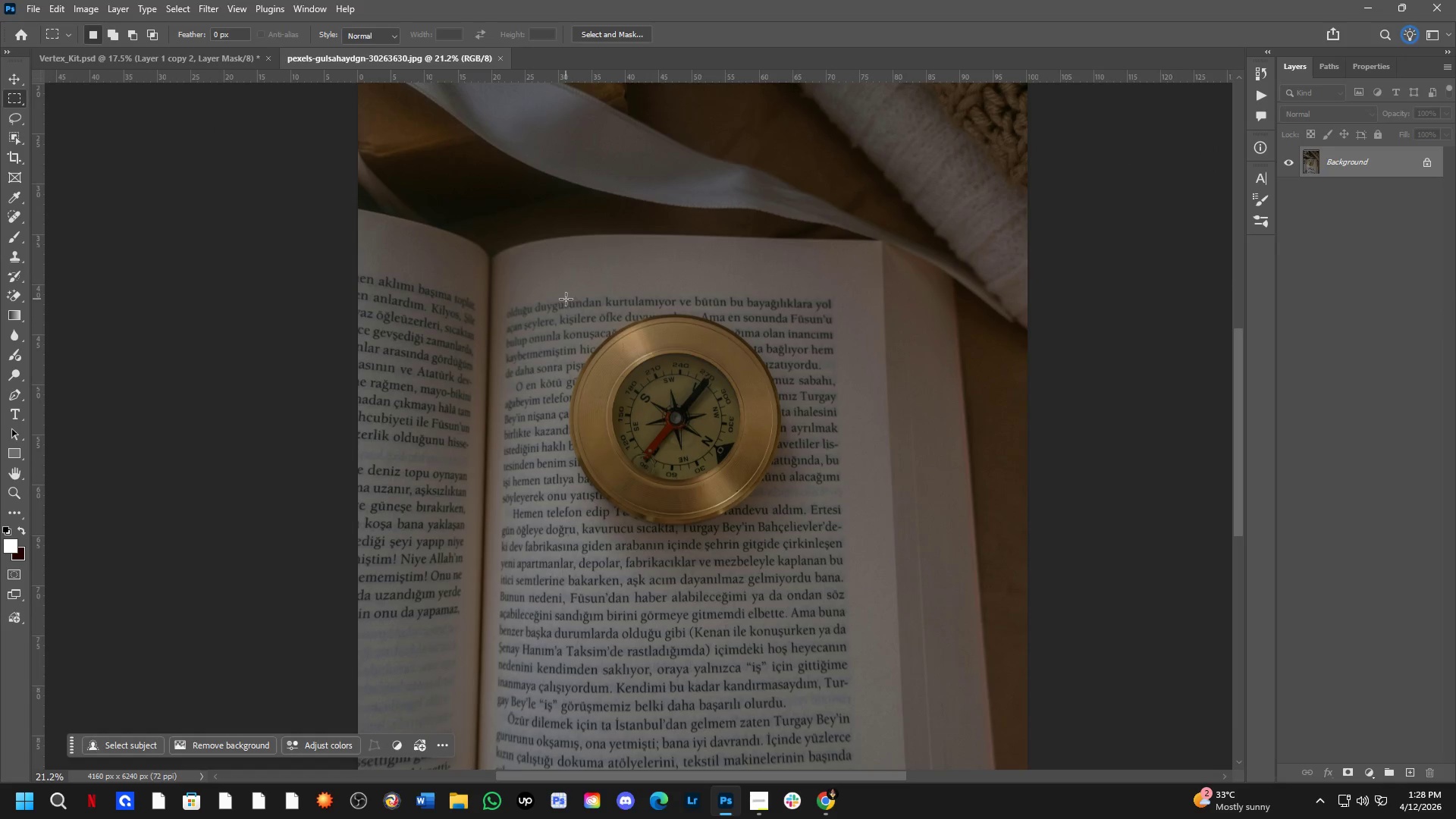 
left_click_drag(start_coordinate=[559, 284], to_coordinate=[801, 539])
 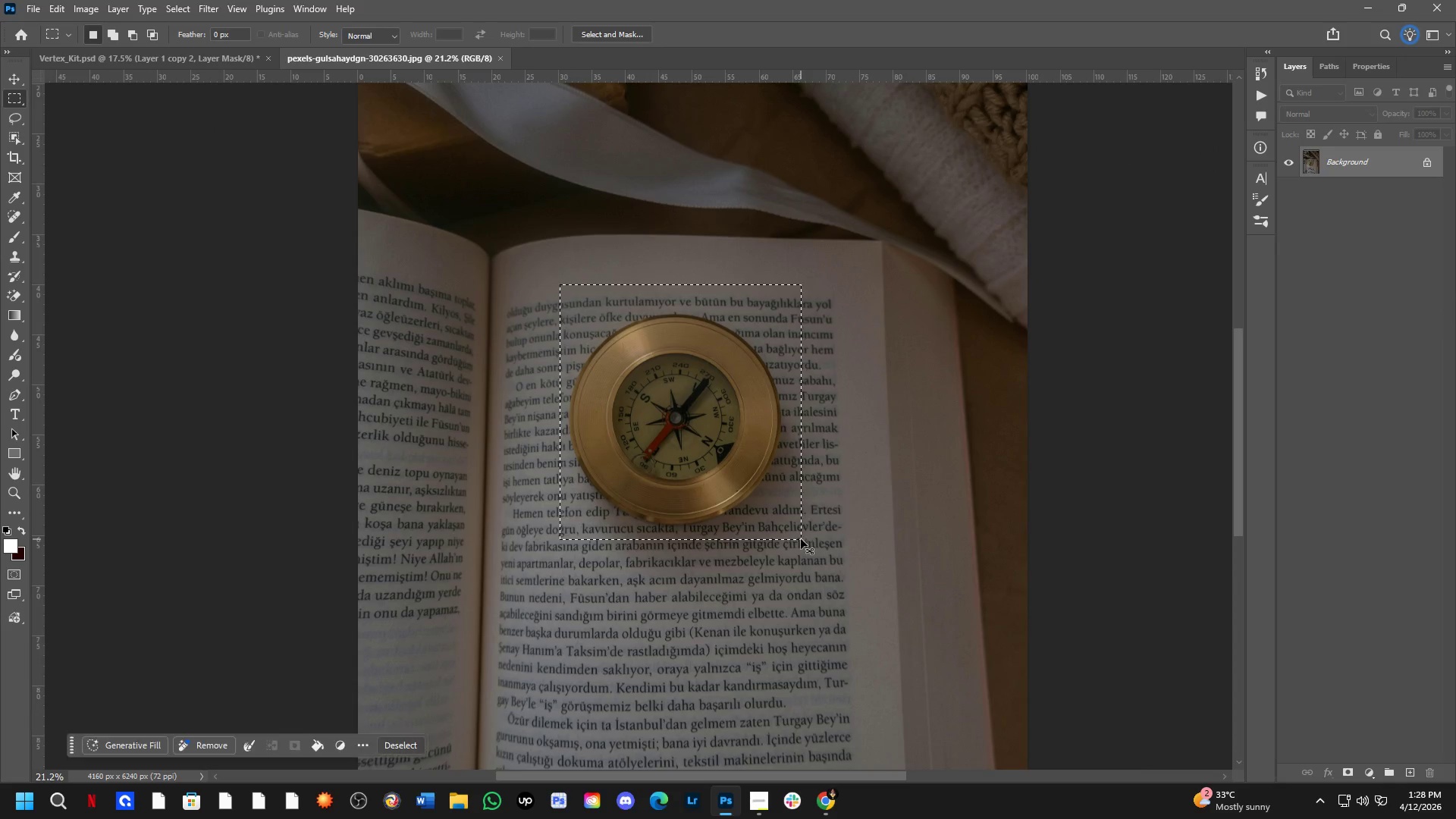 
key(Control+J)
 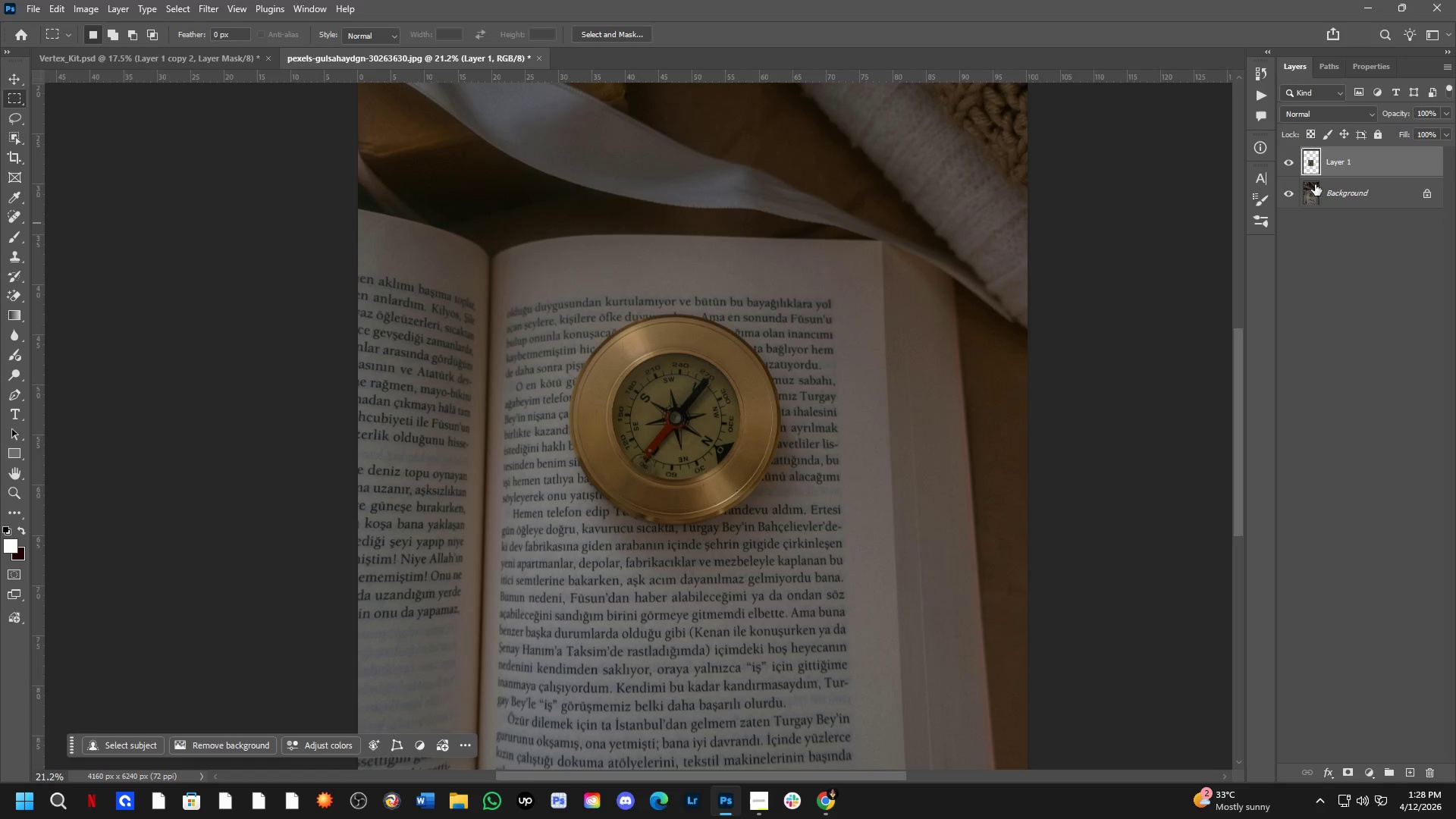 
left_click([1289, 193])
 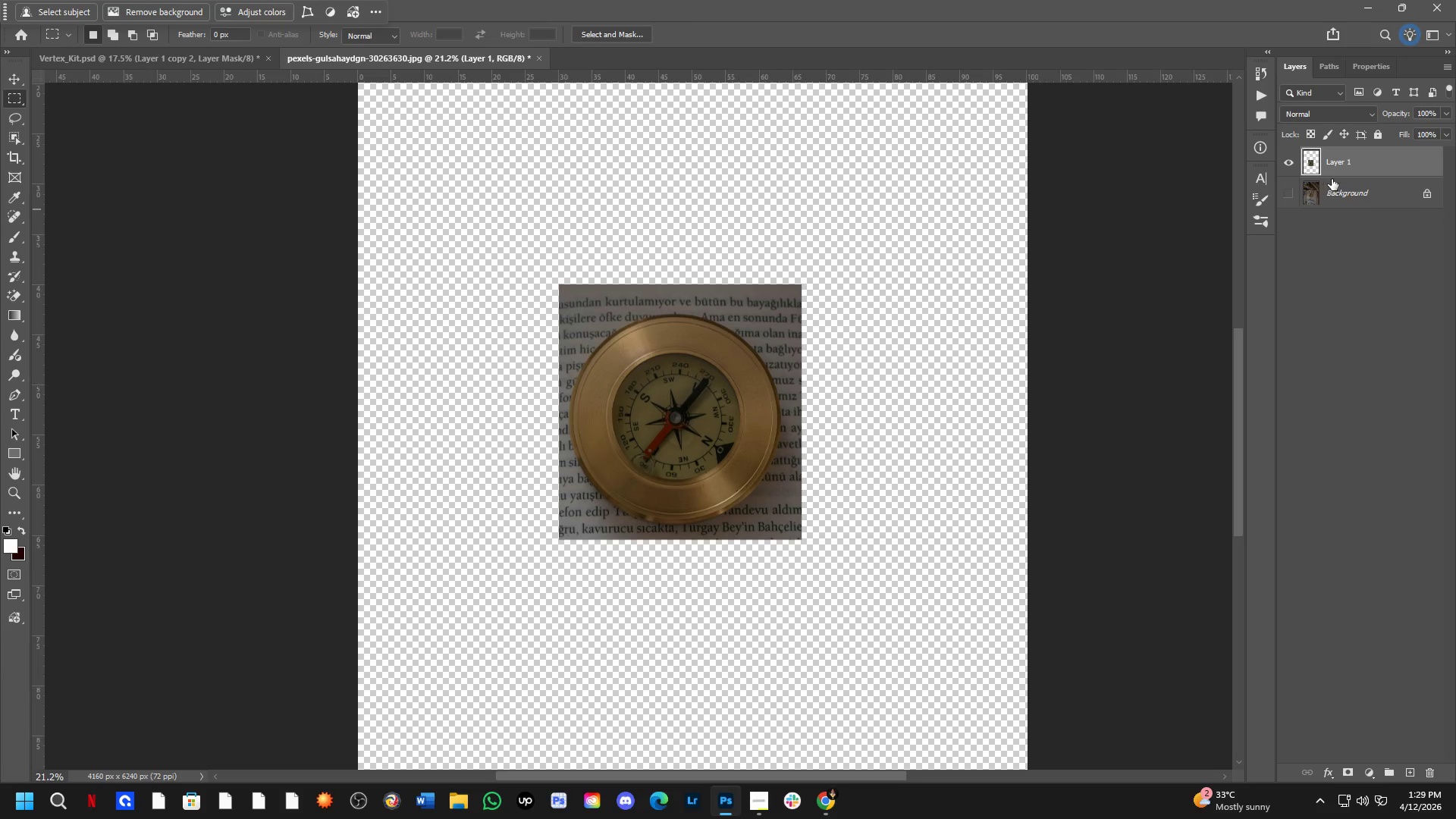 
left_click([1351, 196])
 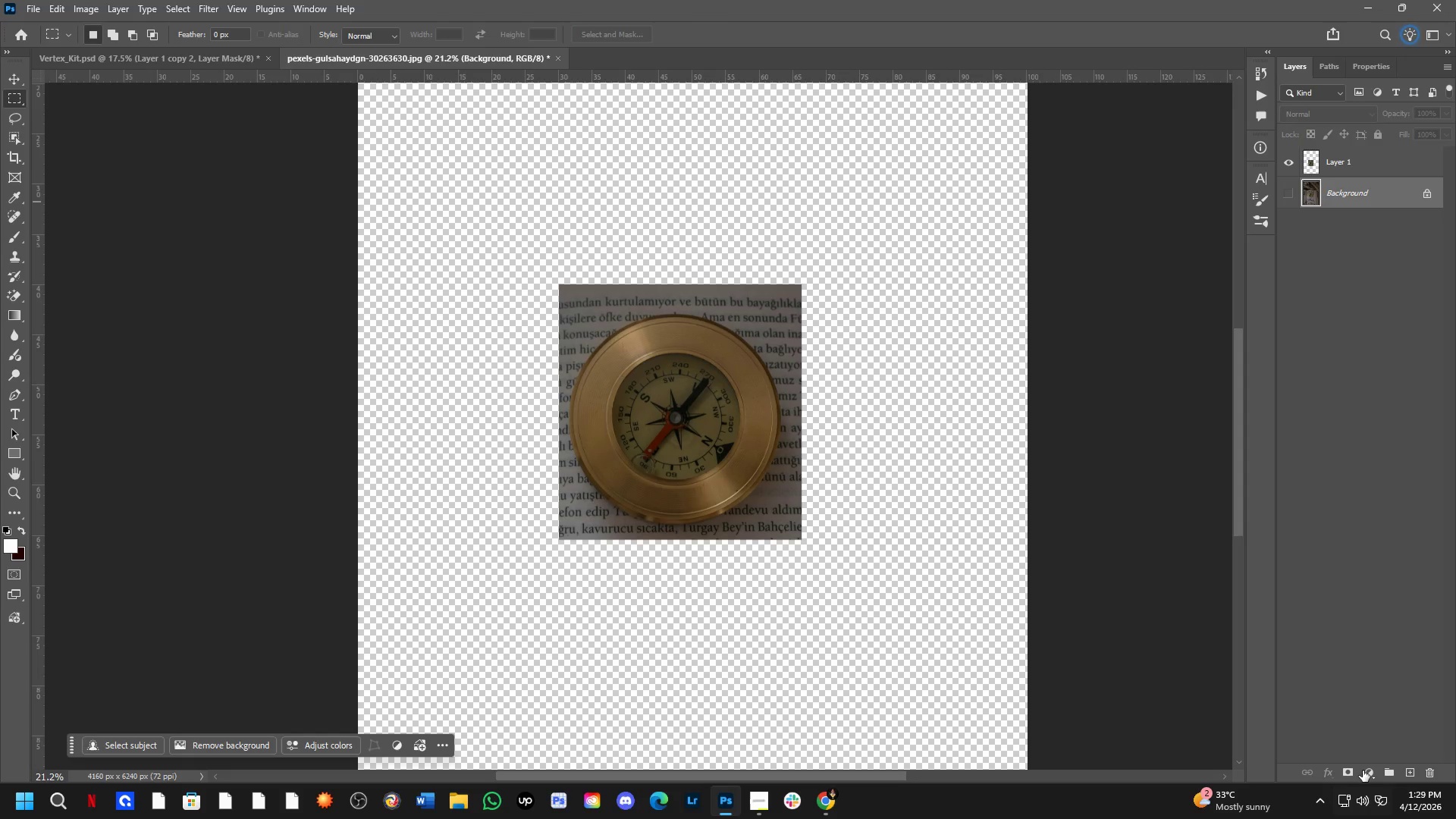 
left_click([1366, 770])
 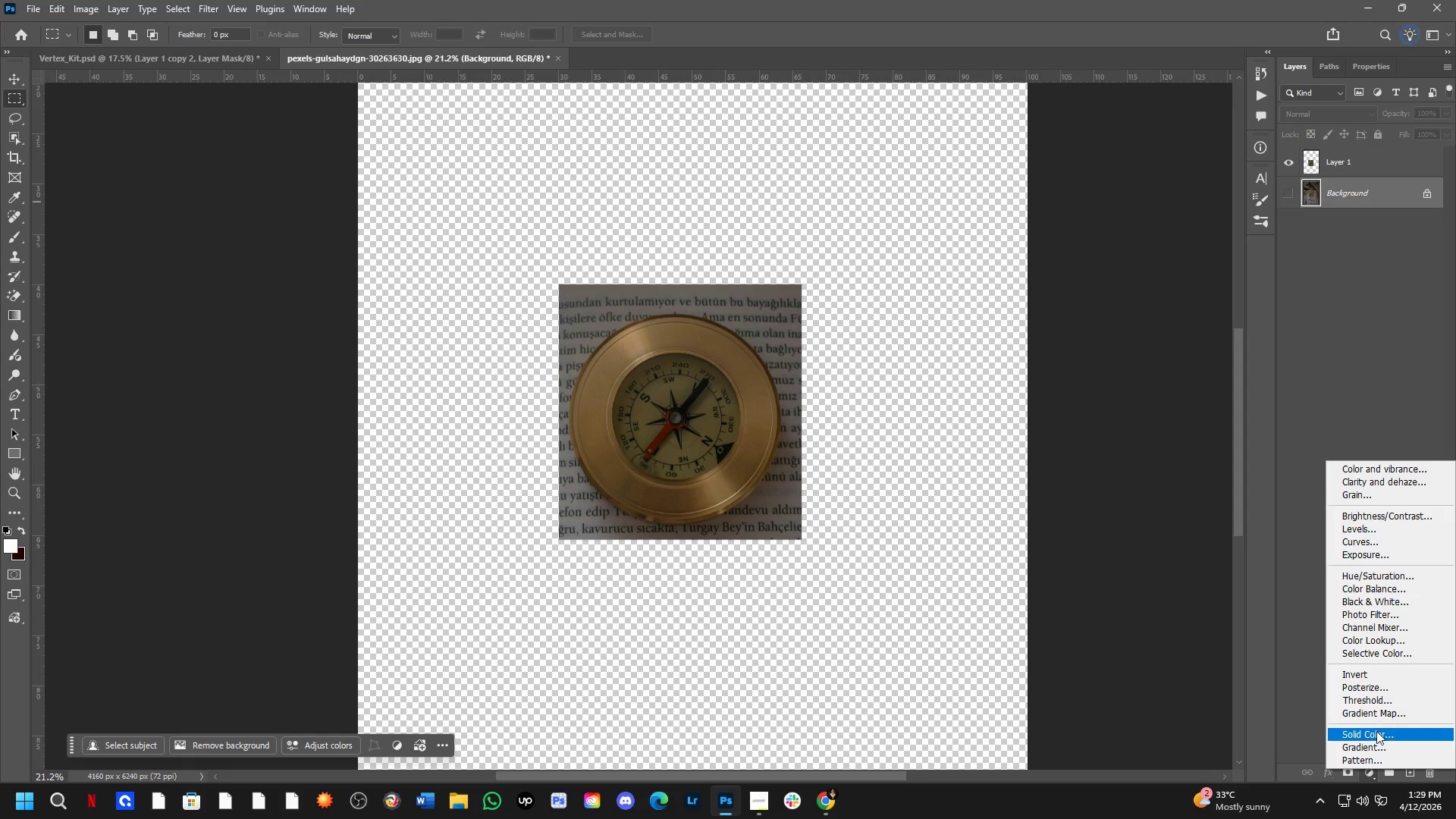 
left_click([1376, 737])
 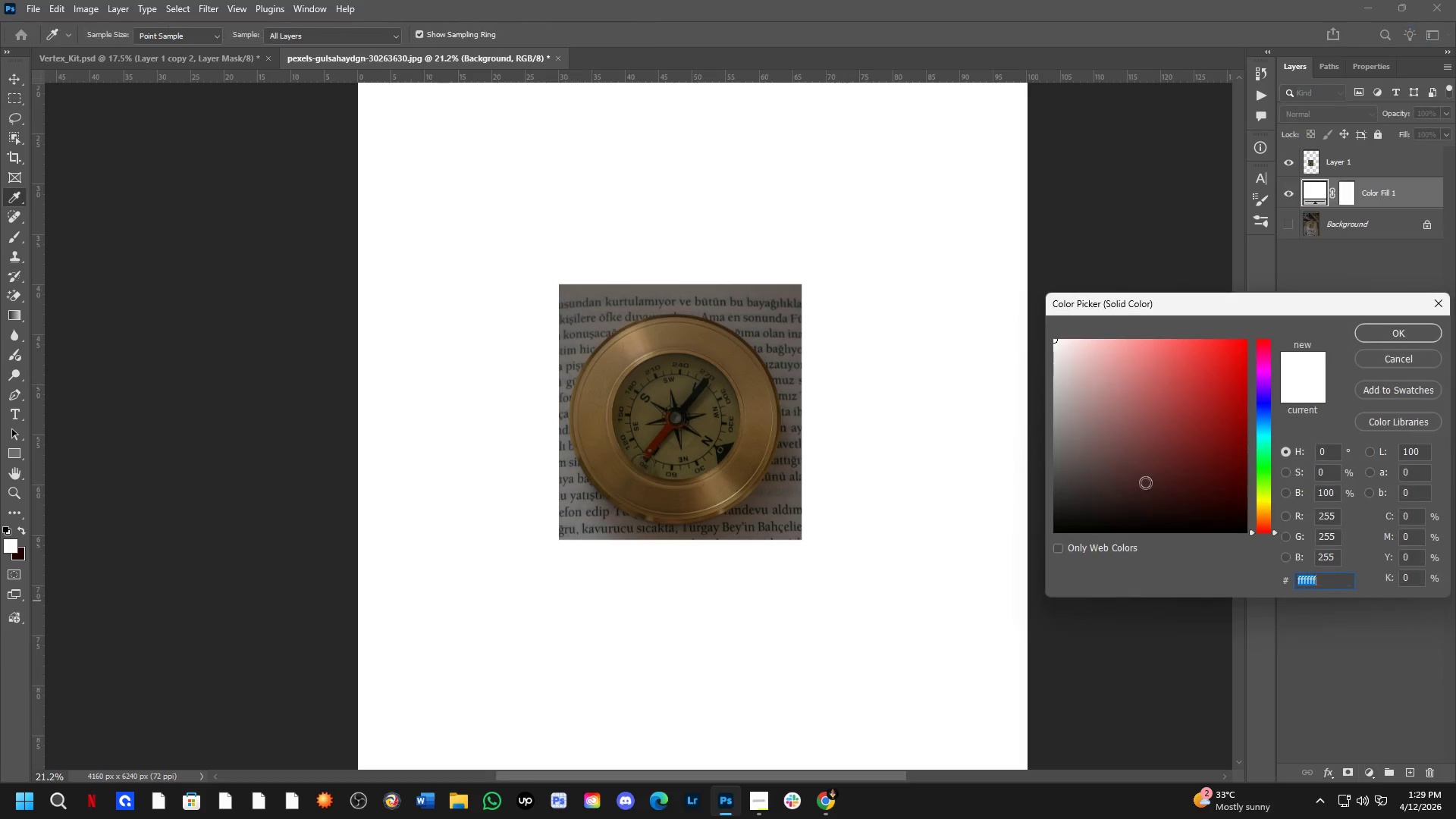 
left_click_drag(start_coordinate=[1094, 468], to_coordinate=[1006, 387])
 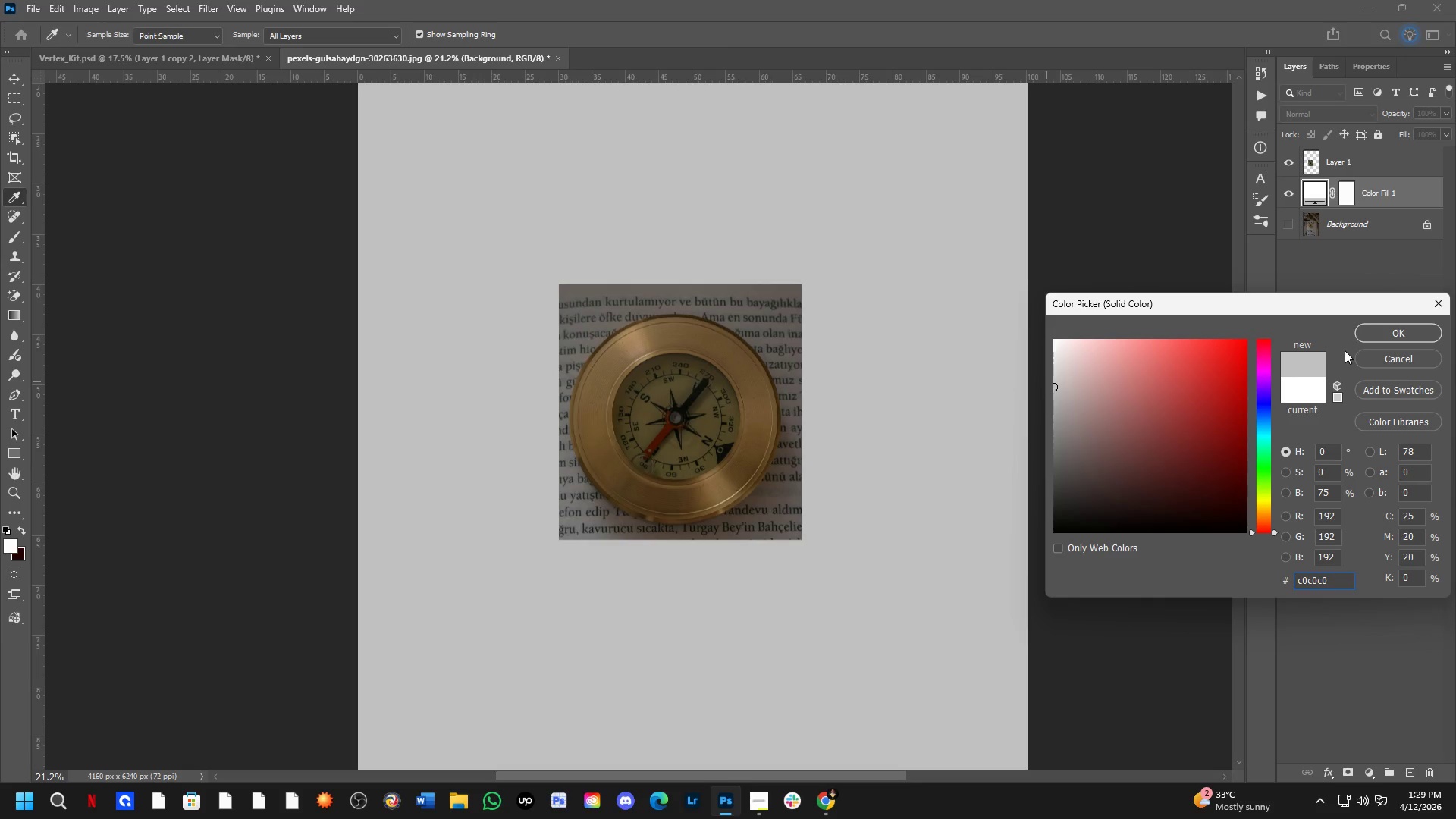 
left_click([1371, 339])
 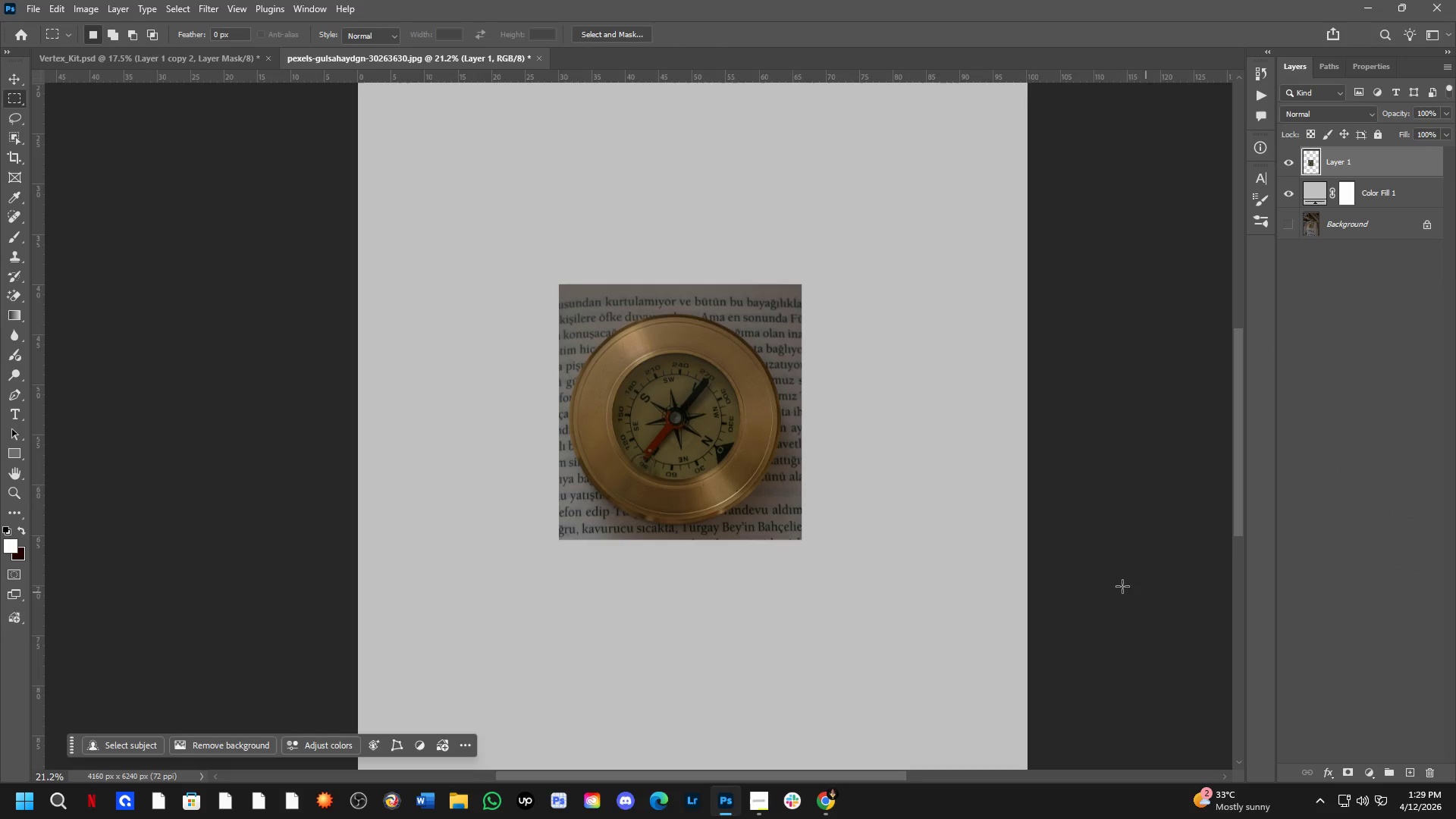 
scroll: coordinate [626, 442], scroll_direction: down, amount: 4.0
 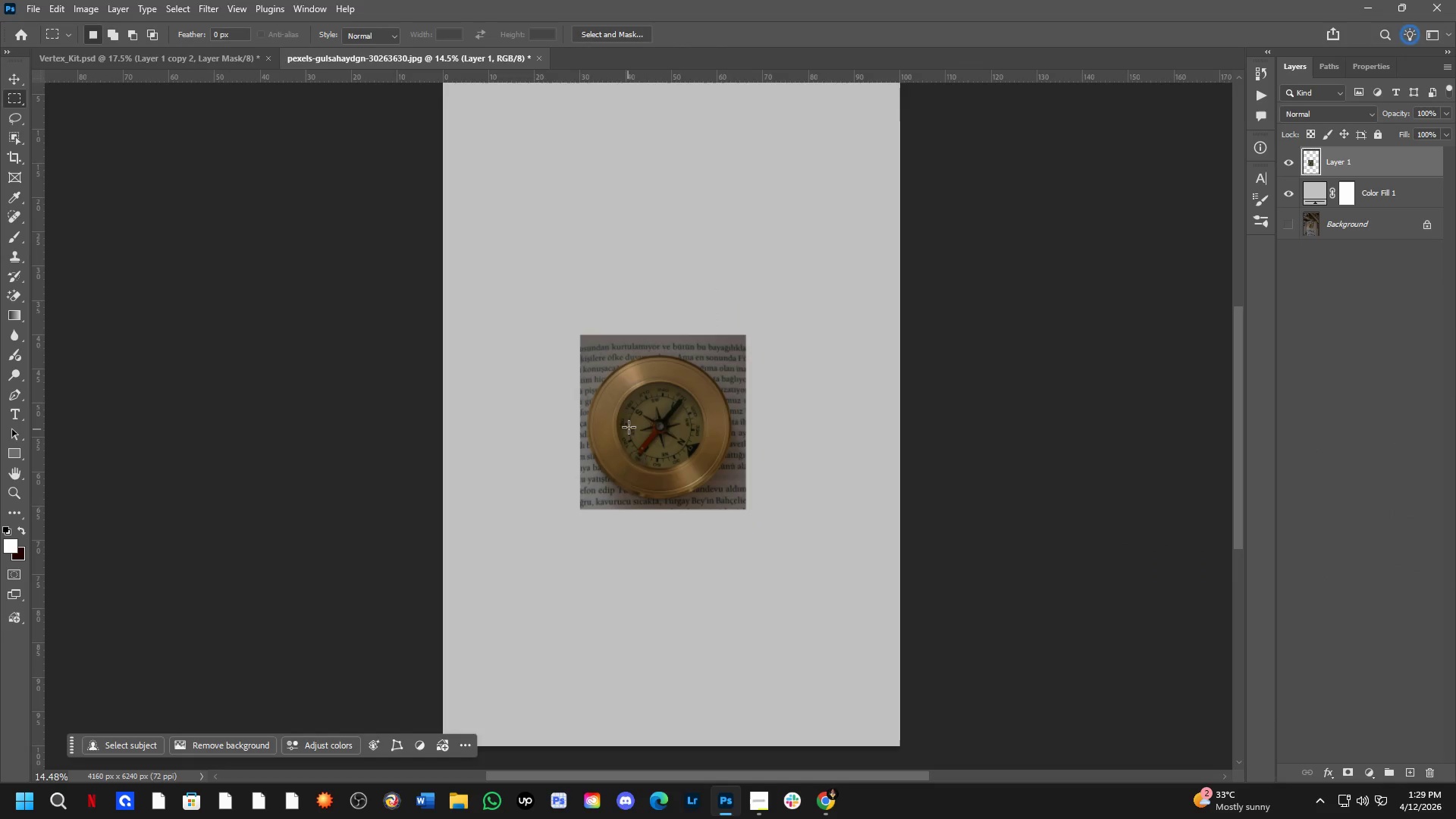 
key(Control+T)
 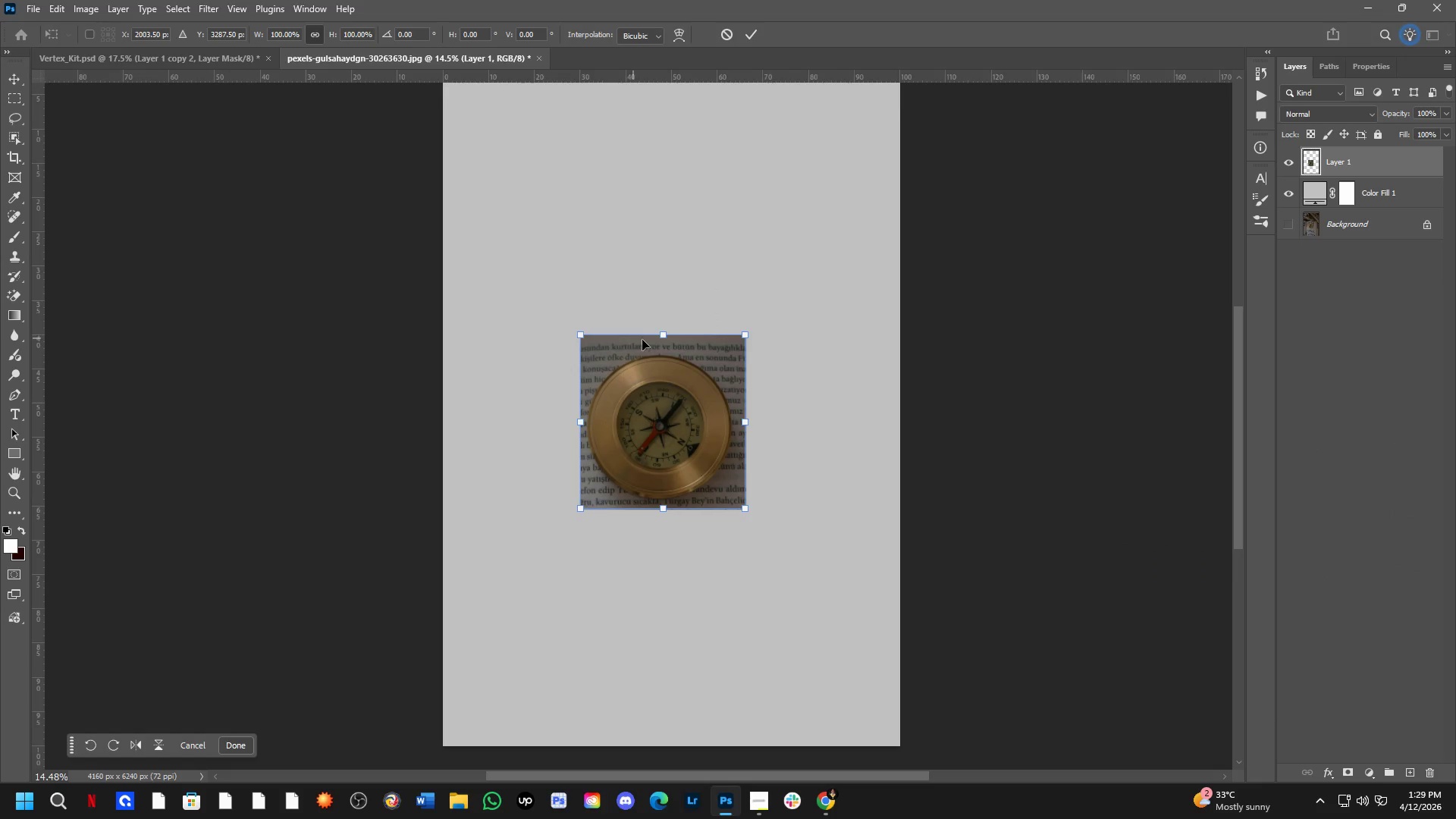 
left_click_drag(start_coordinate=[669, 340], to_coordinate=[748, 70])
 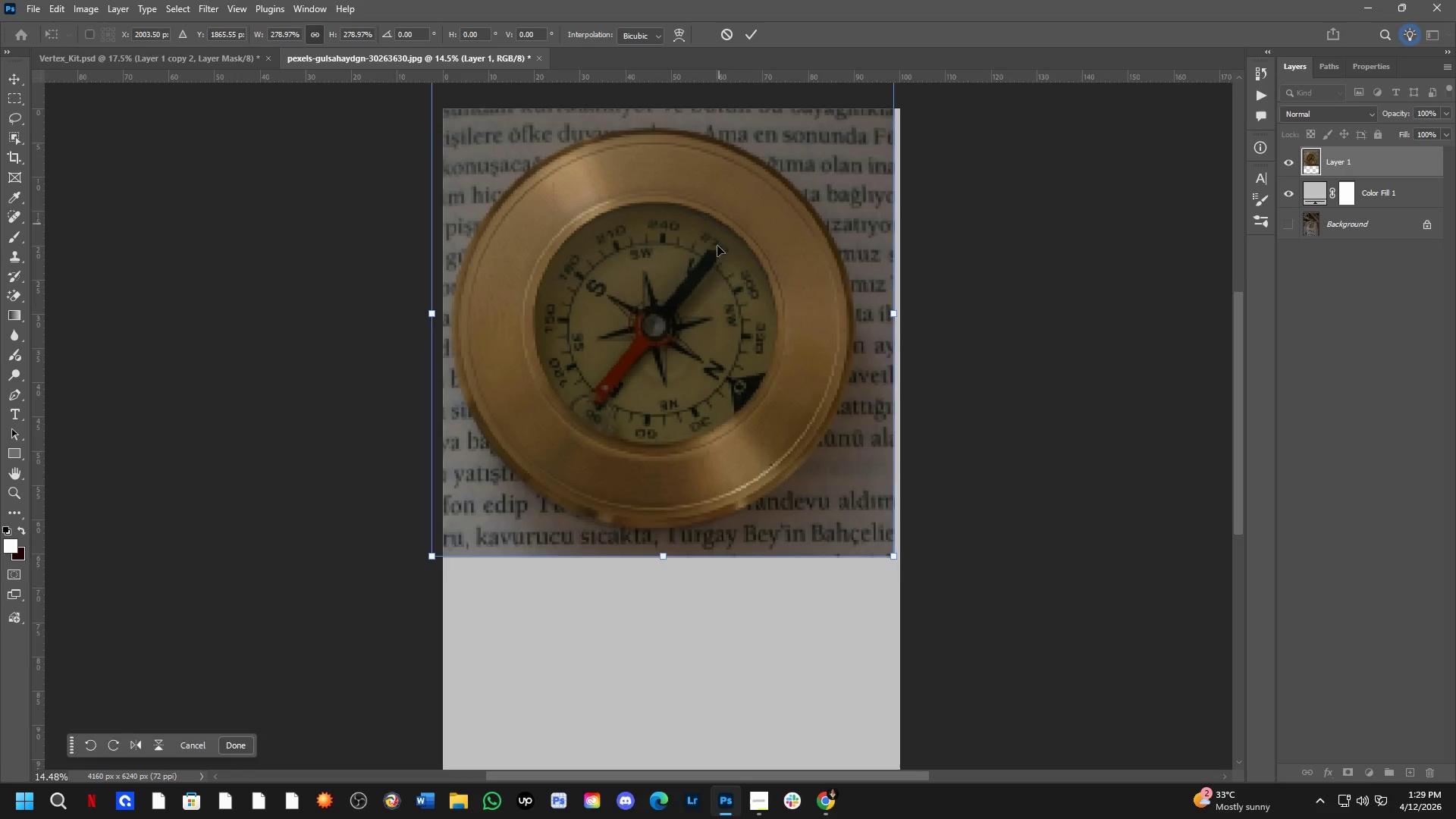 
left_click_drag(start_coordinate=[717, 260], to_coordinate=[739, 388])
 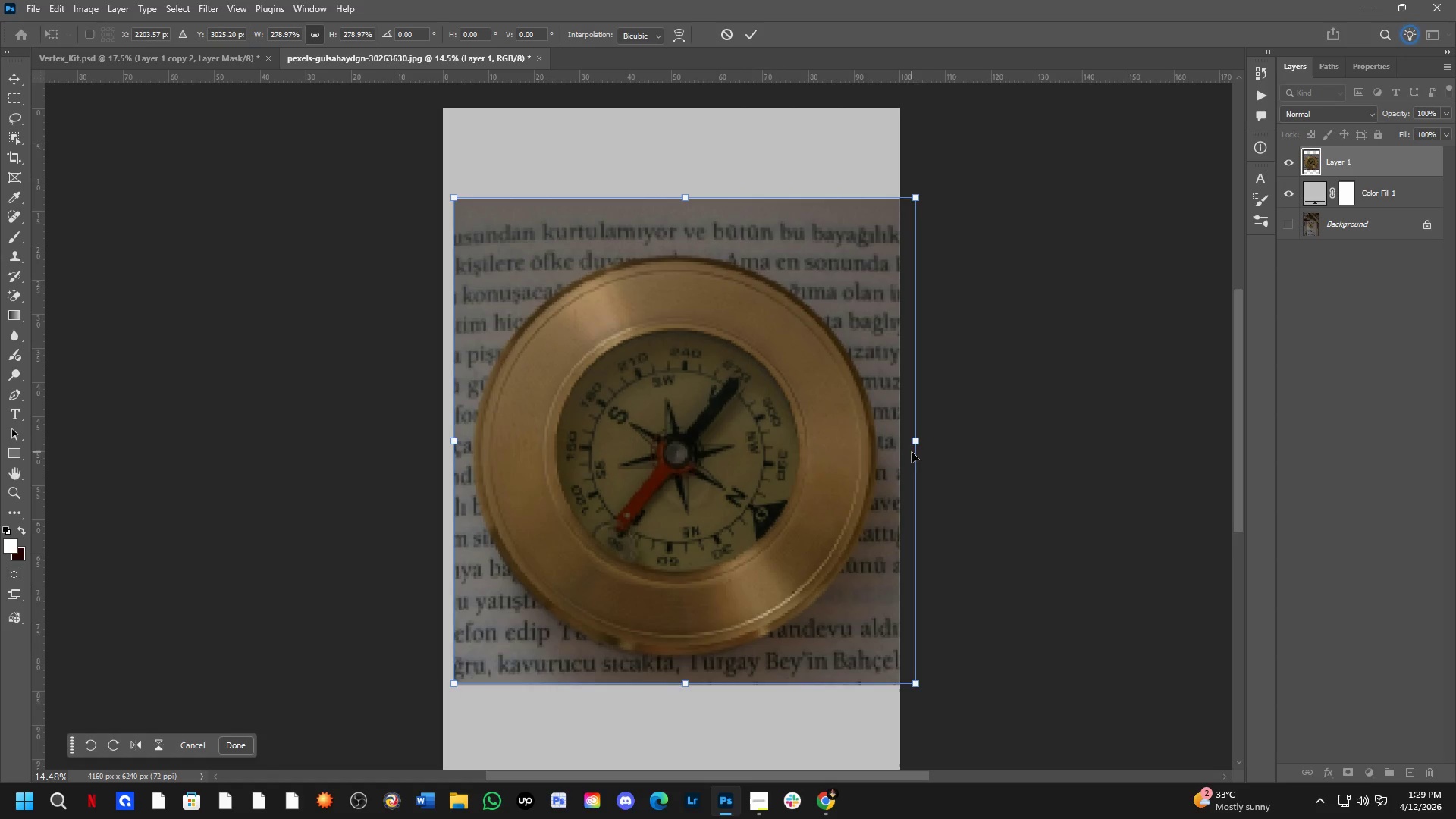 
left_click_drag(start_coordinate=[918, 447], to_coordinate=[866, 459])
 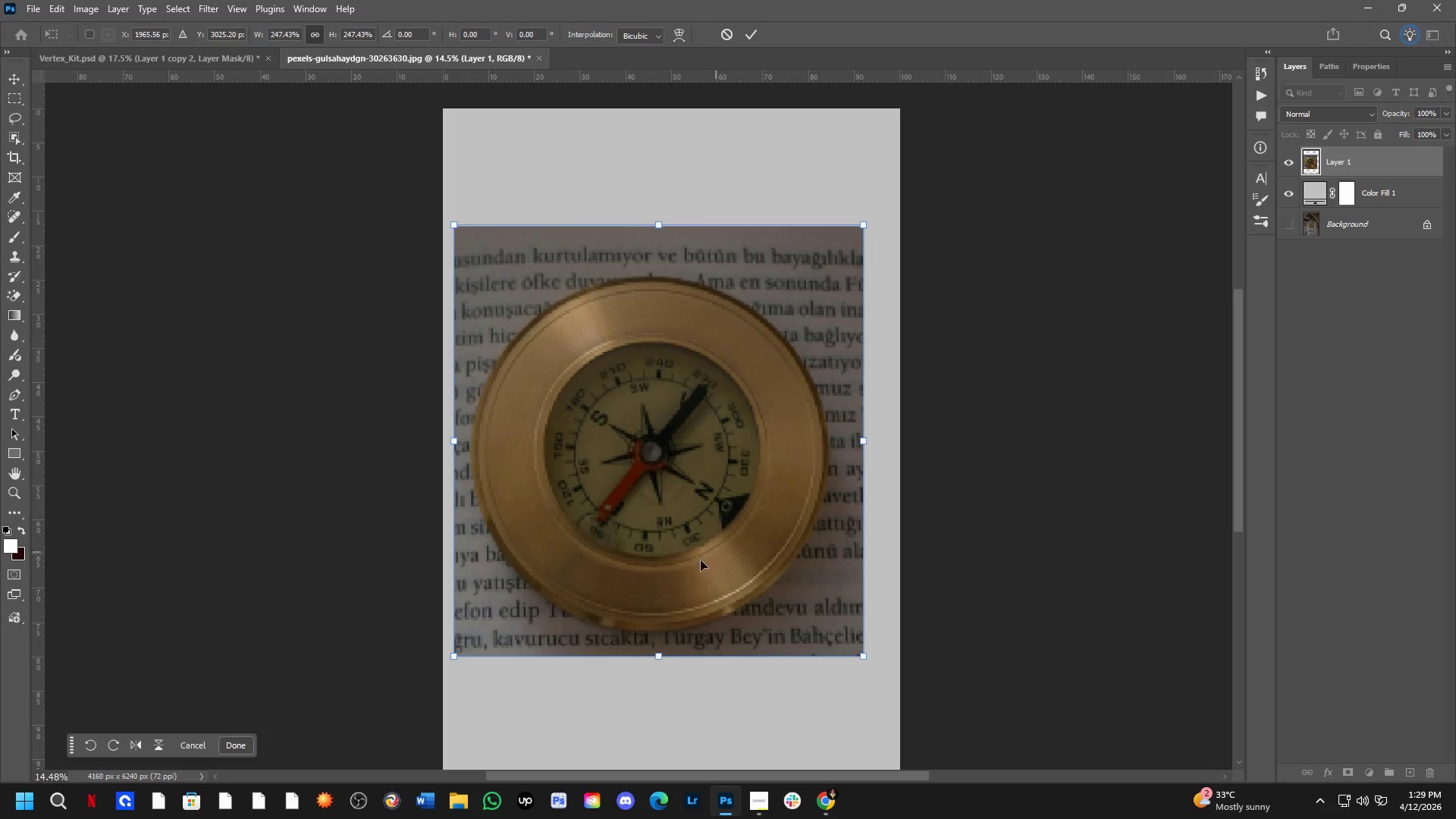 
key(Enter)
 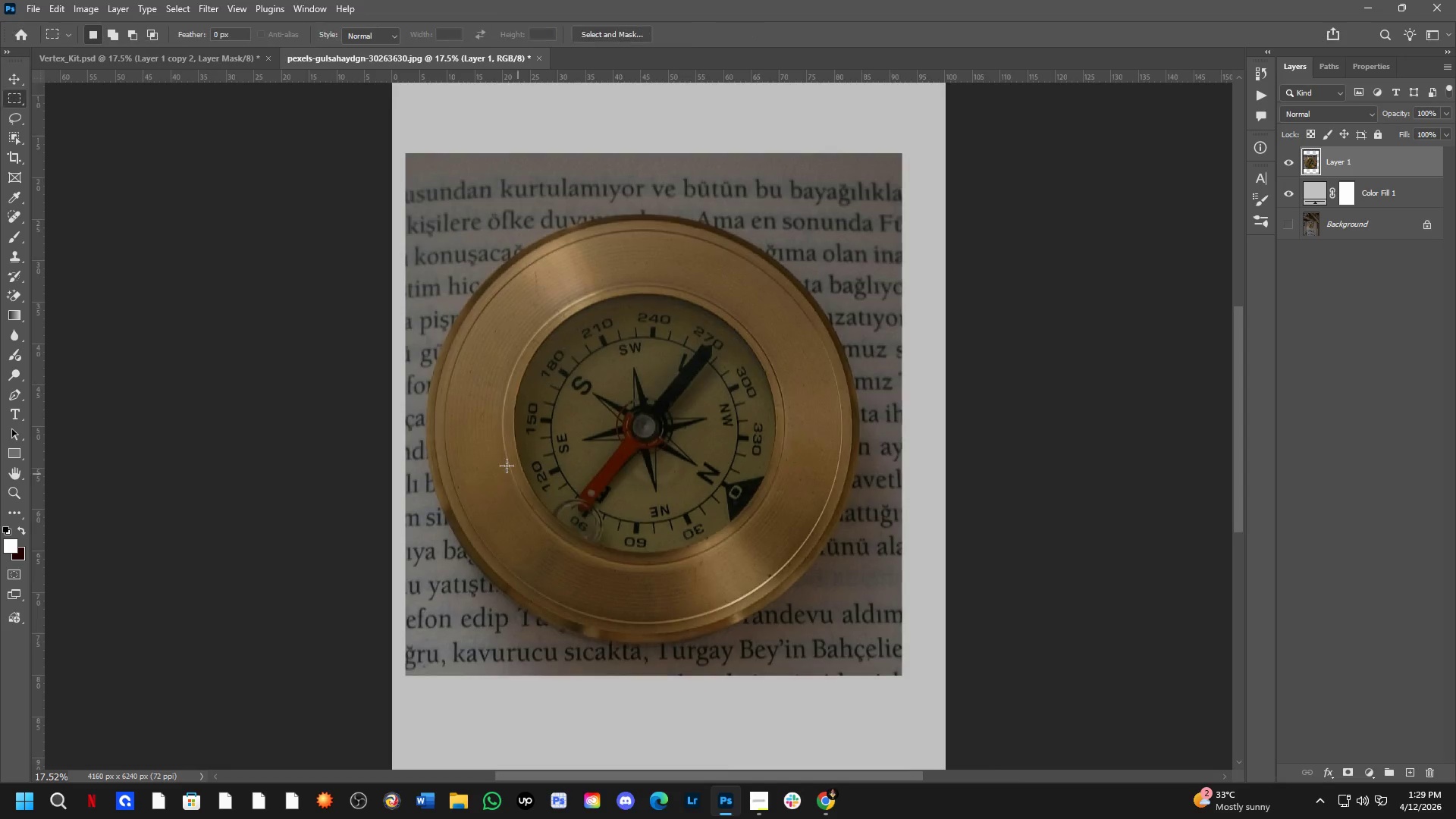 
scroll: coordinate [447, 388], scroll_direction: up, amount: 17.0
 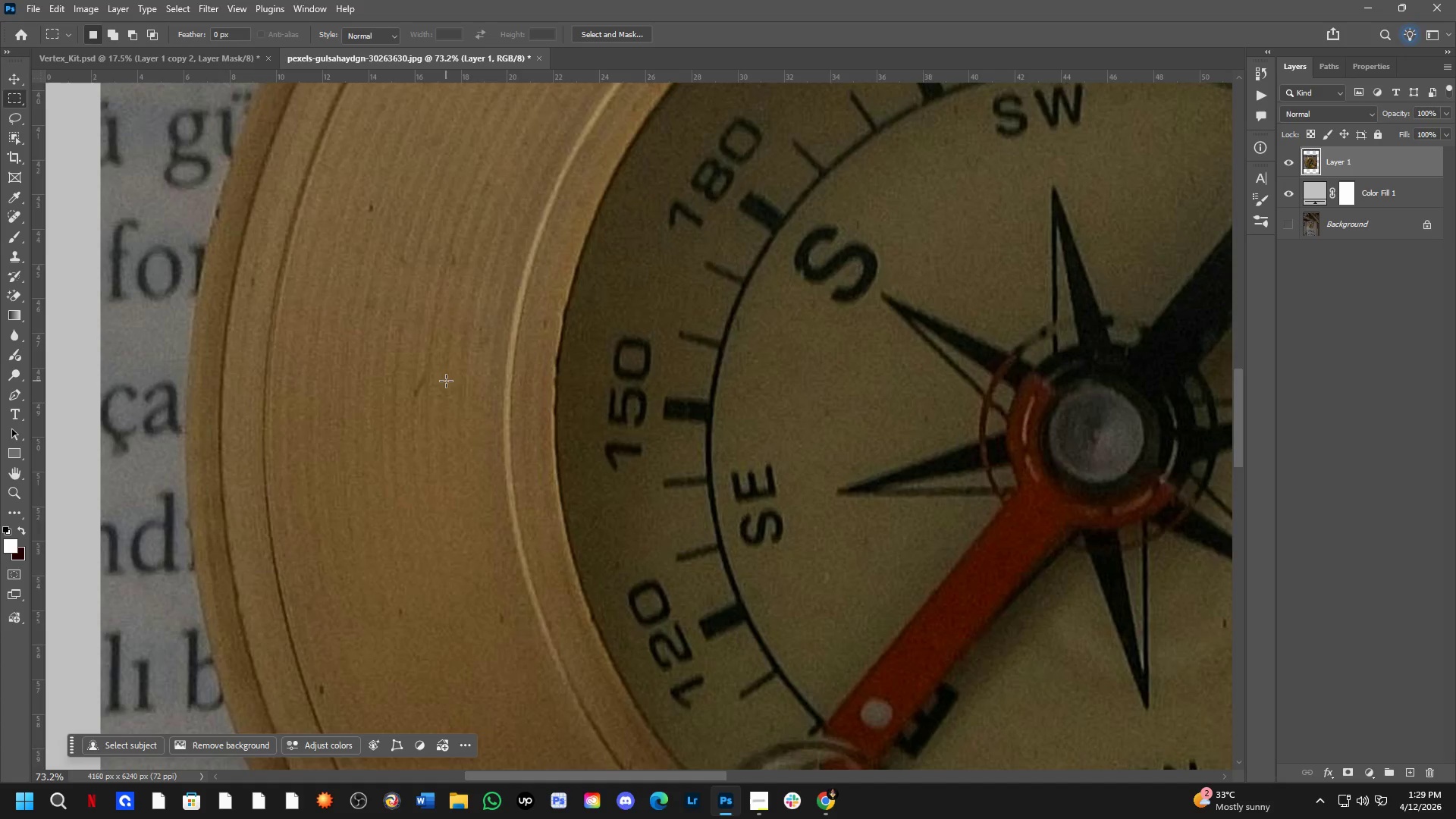 
scroll: coordinate [446, 381], scroll_direction: down, amount: 1.0
 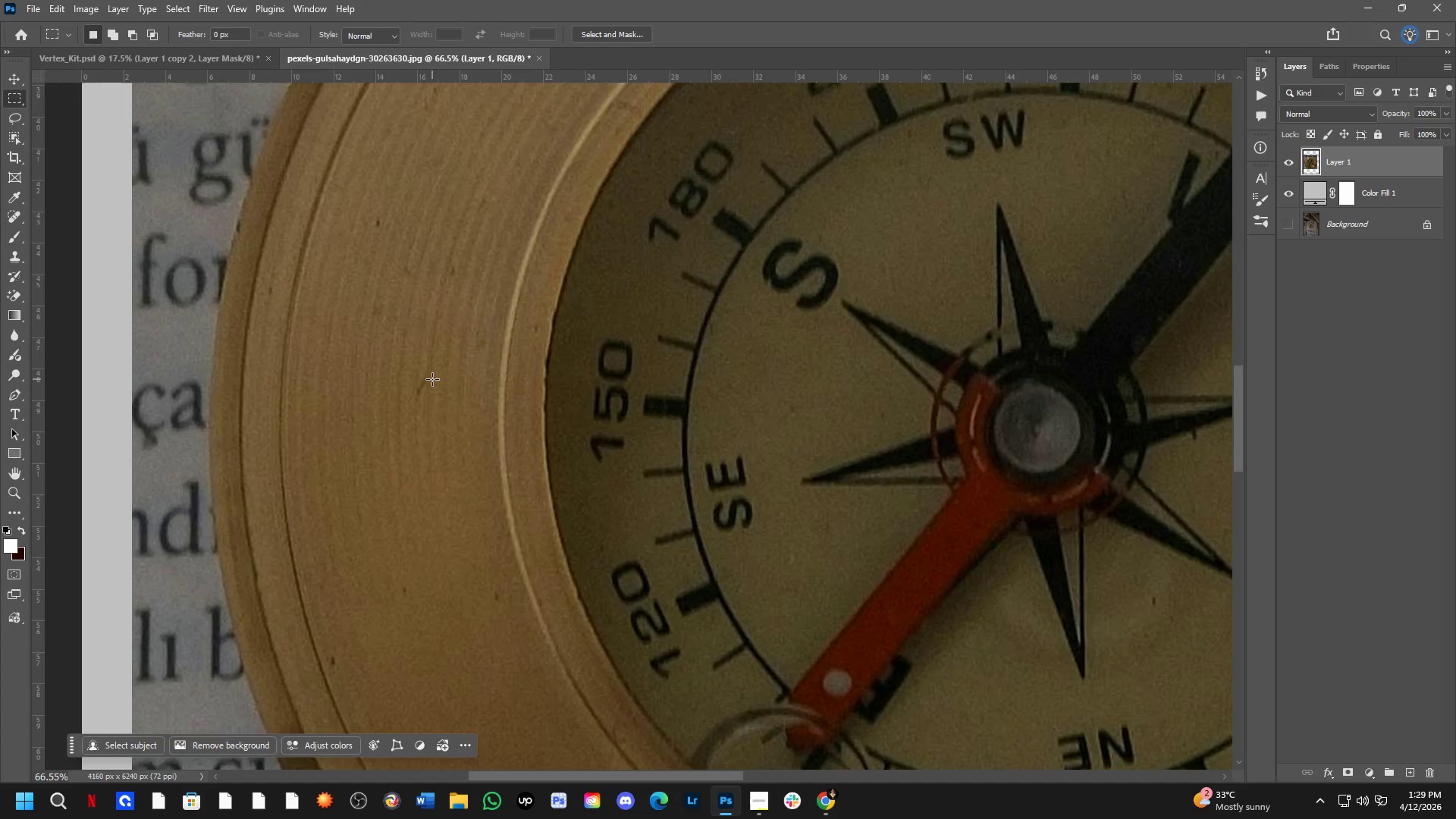 
scroll: coordinate [252, 532], scroll_direction: none, amount: 0.0
 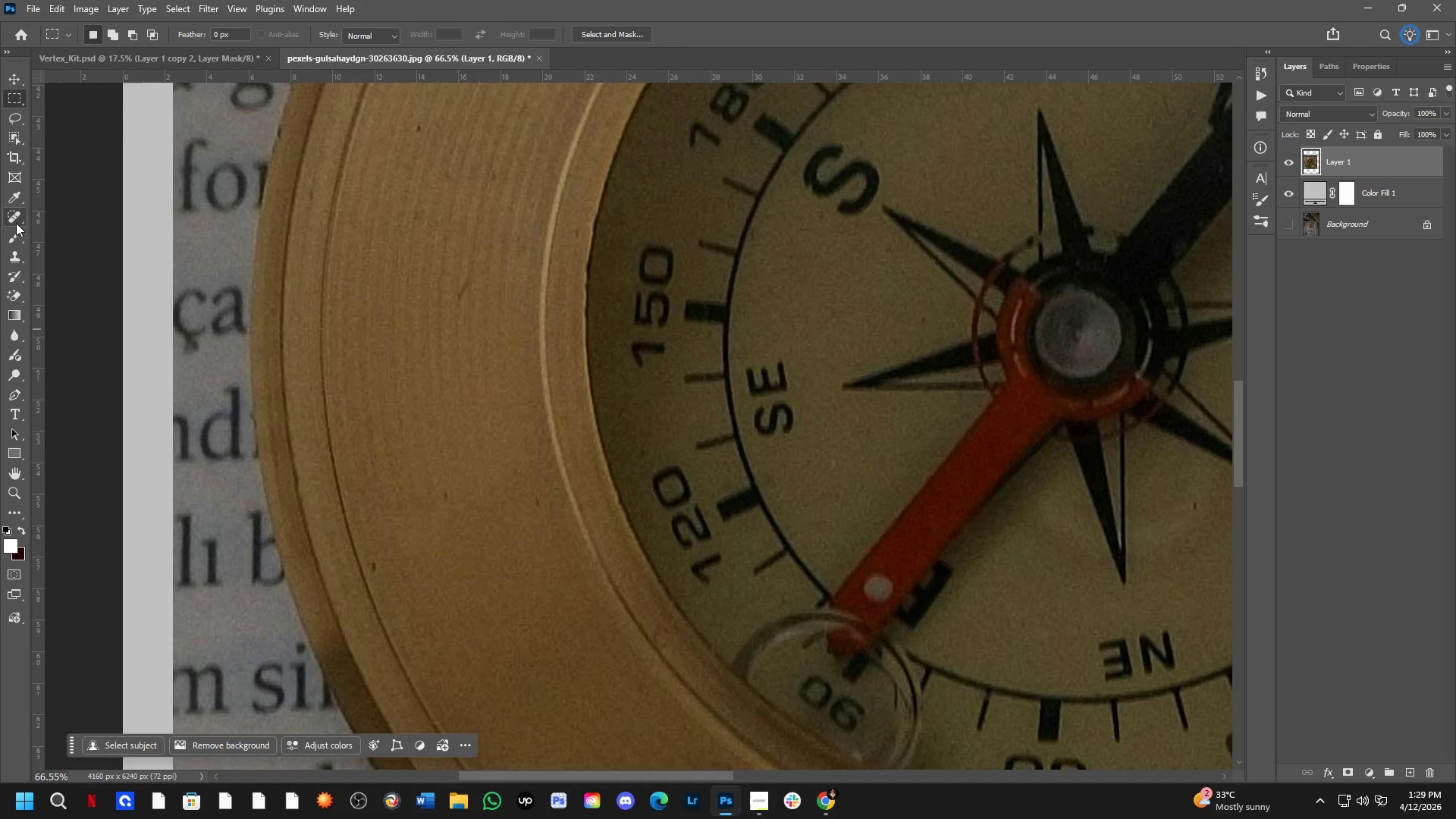 
left_click([14, 218])
 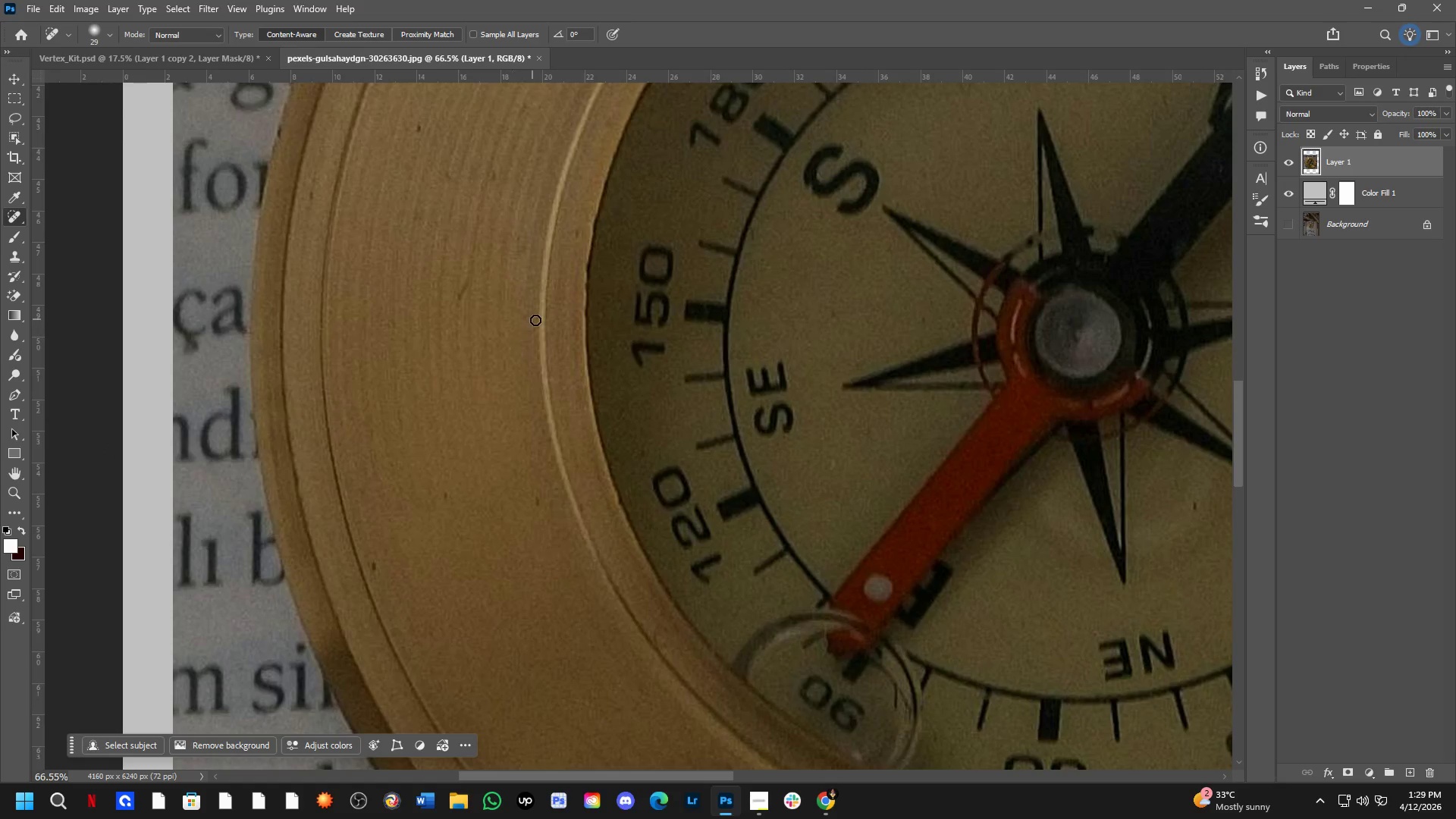 
hold_key(key=AltLeft, duration=0.34)
 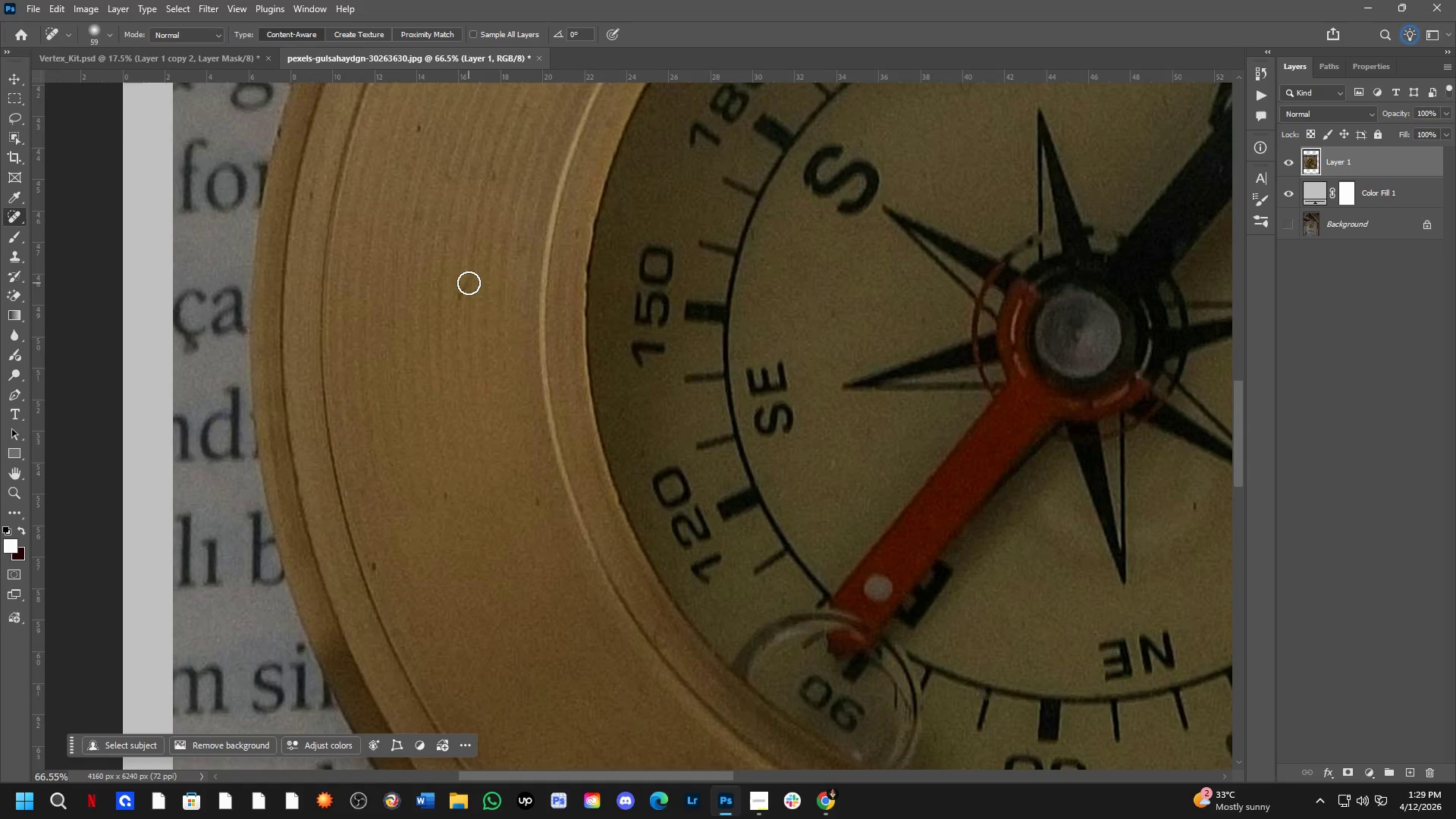 
left_click_drag(start_coordinate=[469, 282], to_coordinate=[452, 316])
 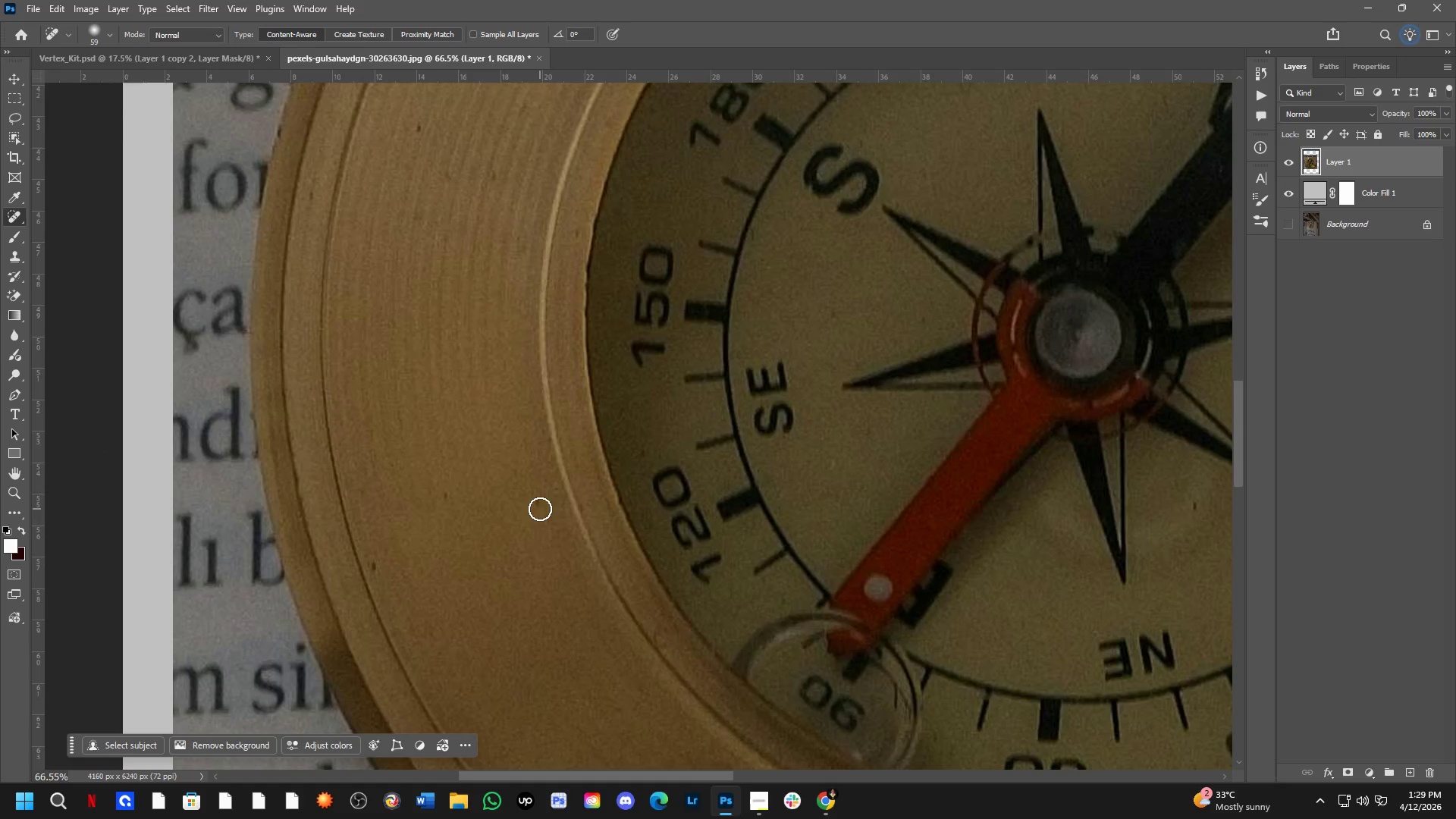 
left_click_drag(start_coordinate=[539, 494], to_coordinate=[538, 512])
 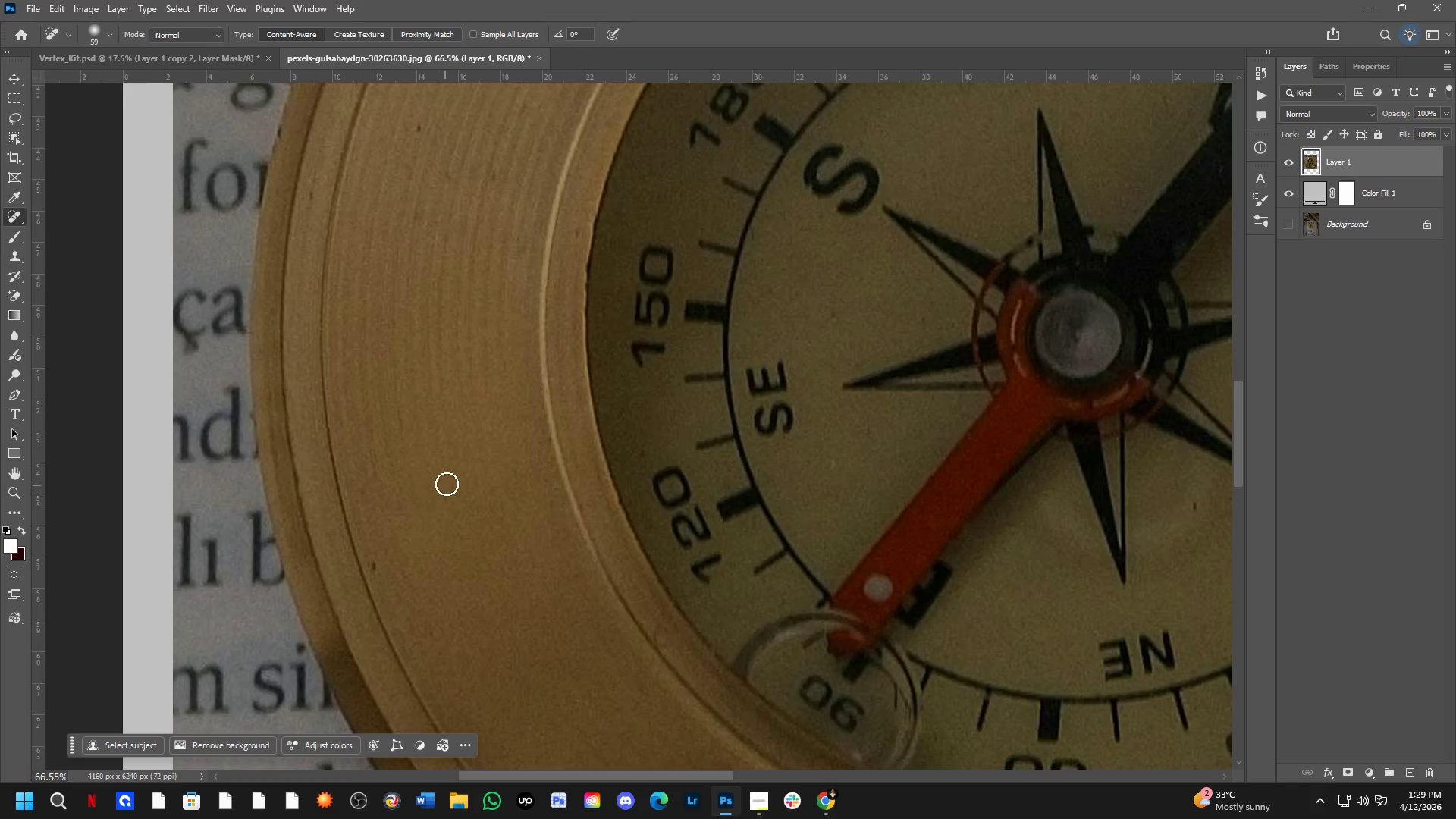 
left_click_drag(start_coordinate=[447, 485], to_coordinate=[448, 519])
 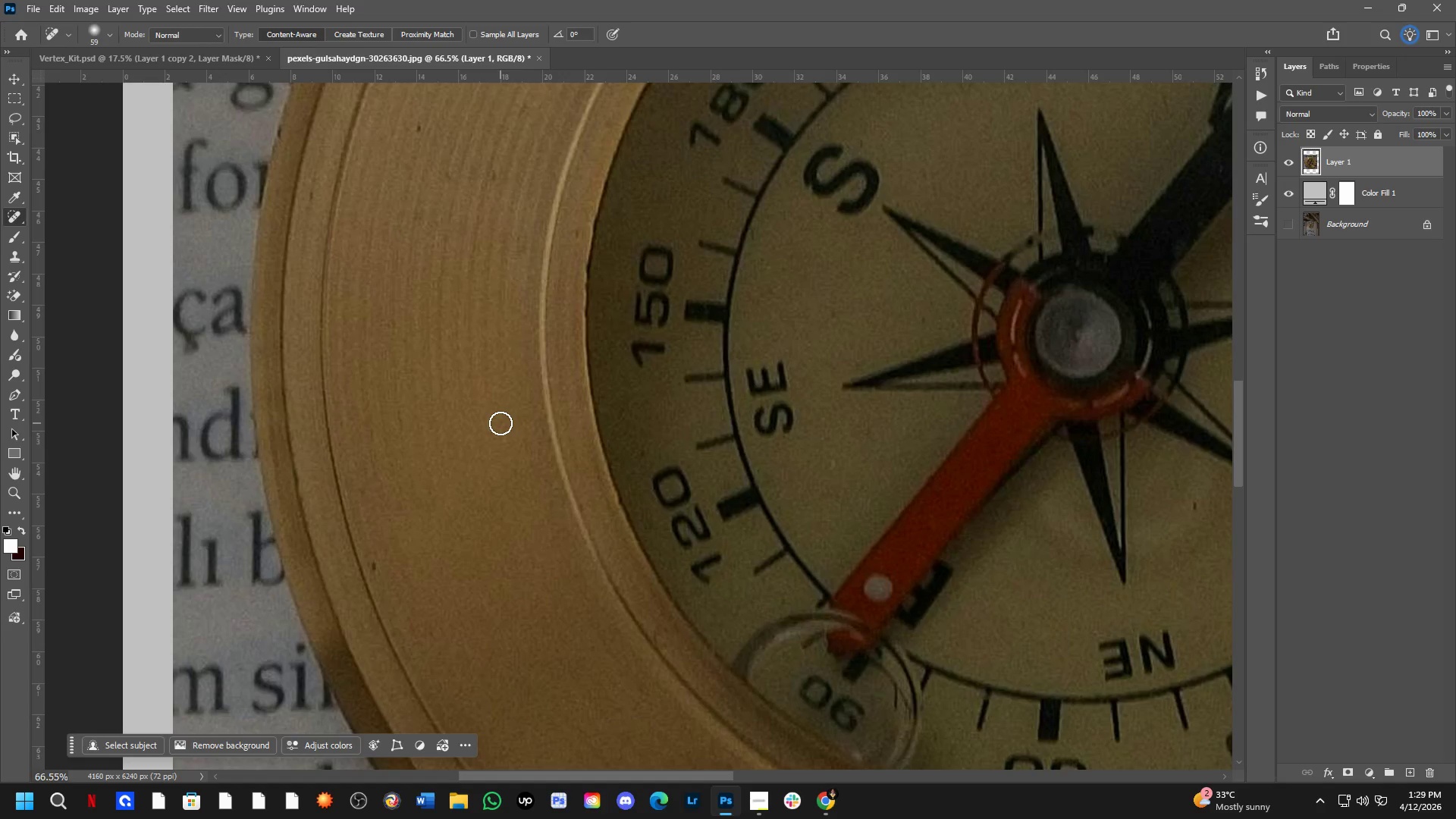 
scroll: coordinate [0, 818], scroll_direction: down, amount: 2.0
 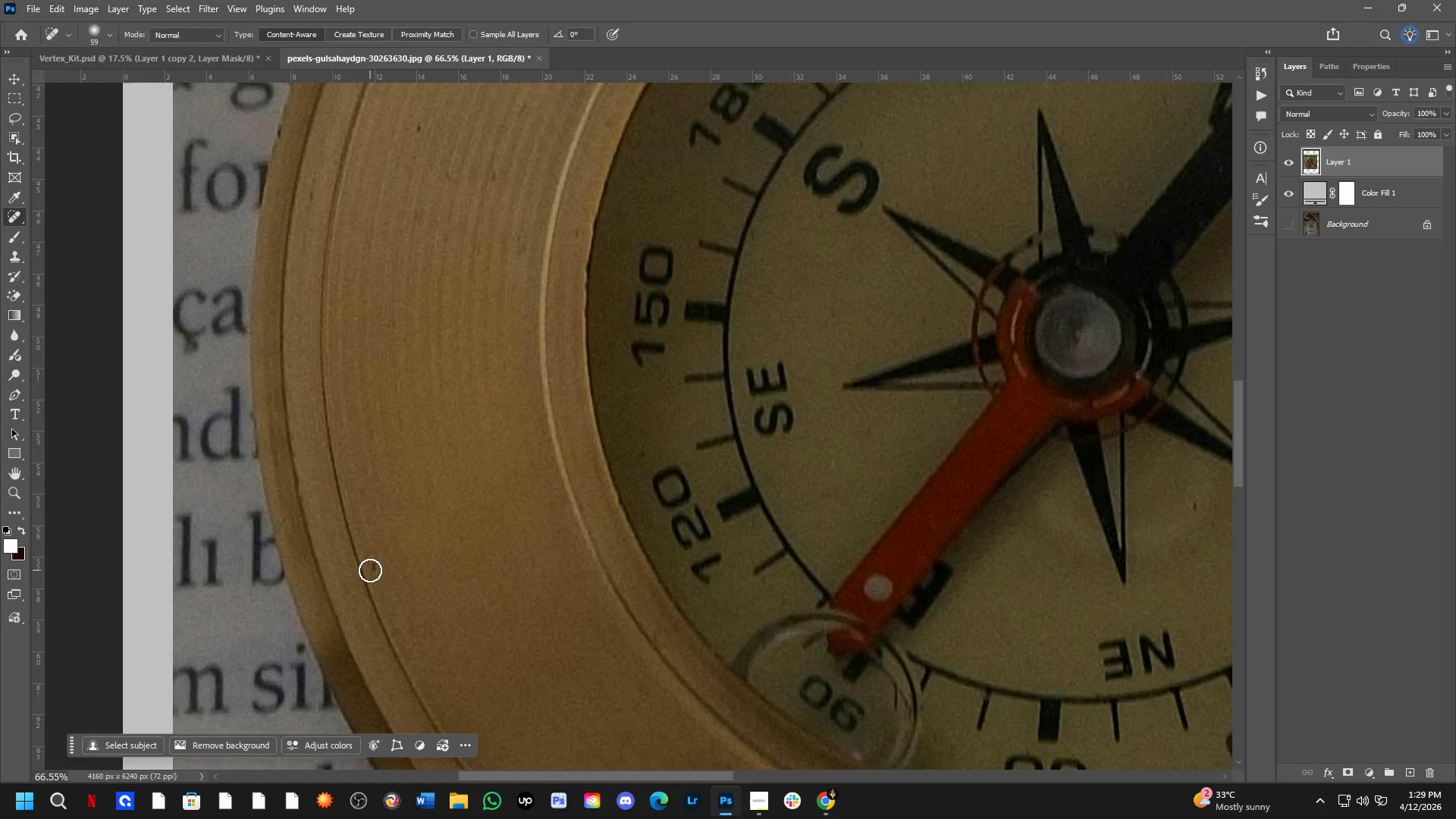 
left_click([376, 565])
 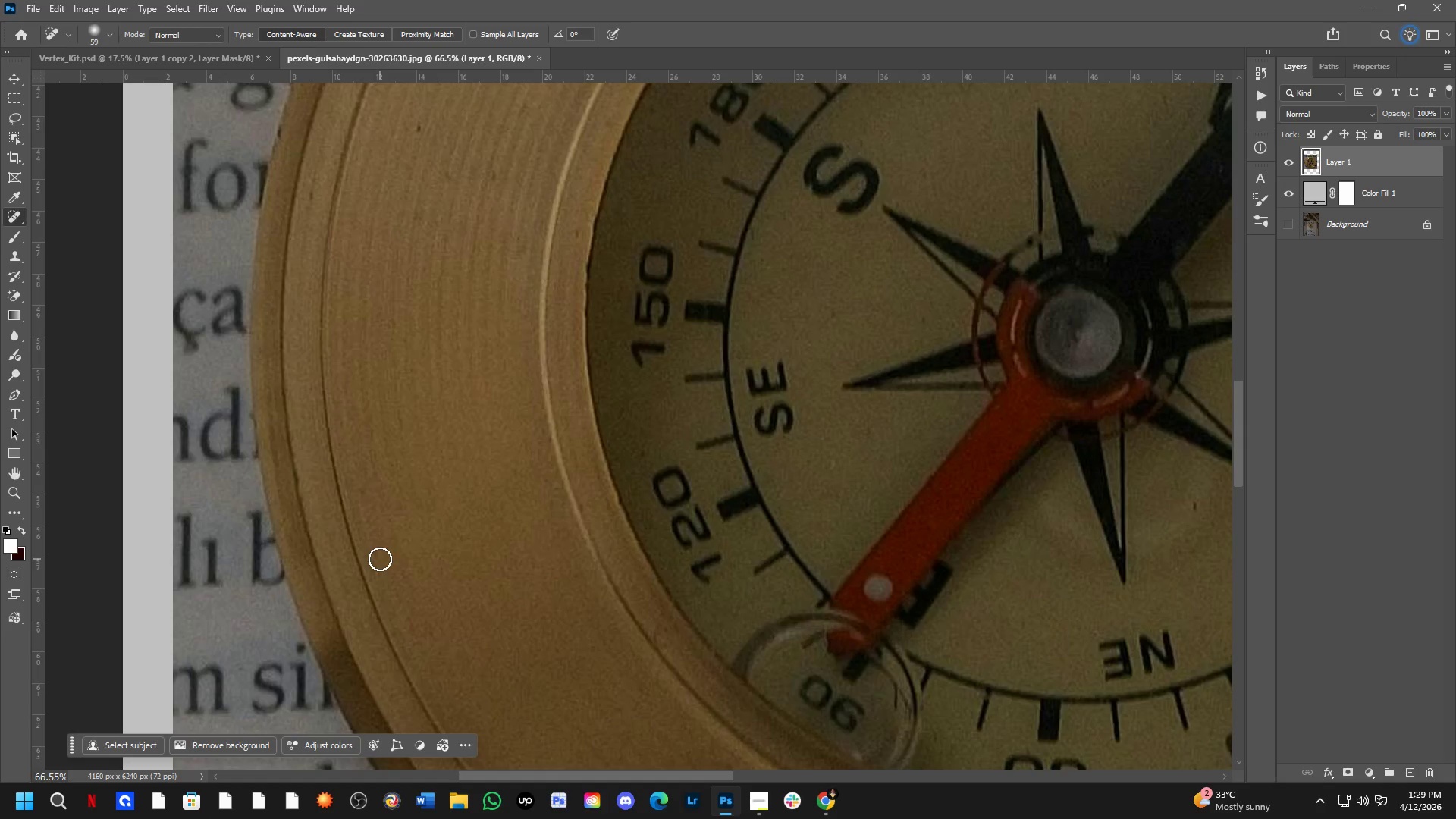 
left_click_drag(start_coordinate=[372, 562], to_coordinate=[377, 574])
 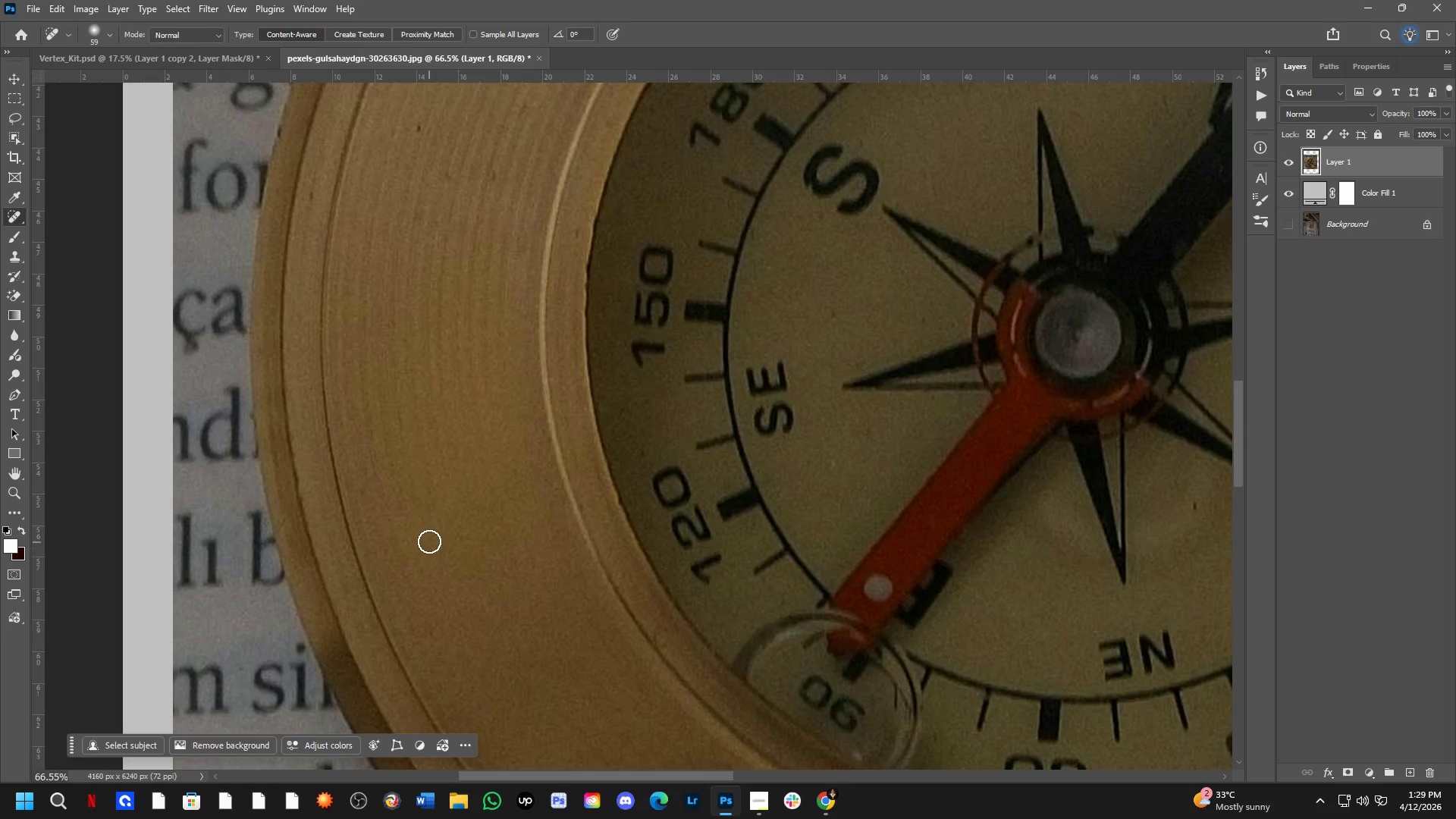 
hold_key(key=Space, duration=1.38)
 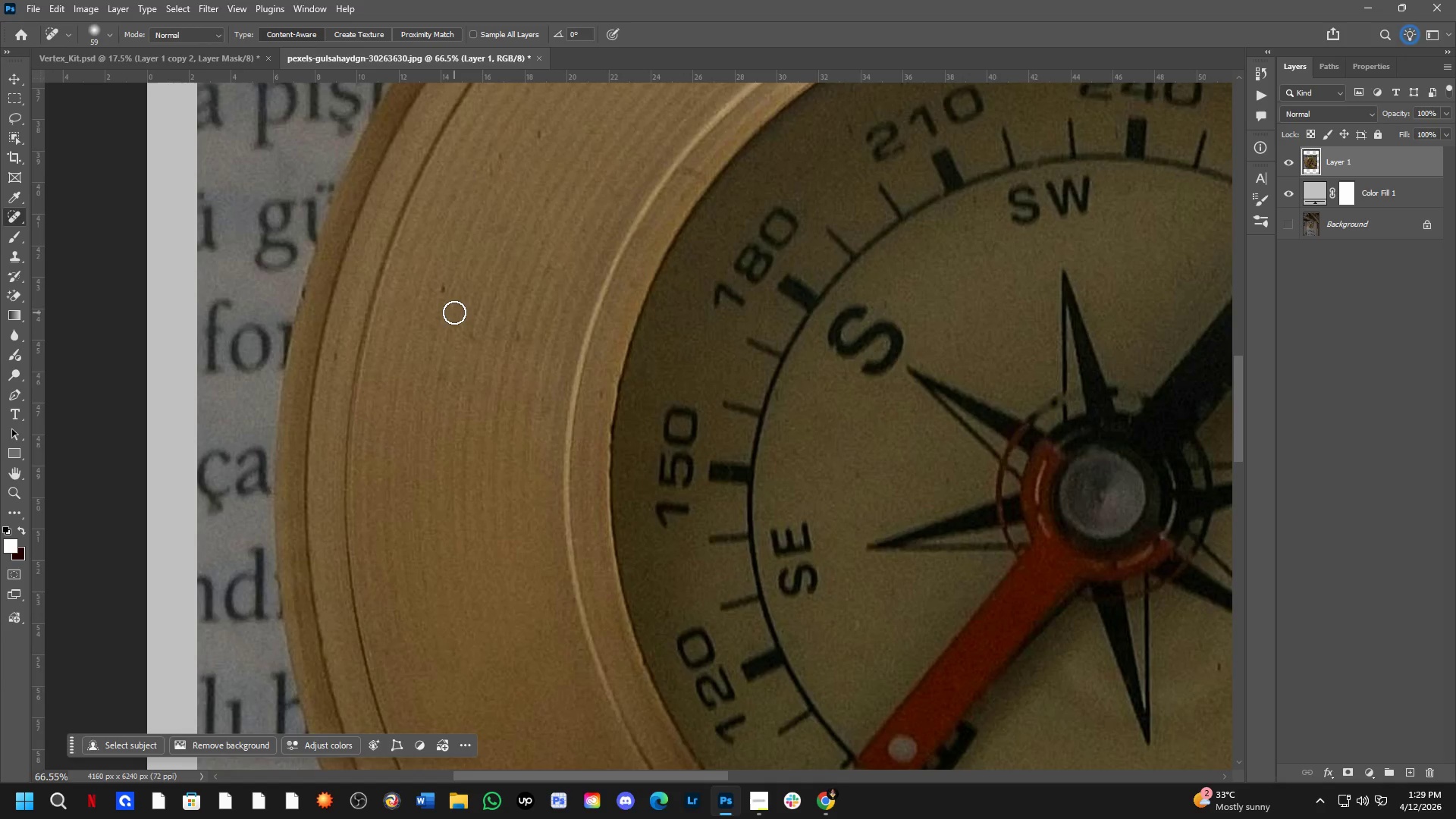 
left_click_drag(start_coordinate=[413, 451], to_coordinate=[437, 612])
 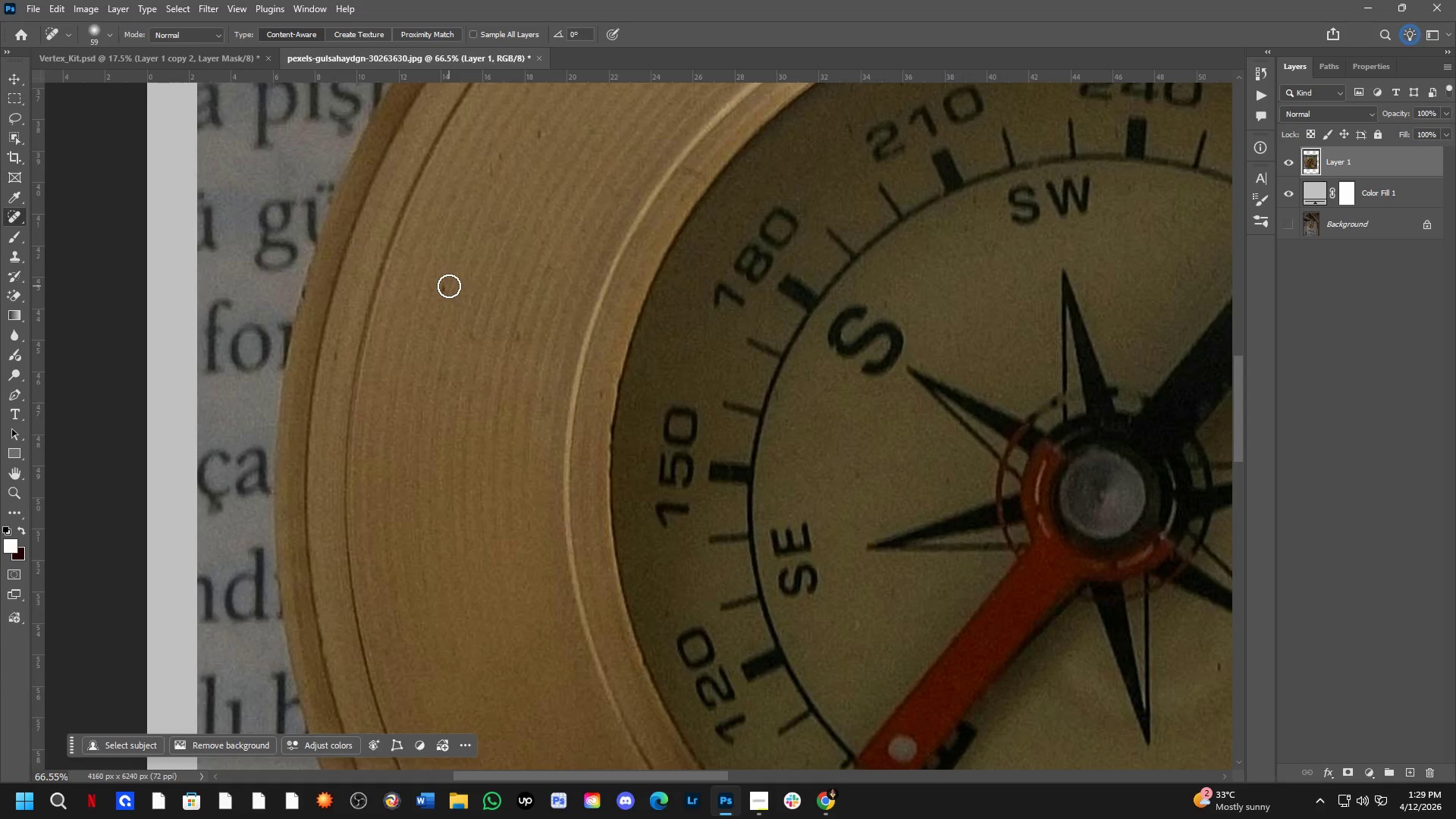 
left_click_drag(start_coordinate=[446, 285], to_coordinate=[441, 295])
 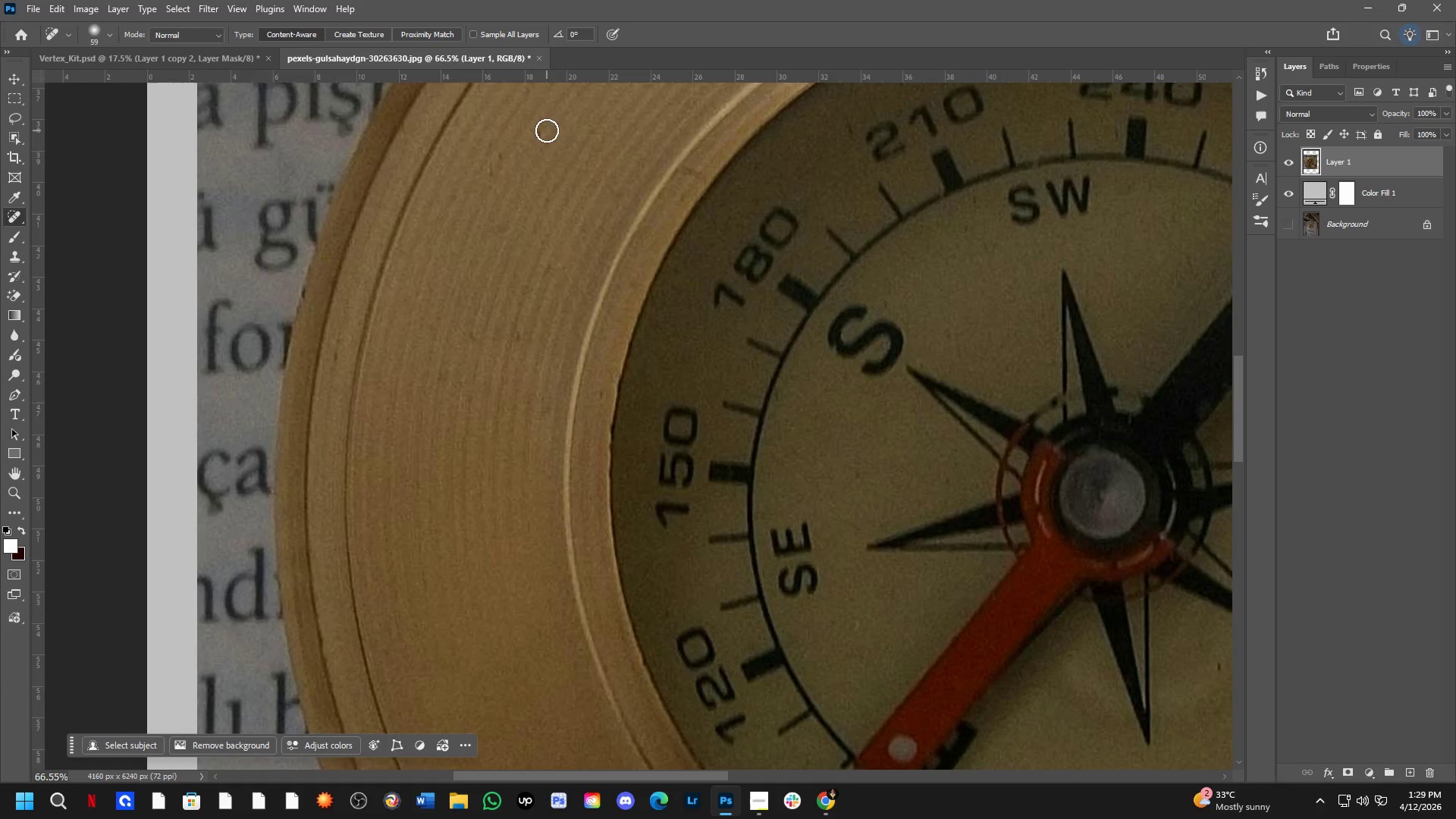 
left_click_drag(start_coordinate=[544, 130], to_coordinate=[538, 142])
 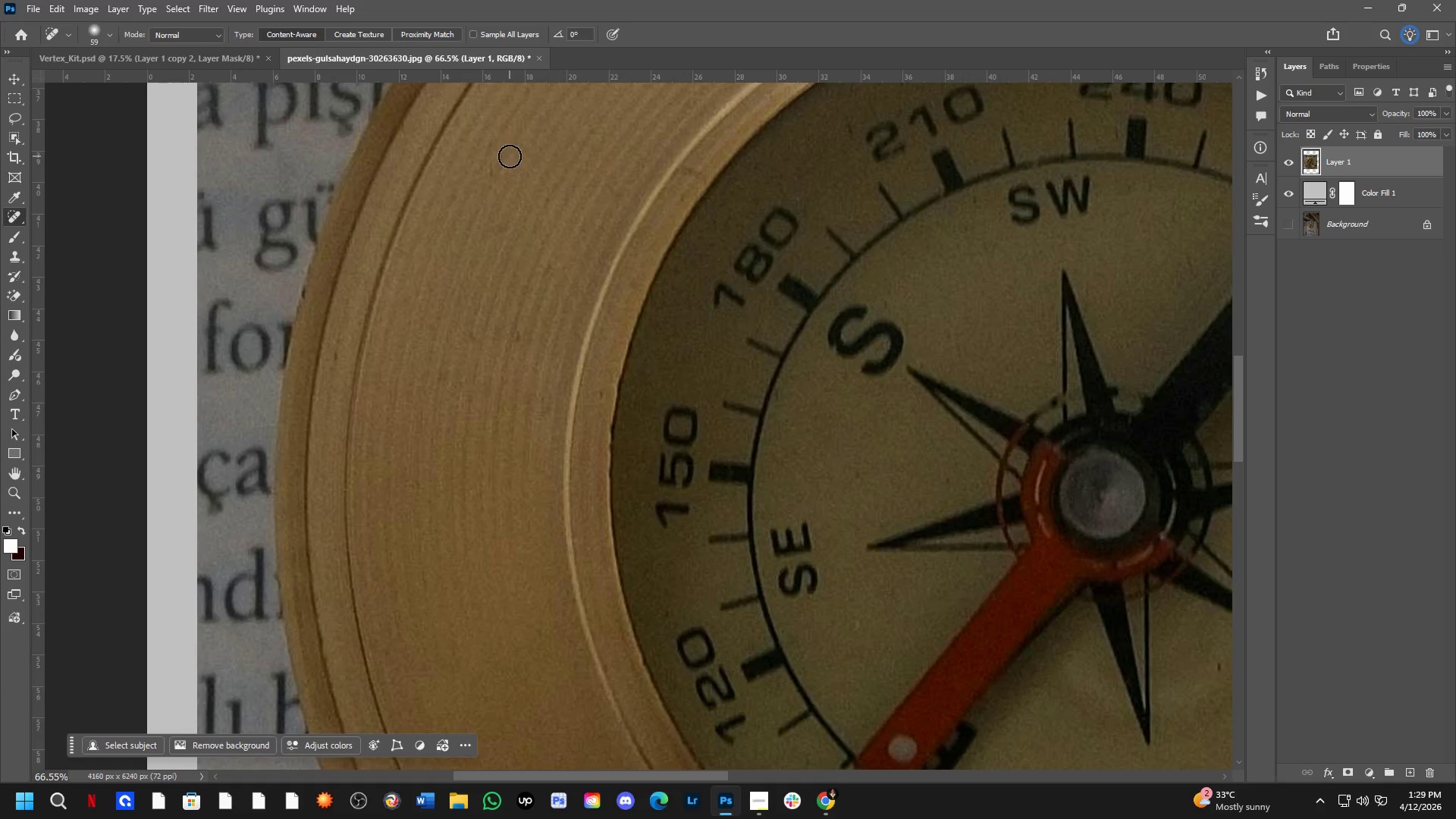 
left_click_drag(start_coordinate=[506, 152], to_coordinate=[482, 169])
 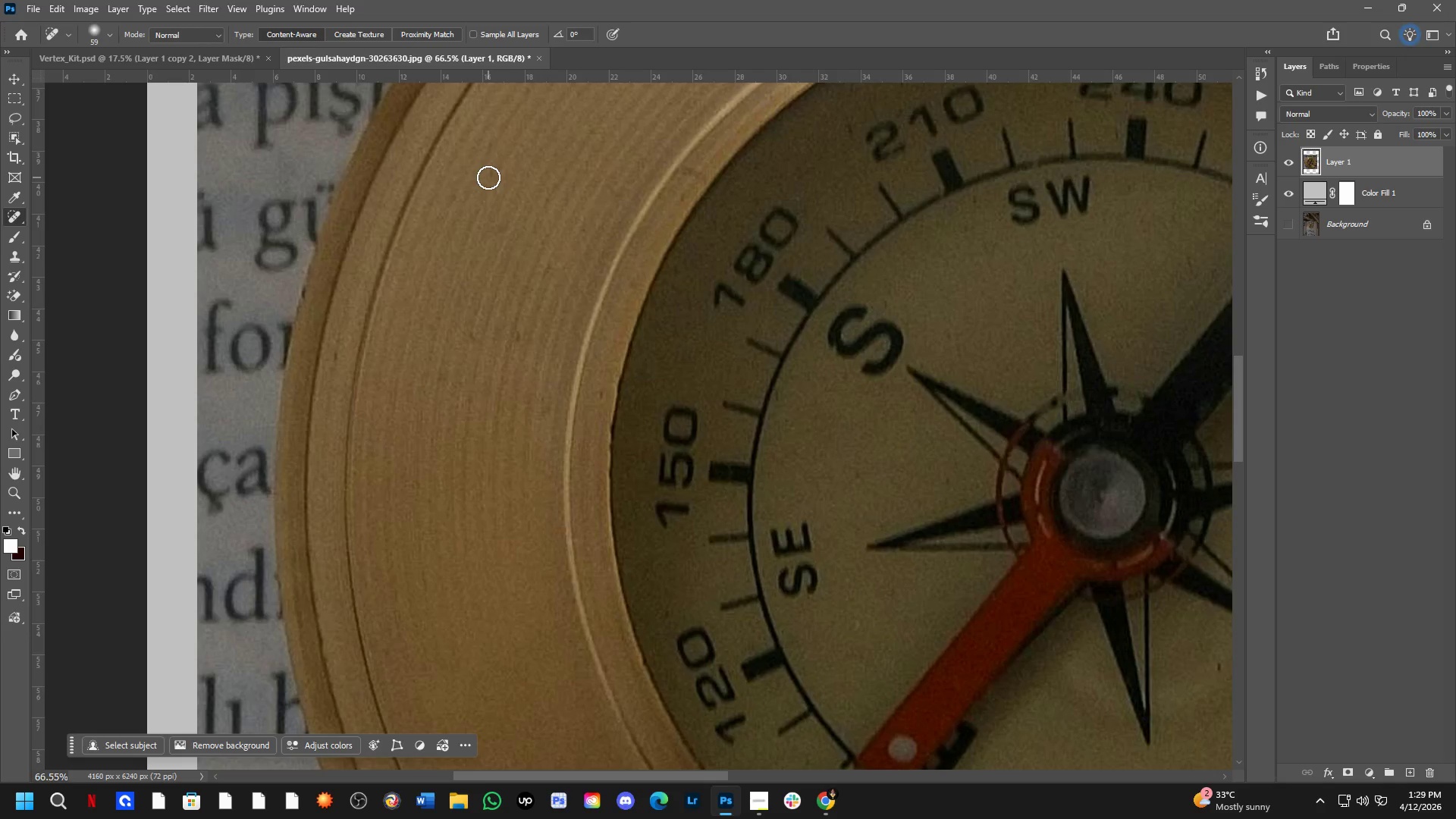 
left_click_drag(start_coordinate=[490, 171], to_coordinate=[490, 181])
 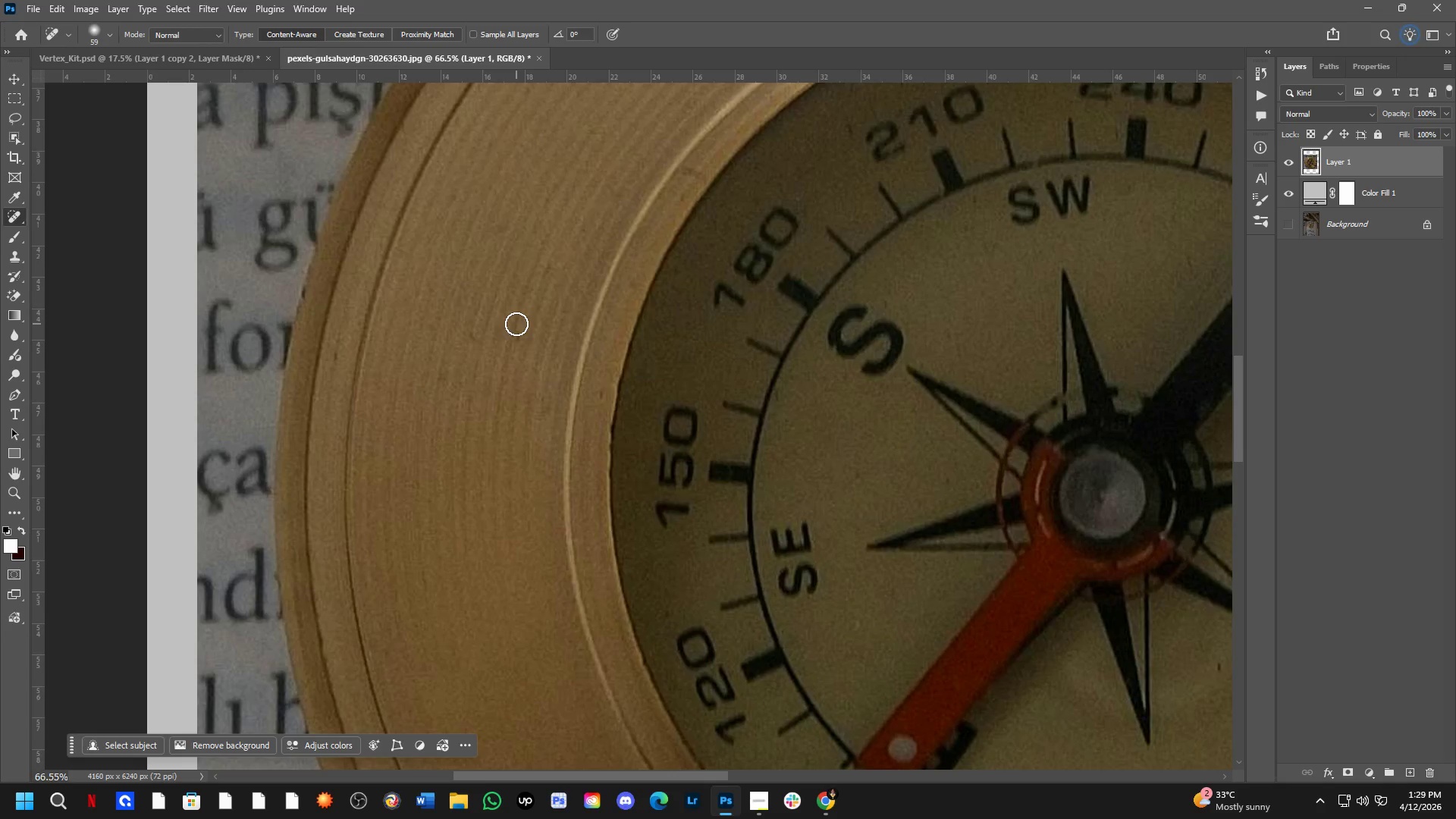 
left_click_drag(start_coordinate=[516, 324], to_coordinate=[515, 342])
 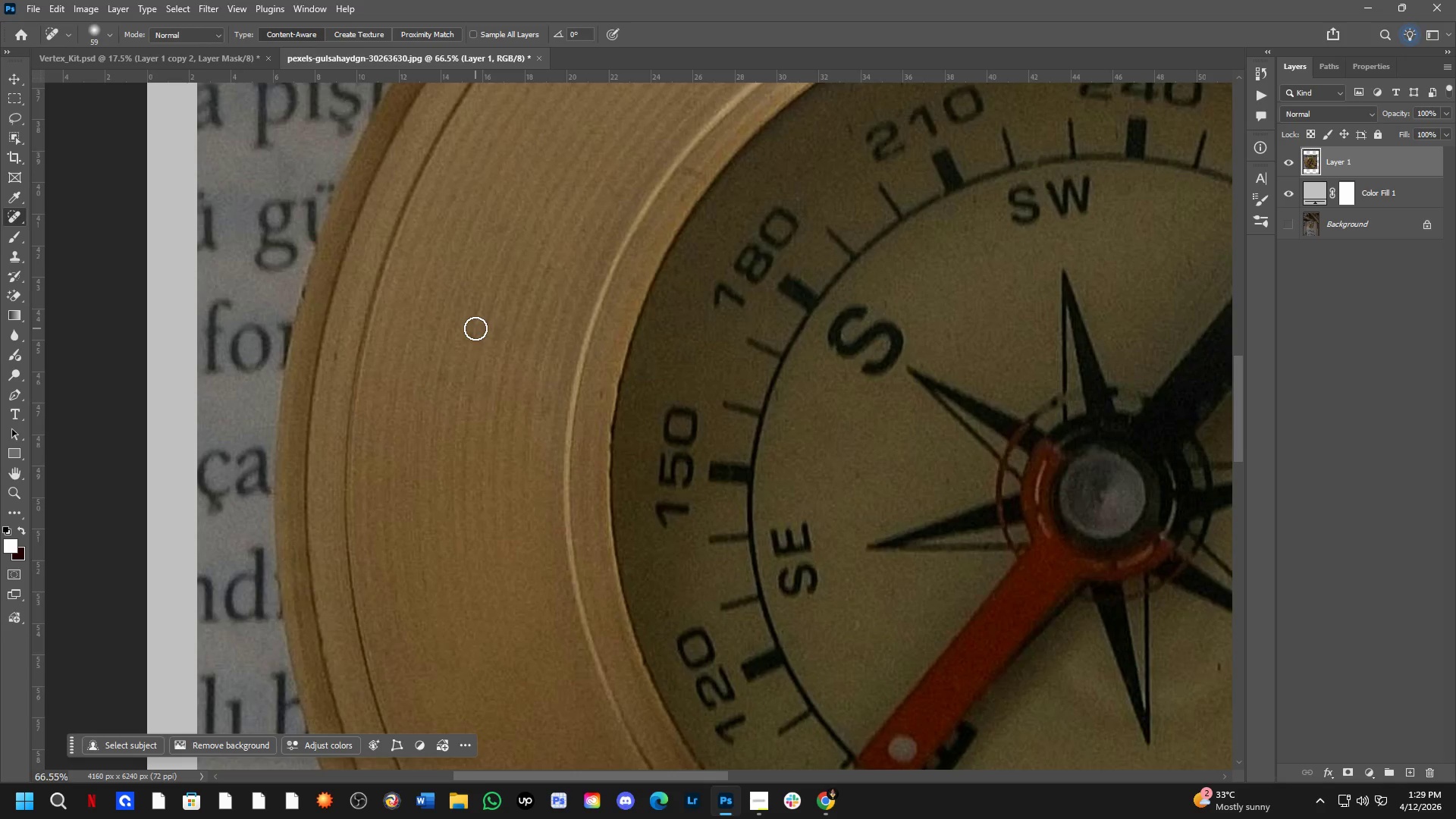 
left_click_drag(start_coordinate=[475, 328], to_coordinate=[469, 348])
 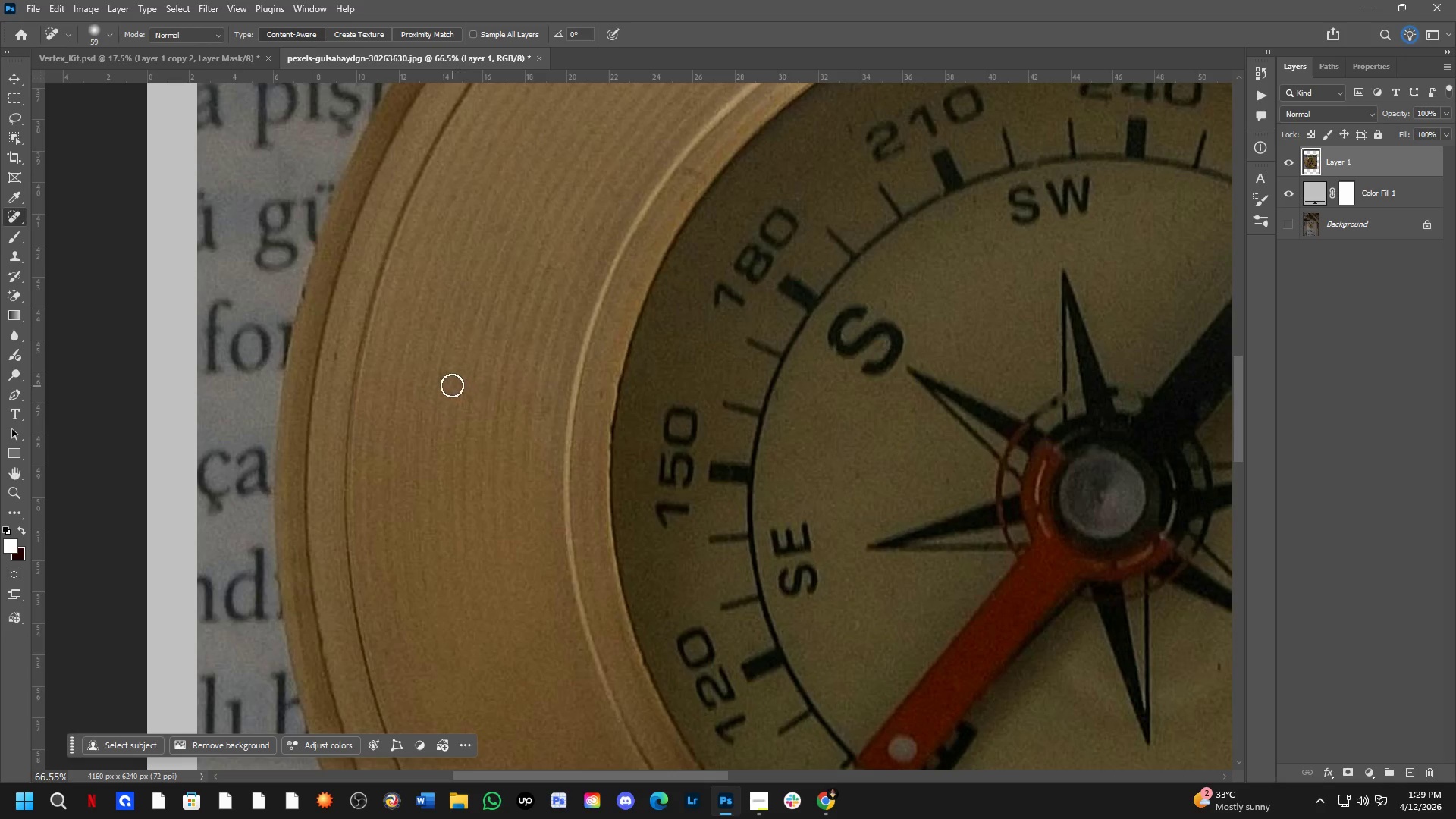 
left_click_drag(start_coordinate=[444, 376], to_coordinate=[443, 398])
 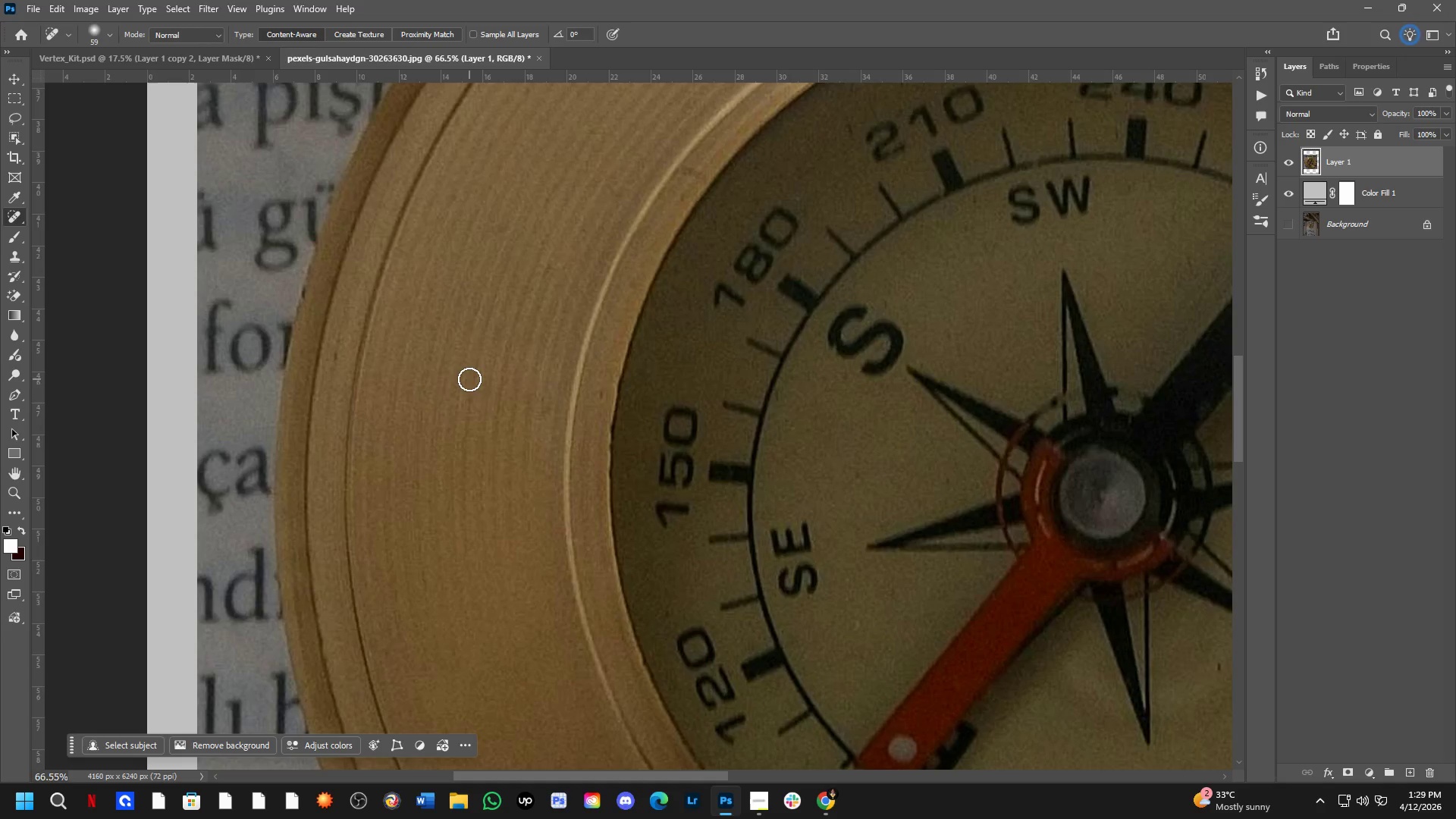 
left_click_drag(start_coordinate=[467, 367], to_coordinate=[467, 392])
 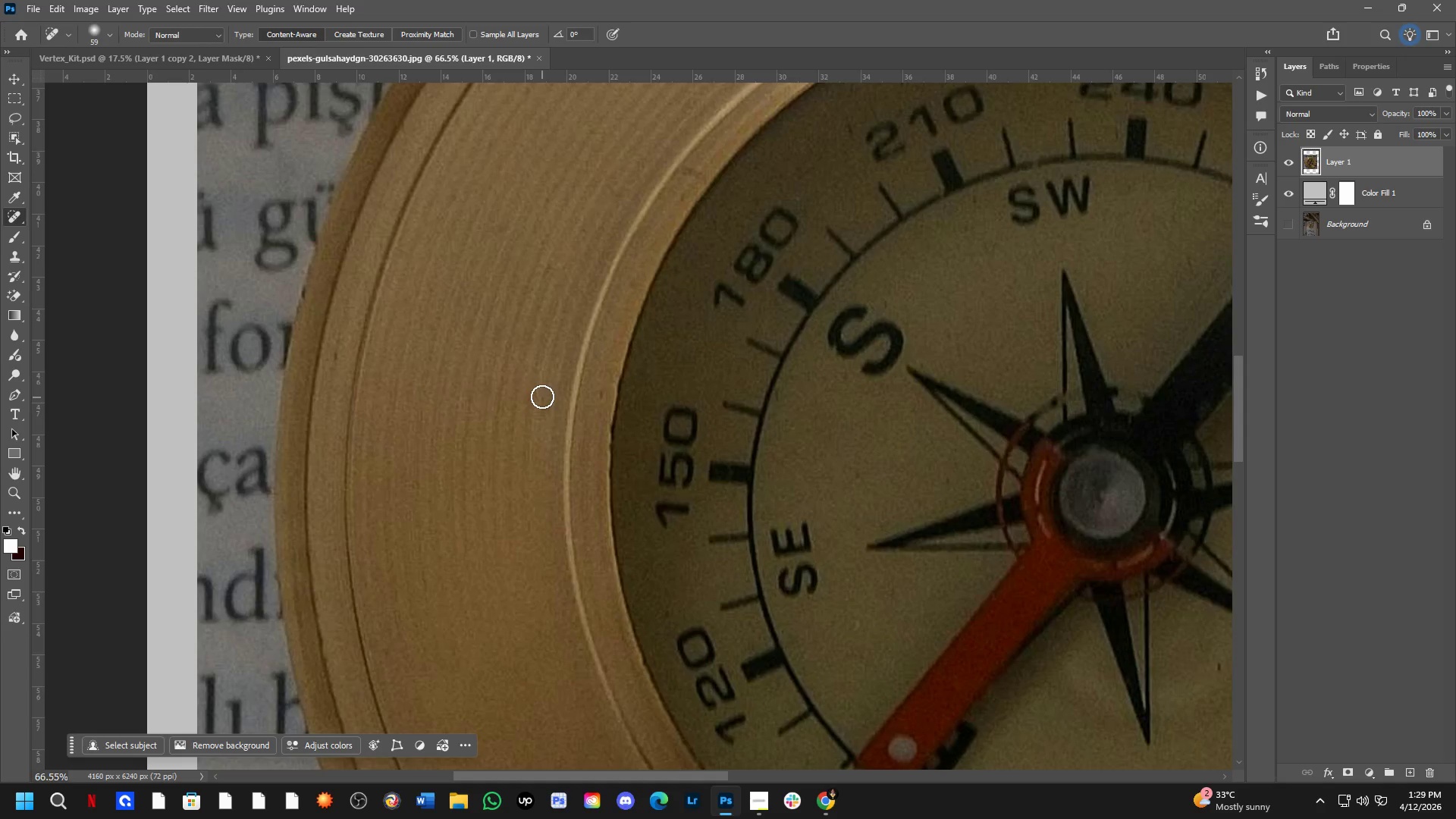 
left_click_drag(start_coordinate=[543, 396], to_coordinate=[544, 417])
 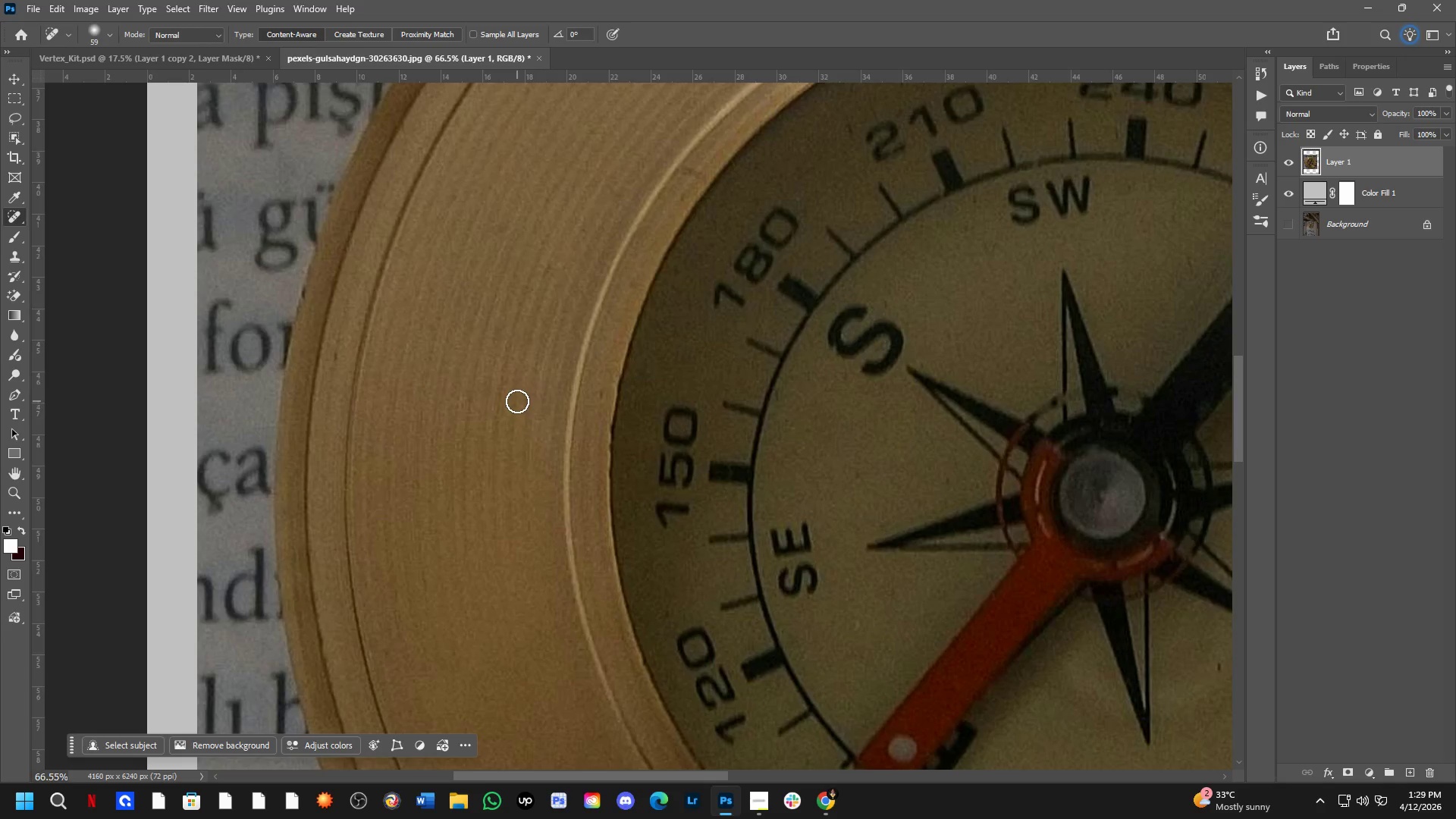 
left_click_drag(start_coordinate=[517, 400], to_coordinate=[507, 432])
 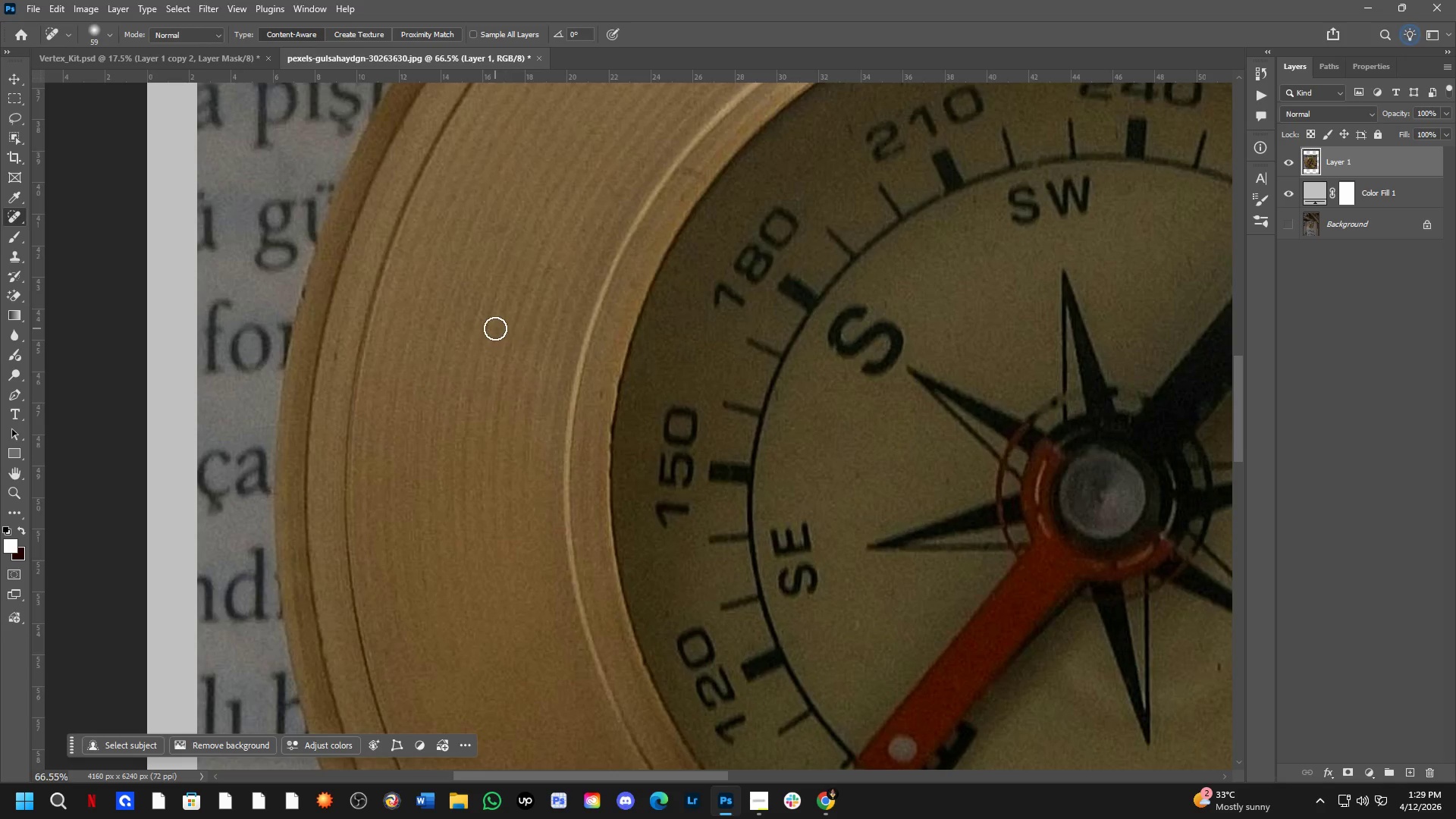 
left_click_drag(start_coordinate=[495, 328], to_coordinate=[491, 349])
 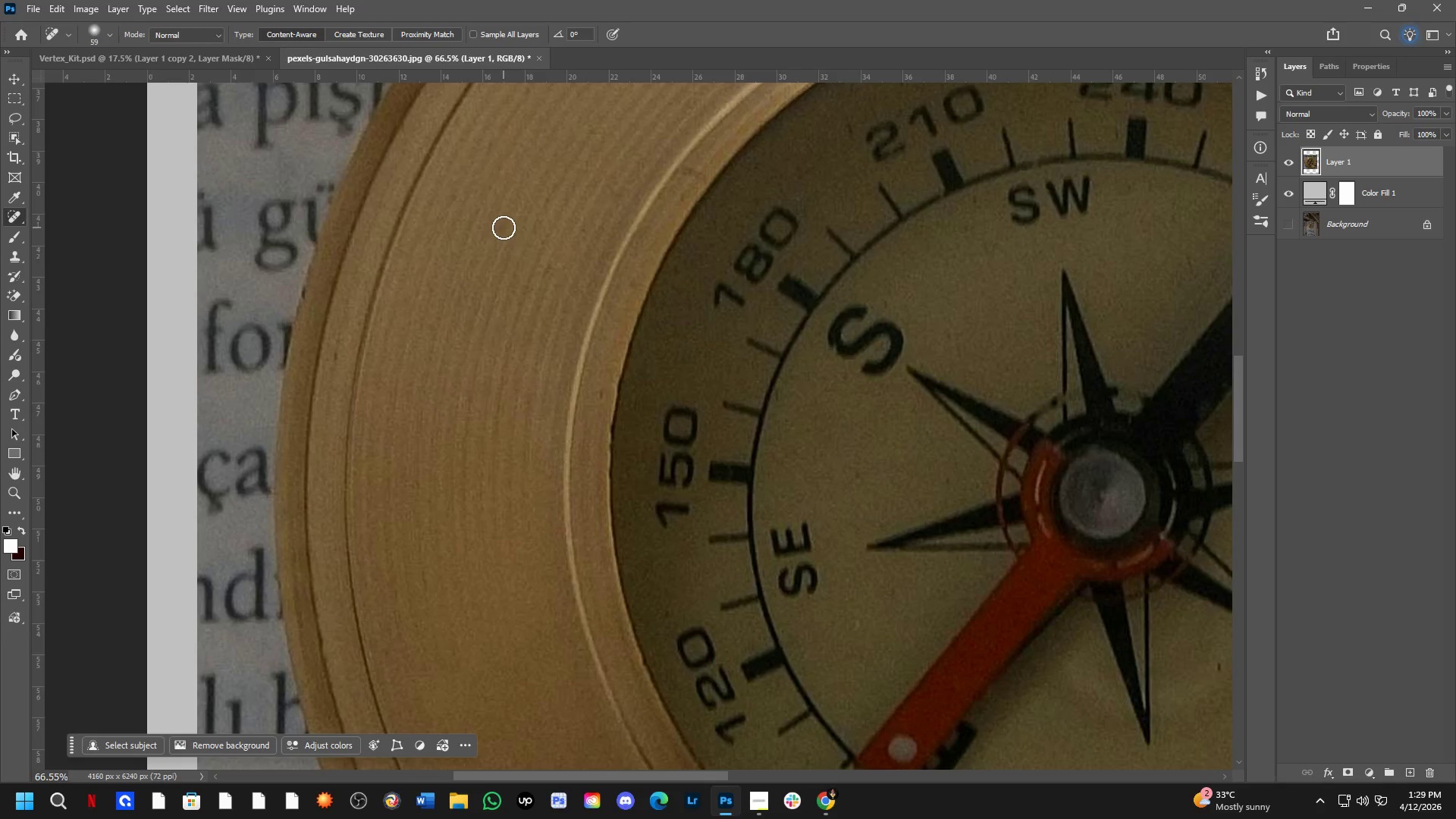 
left_click_drag(start_coordinate=[504, 228], to_coordinate=[485, 235])
 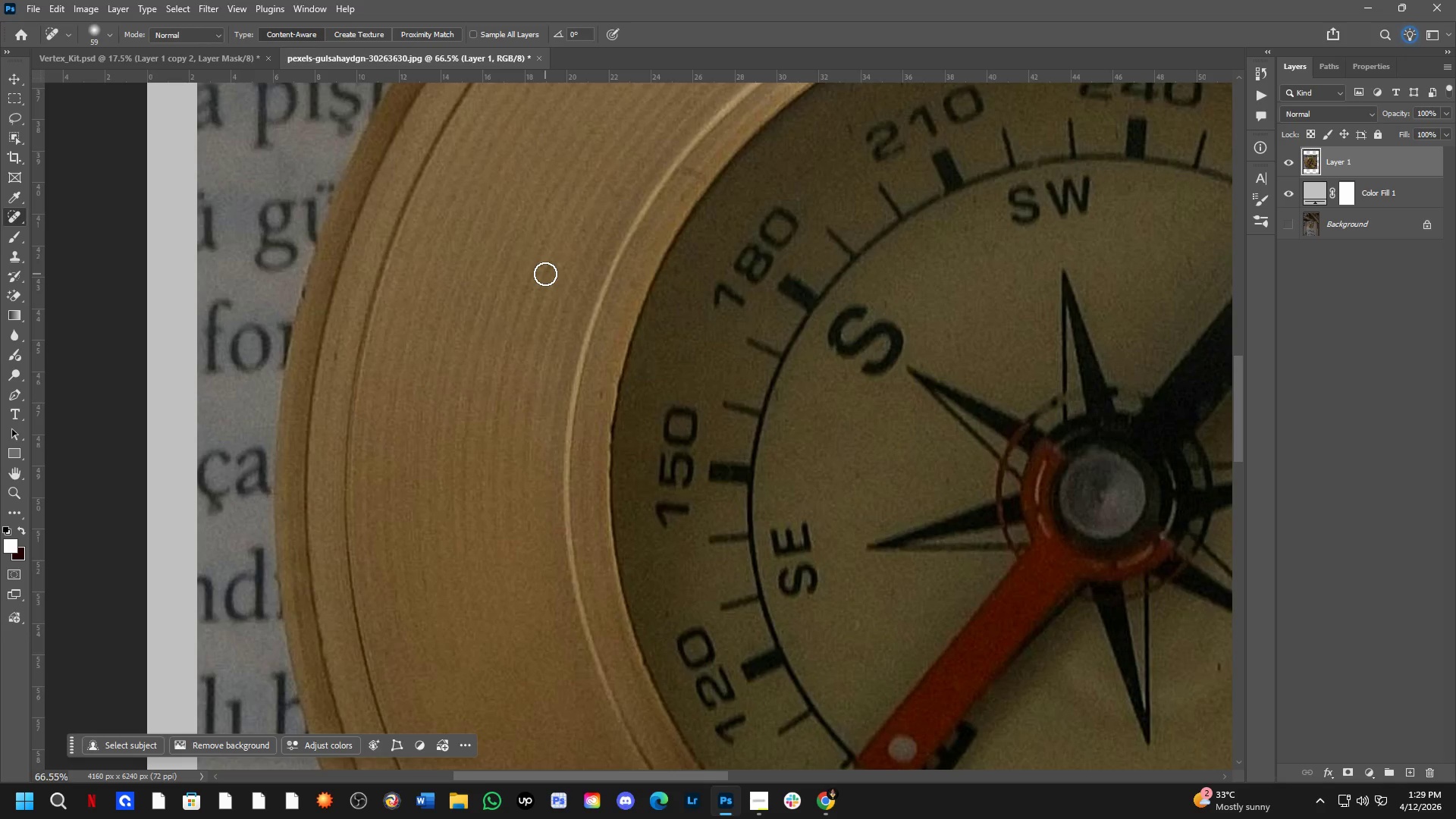 
hold_key(key=Space, duration=1.23)
 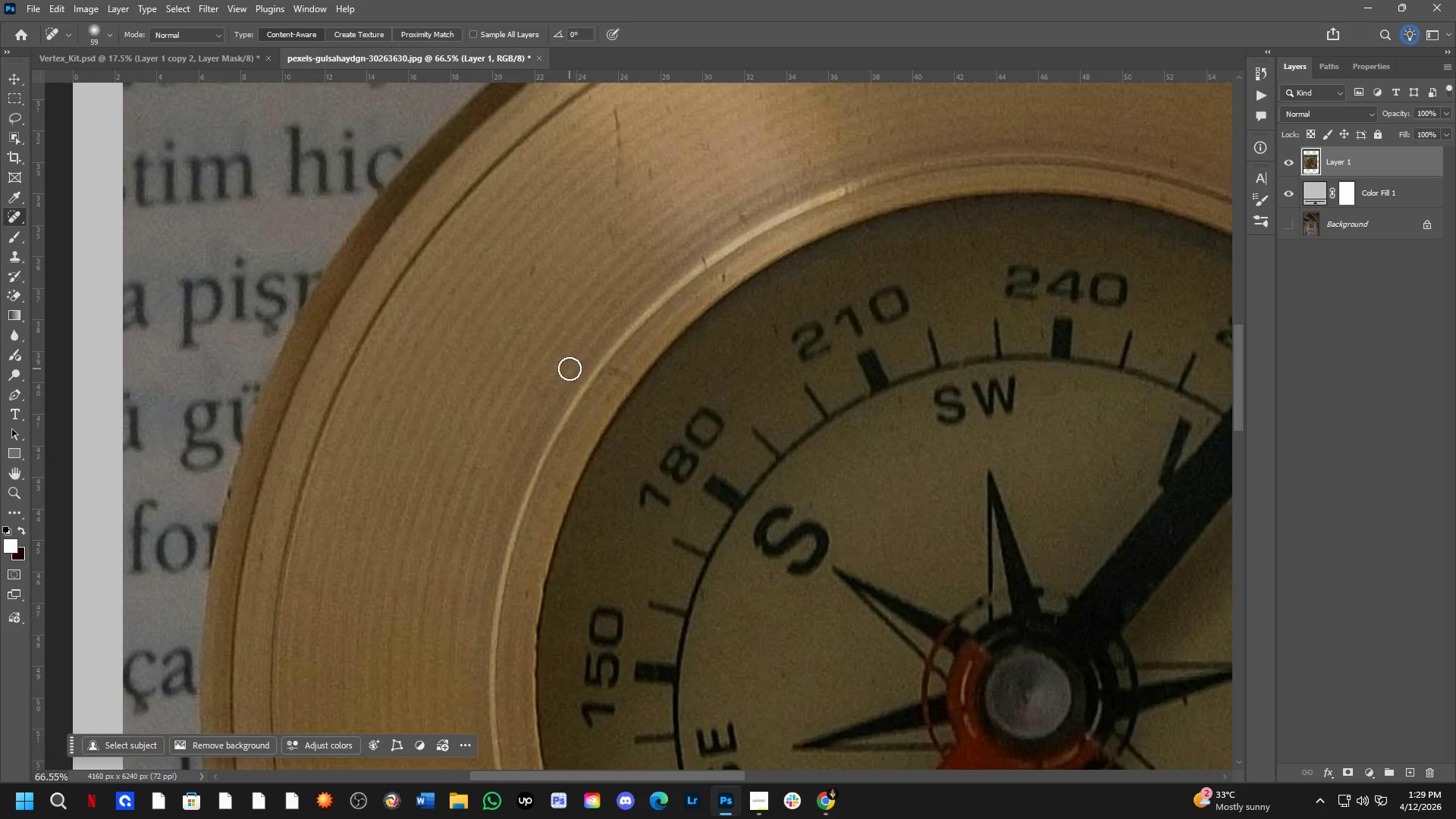 
left_click_drag(start_coordinate=[545, 274], to_coordinate=[471, 474])
 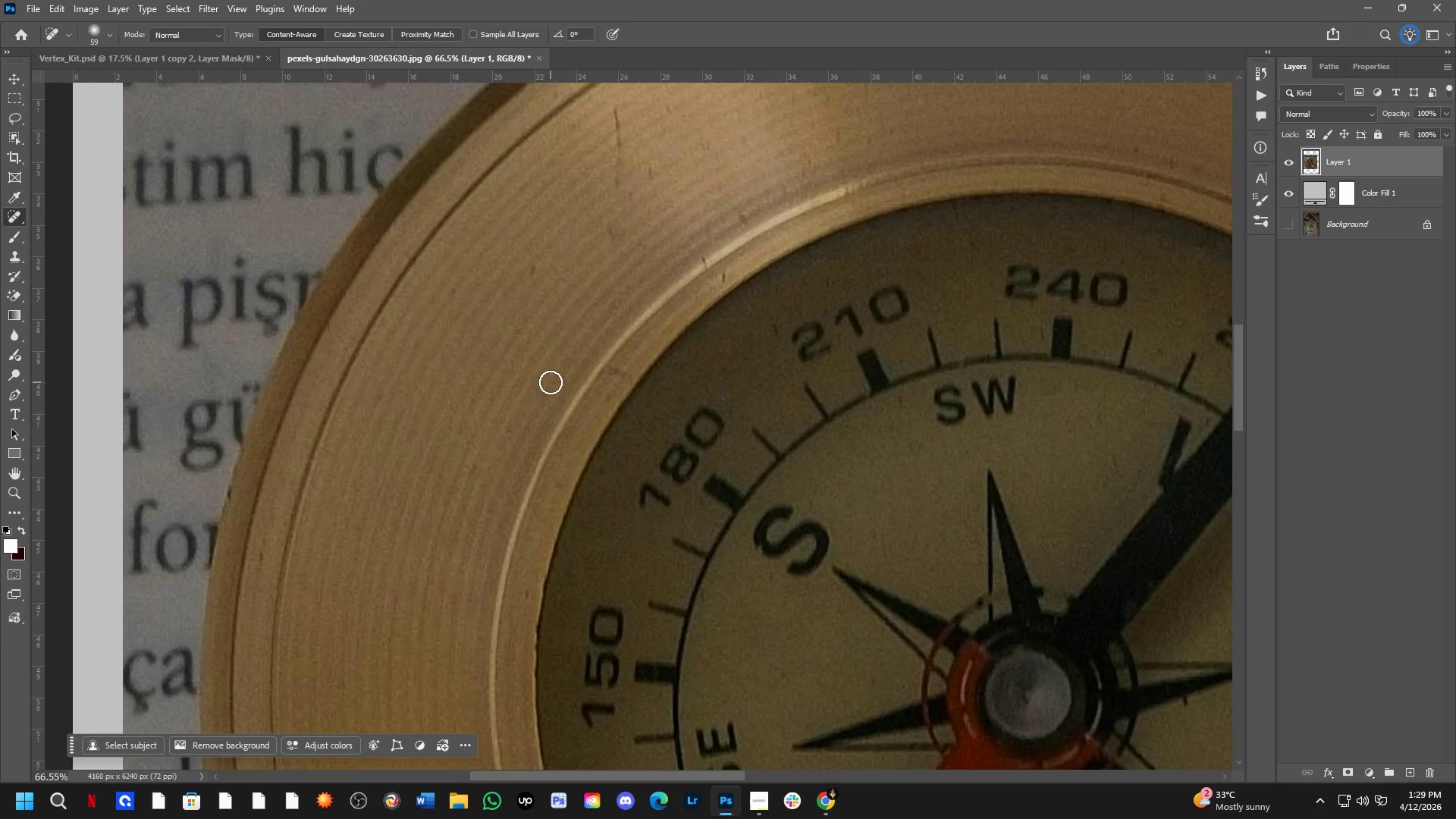 
left_click_drag(start_coordinate=[551, 382], to_coordinate=[535, 400])
 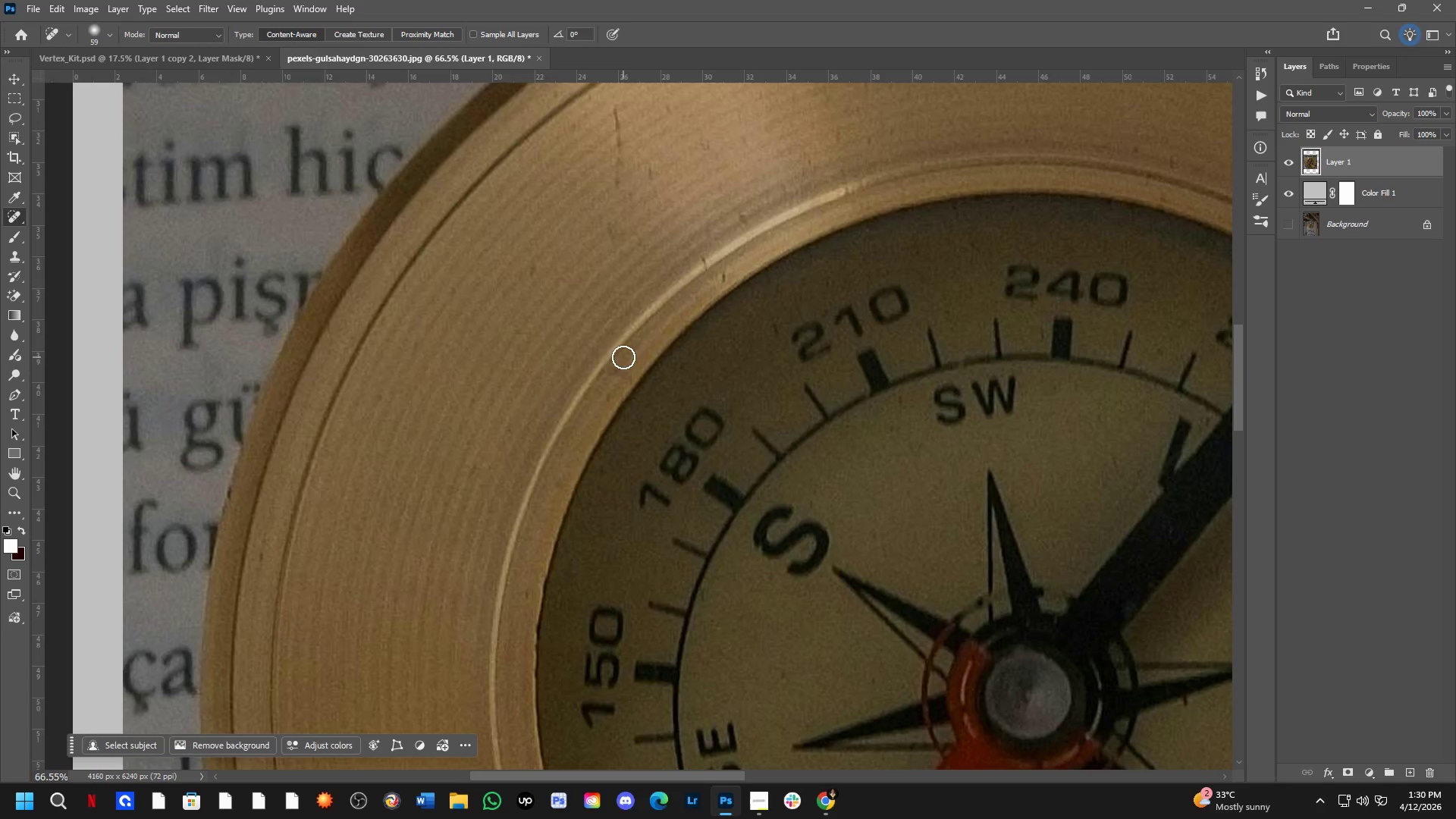 
left_click_drag(start_coordinate=[620, 355], to_coordinate=[610, 392])
 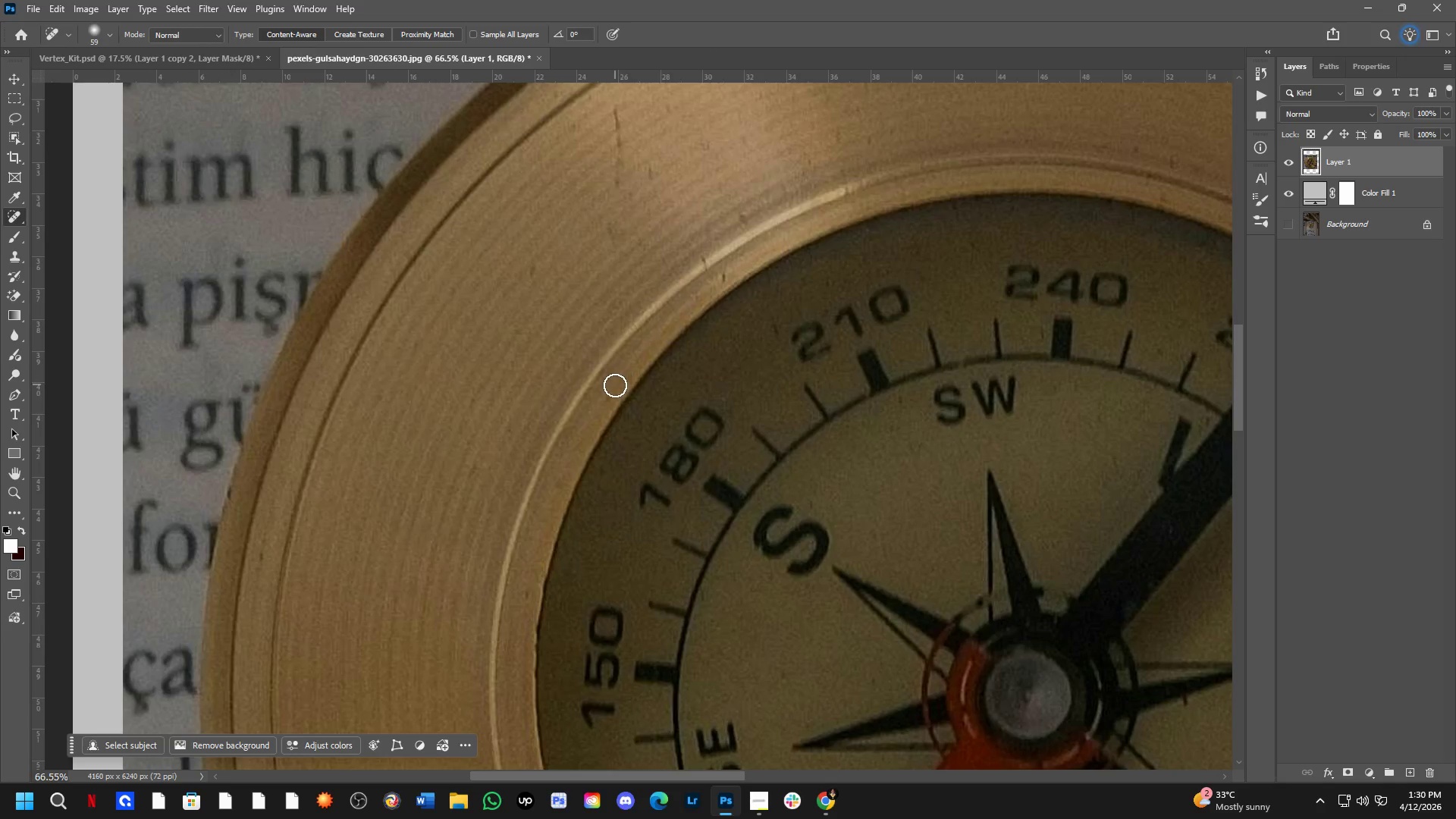 
left_click_drag(start_coordinate=[610, 391], to_coordinate=[588, 415])
 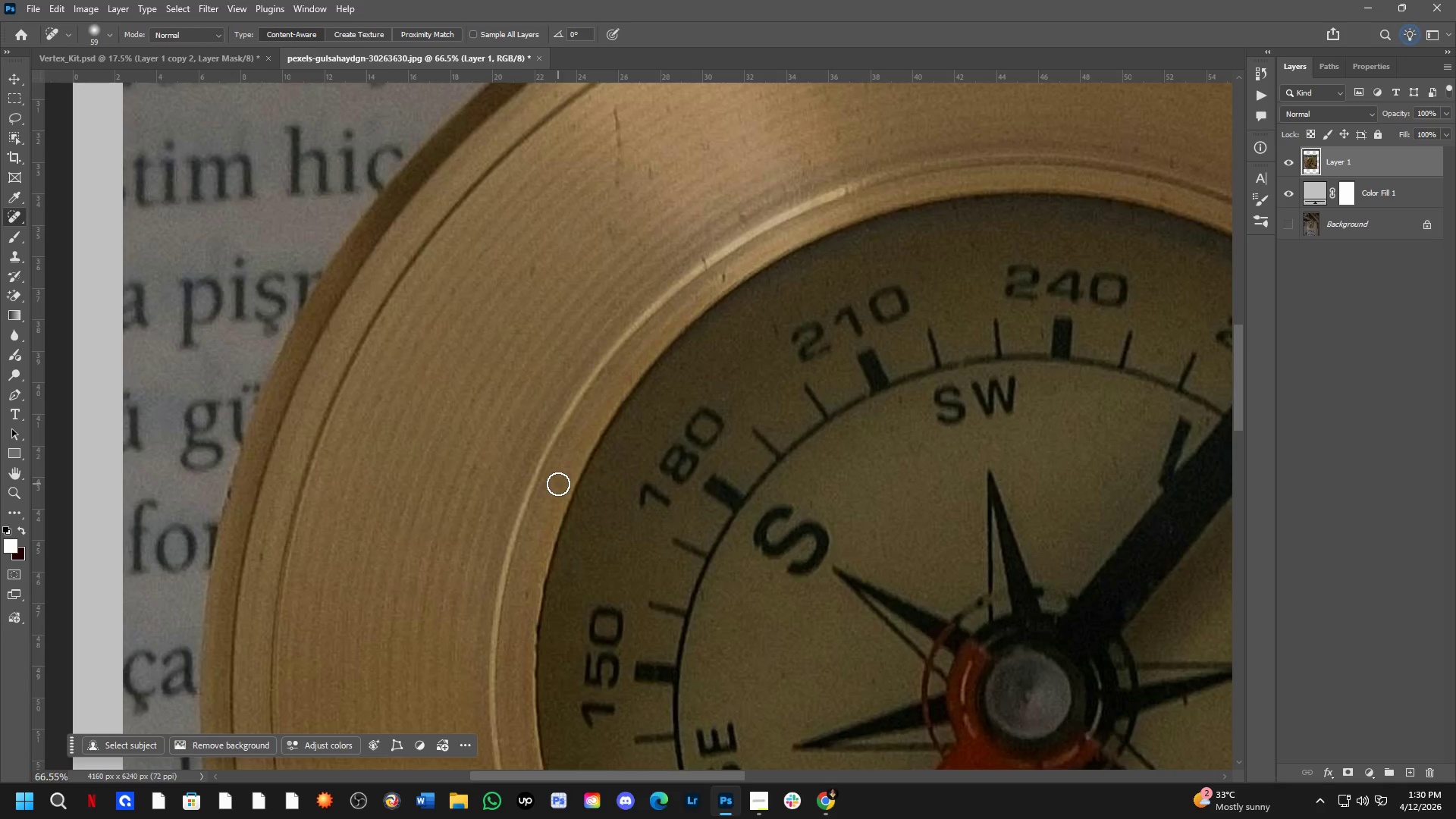 
left_click_drag(start_coordinate=[563, 470], to_coordinate=[558, 490])
 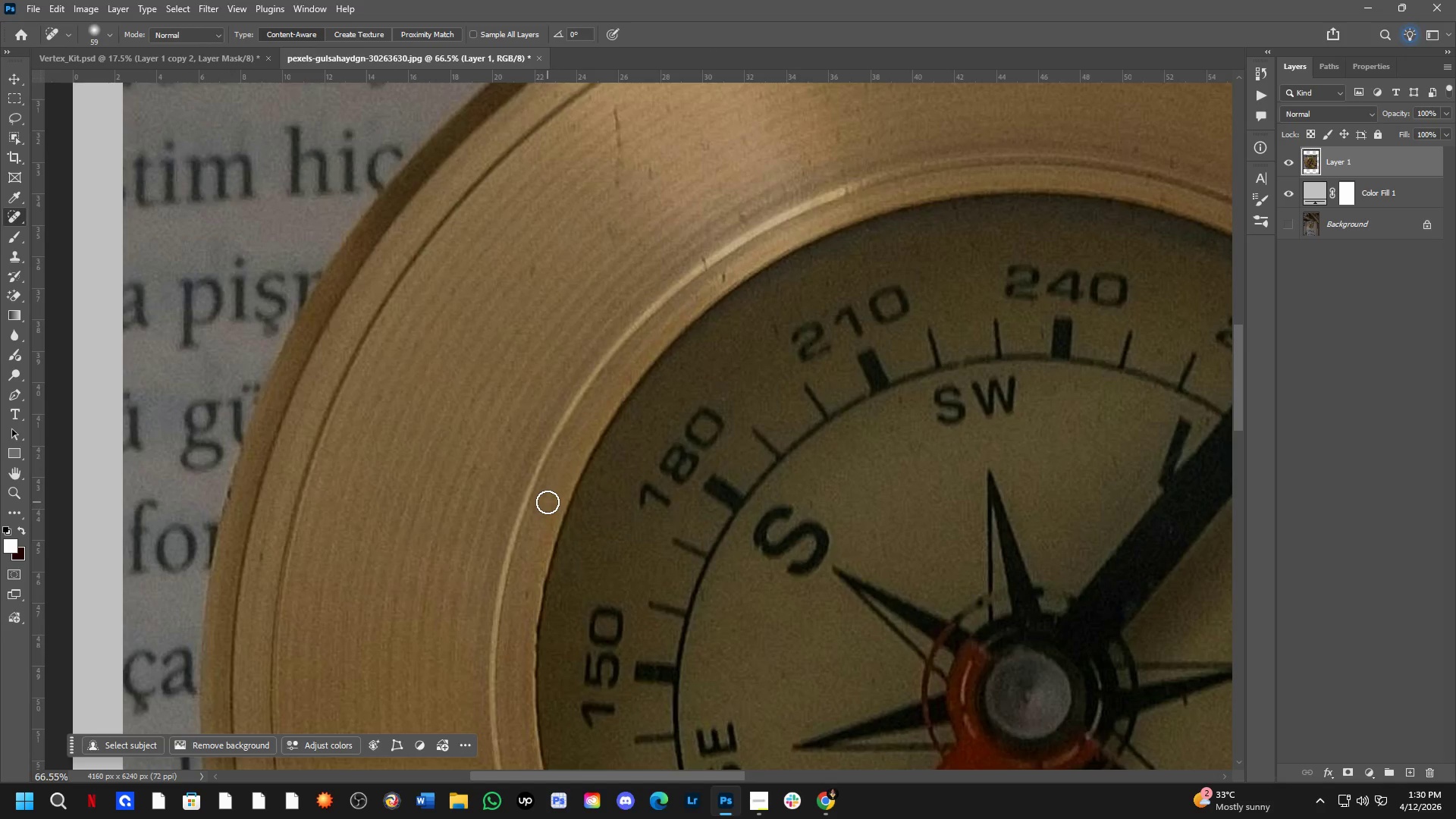 
left_click_drag(start_coordinate=[548, 502], to_coordinate=[542, 522])
 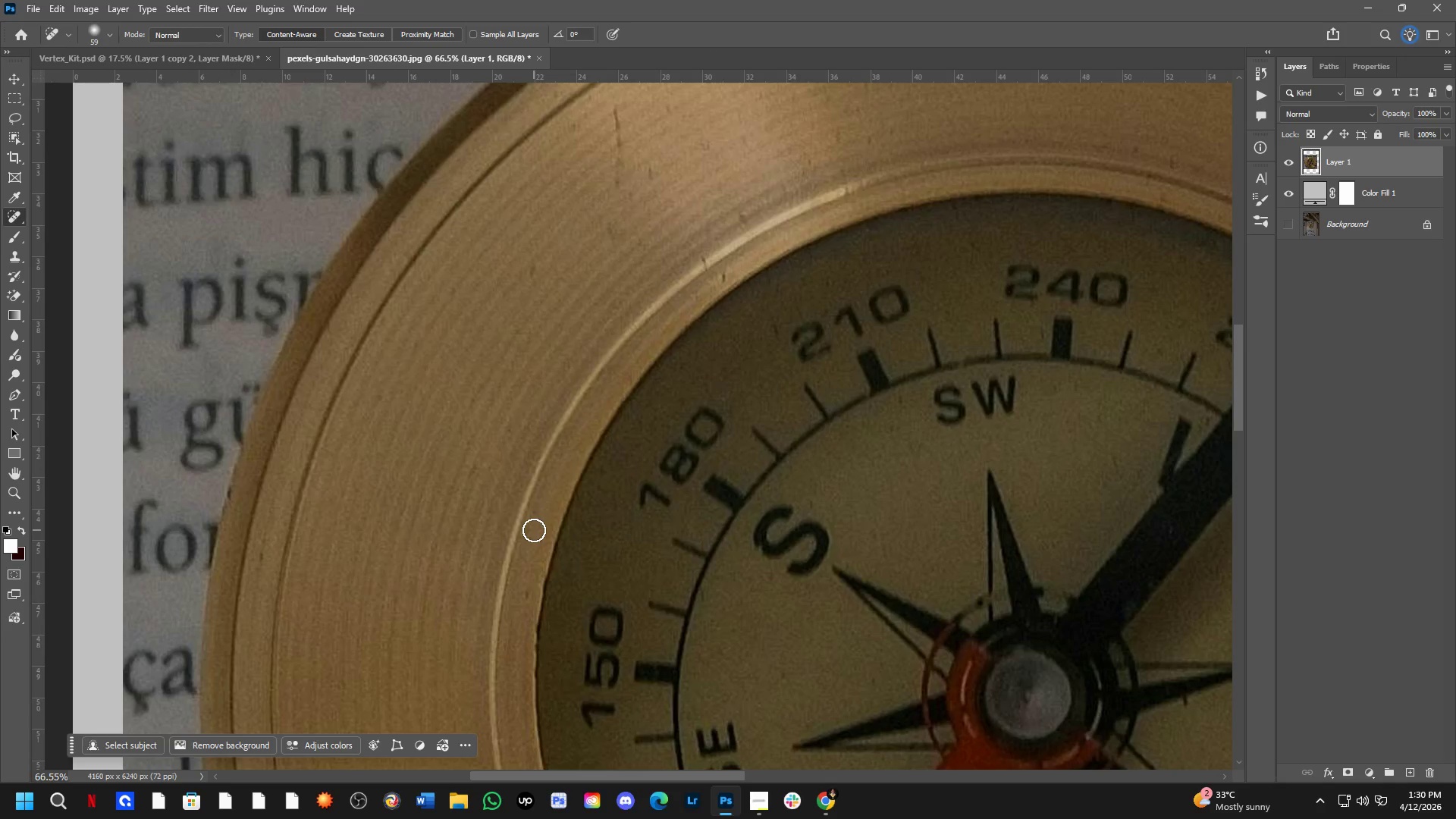 
left_click_drag(start_coordinate=[533, 530], to_coordinate=[516, 555])
 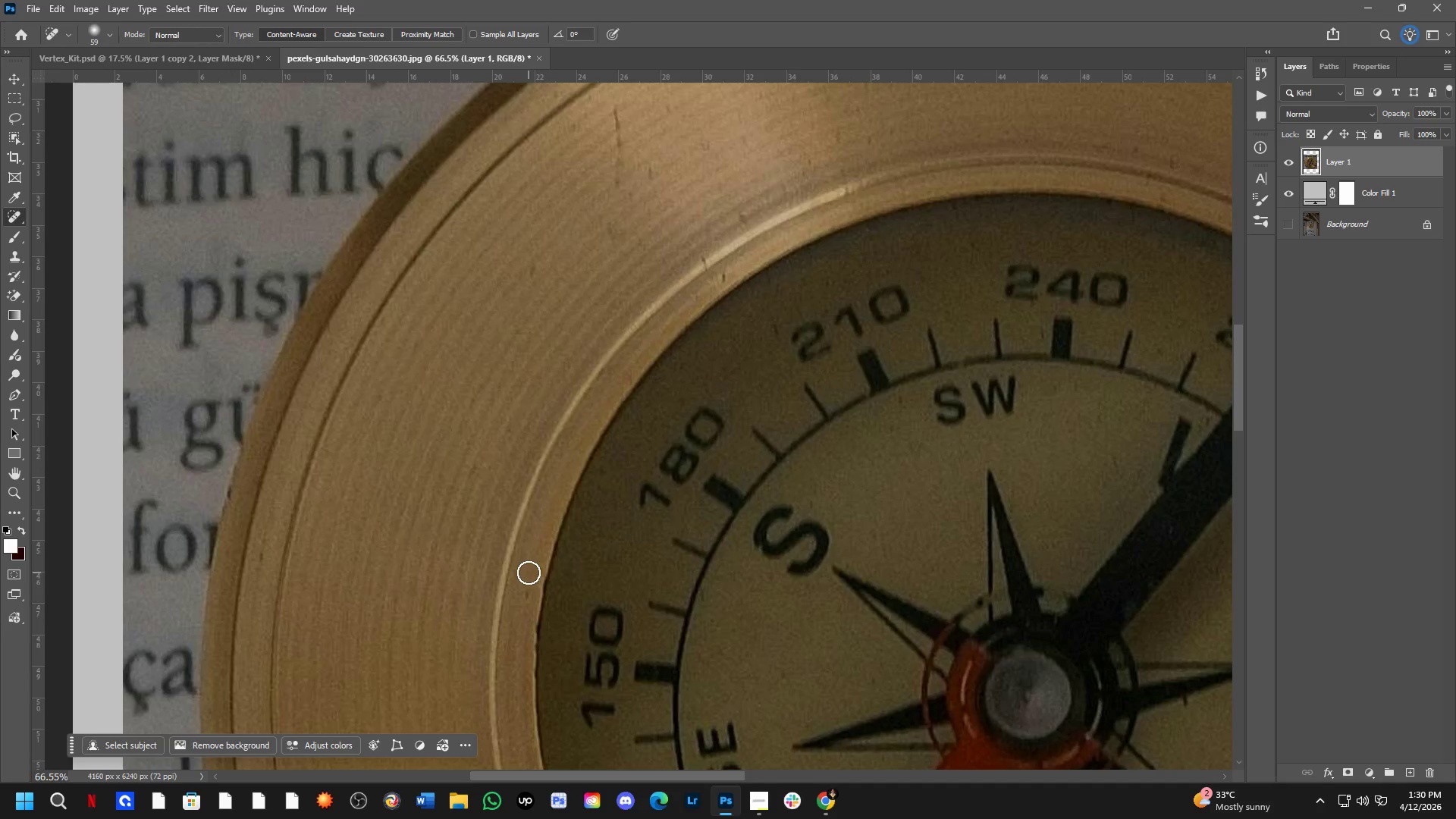 
left_click_drag(start_coordinate=[529, 573], to_coordinate=[526, 614])
 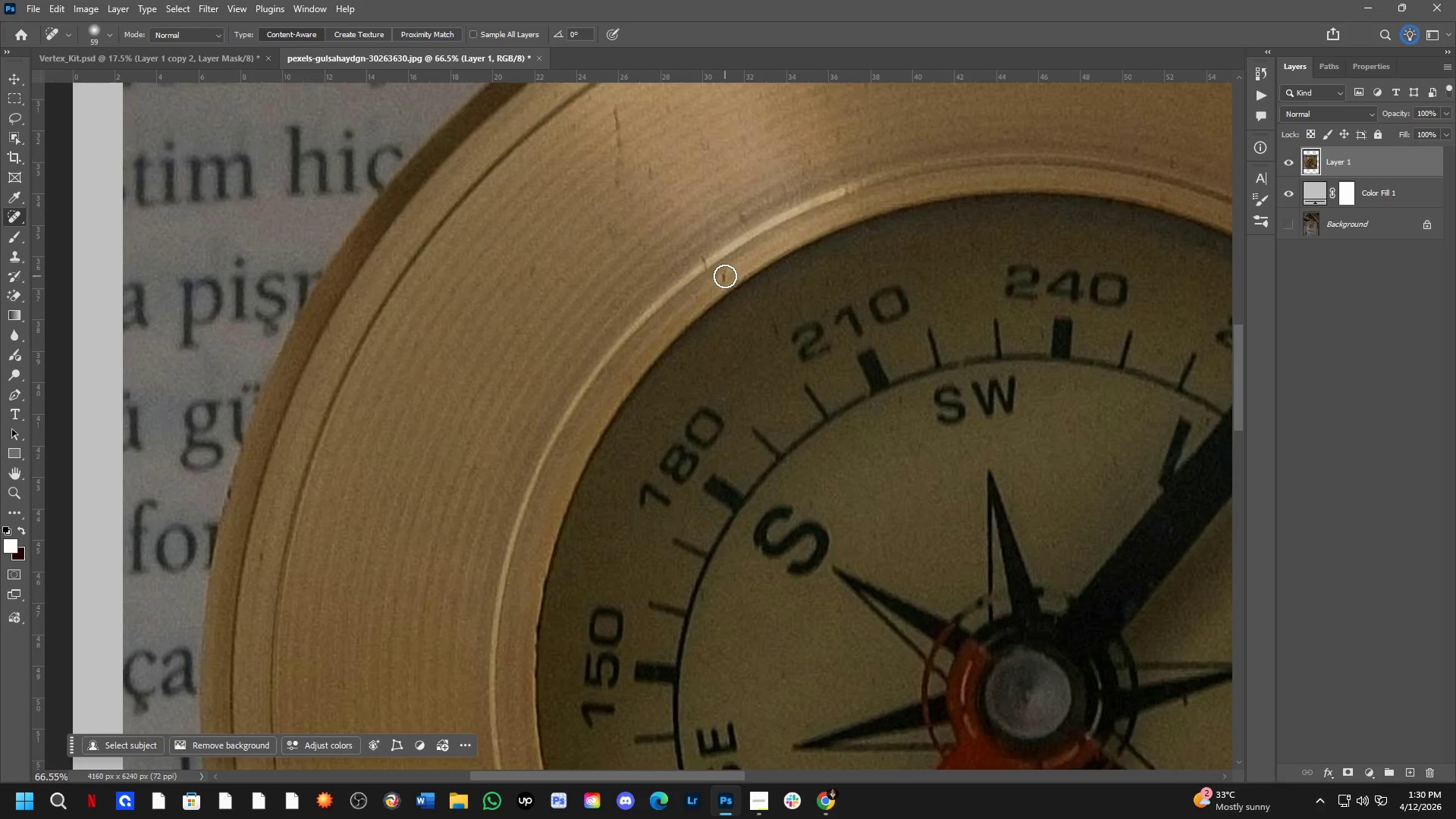 
left_click_drag(start_coordinate=[727, 271], to_coordinate=[717, 285])
 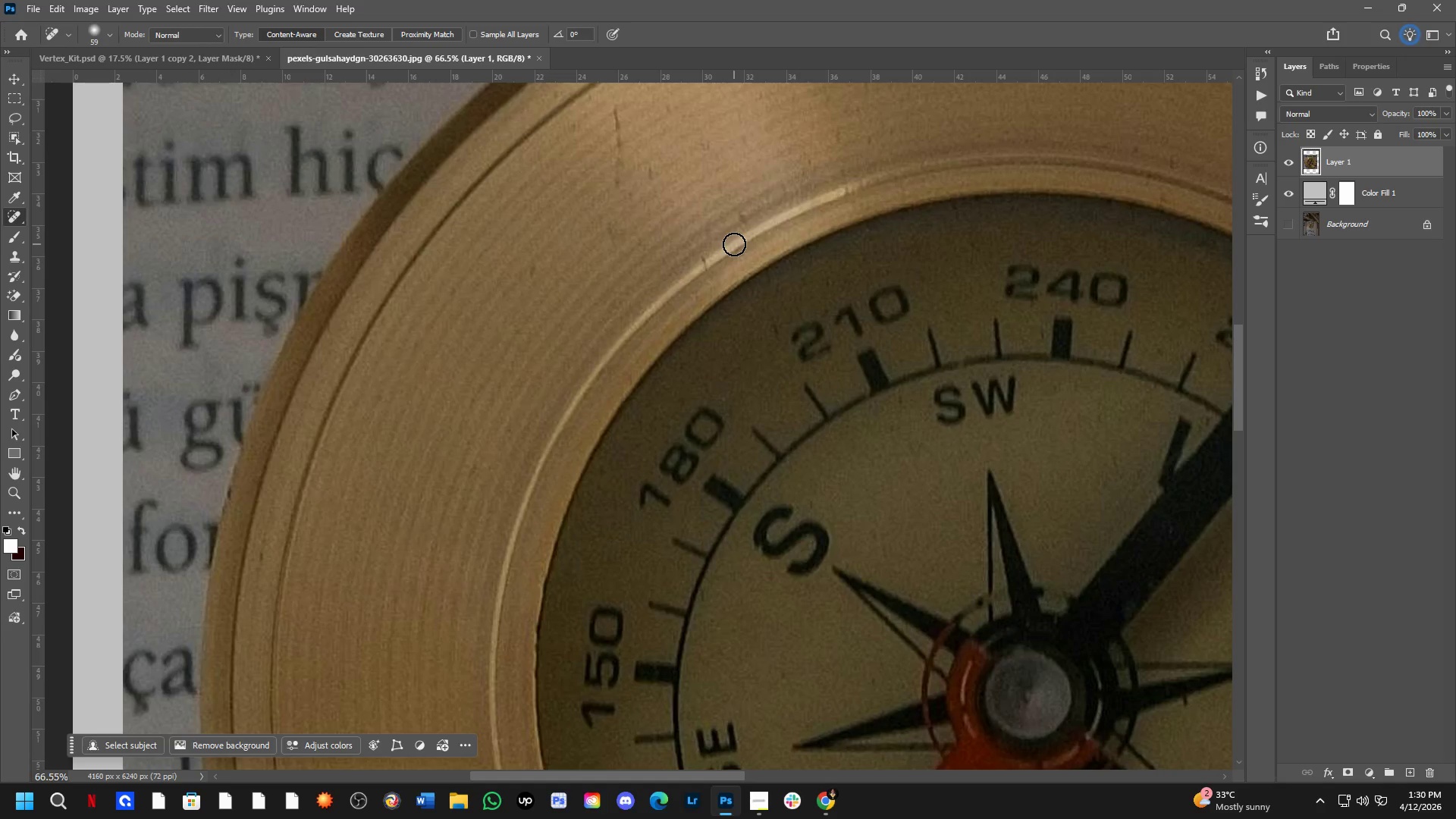 
left_click_drag(start_coordinate=[729, 245], to_coordinate=[690, 275])
 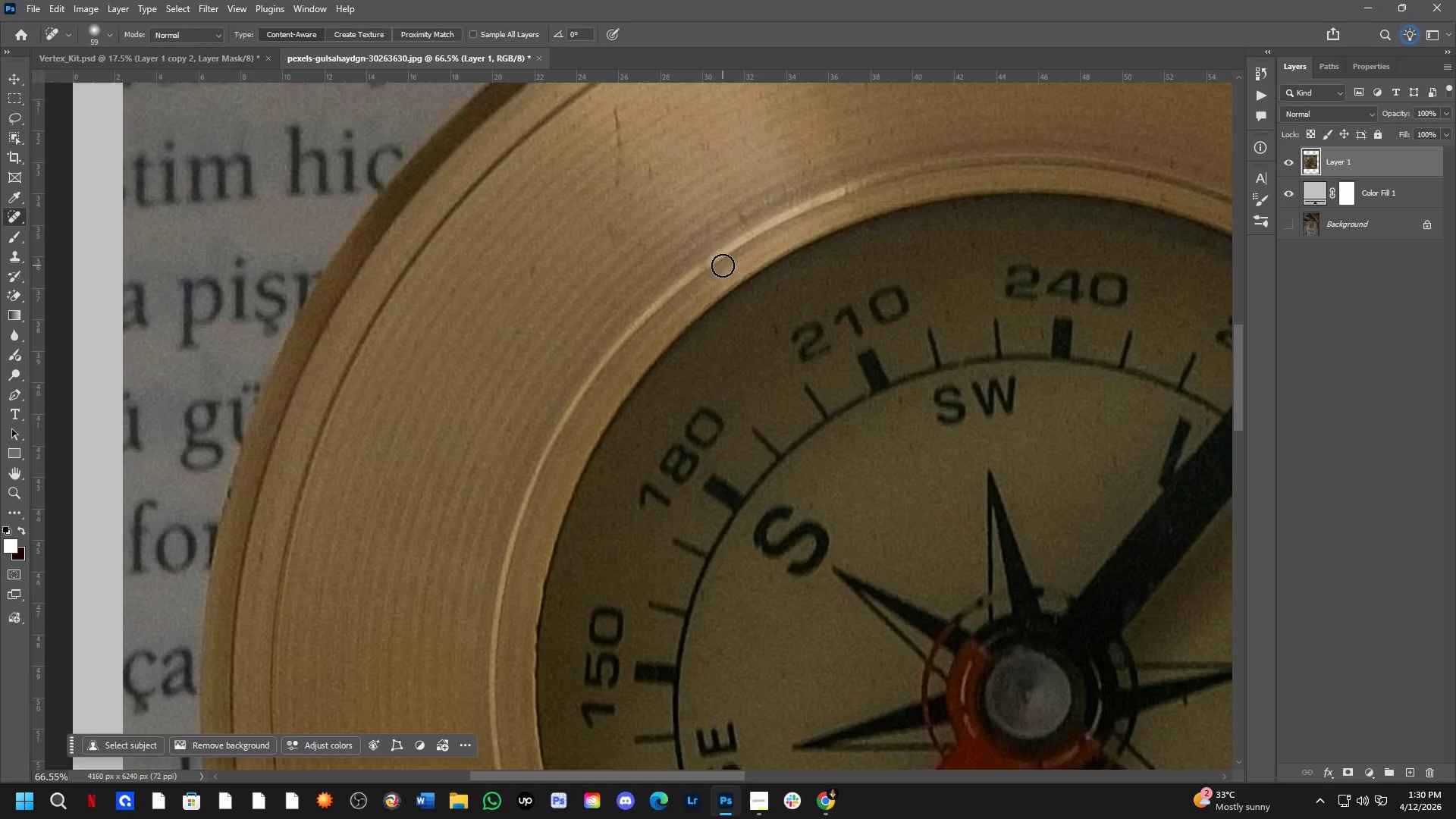 
left_click_drag(start_coordinate=[715, 262], to_coordinate=[695, 275])
 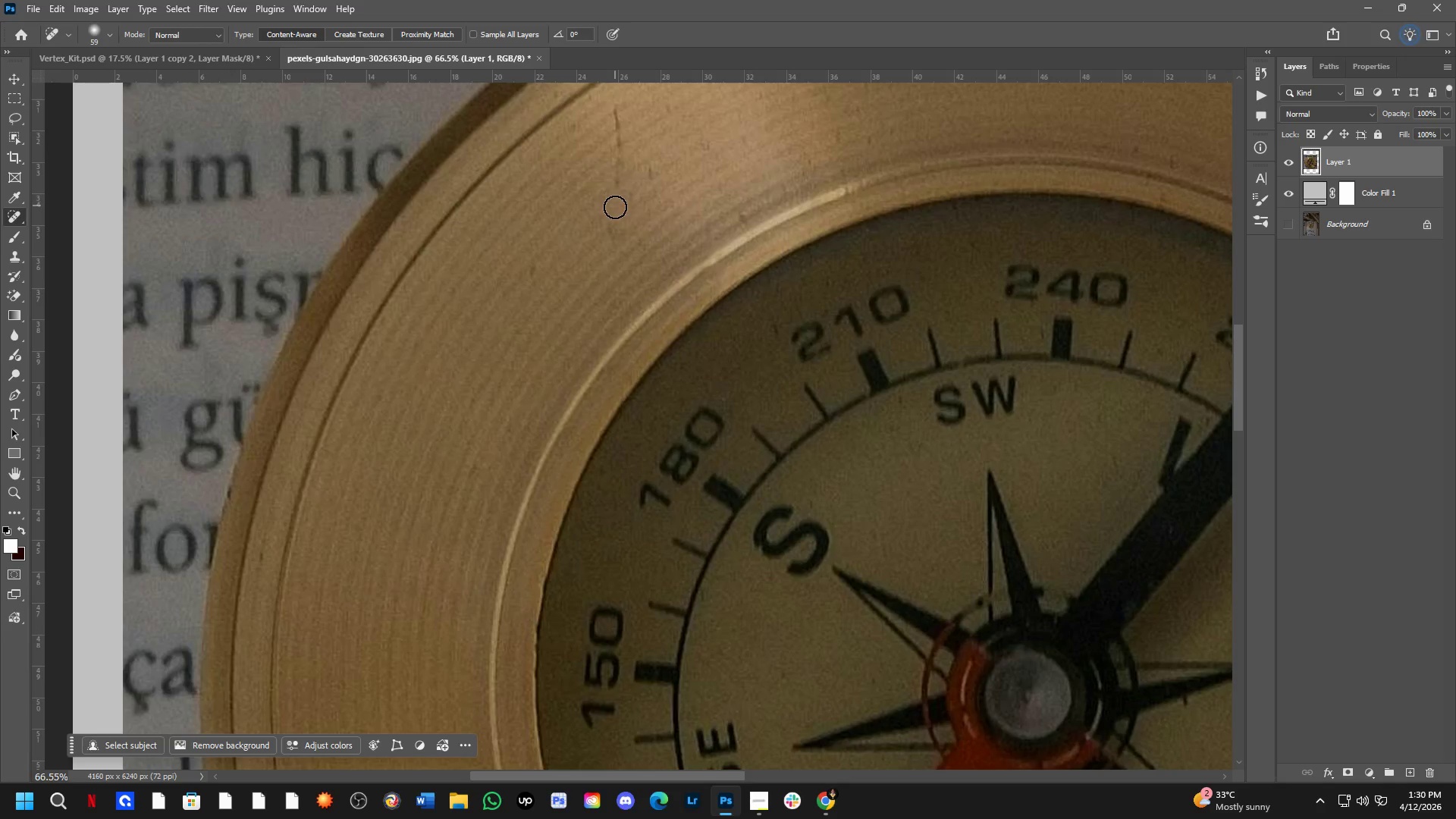 
left_click_drag(start_coordinate=[615, 218], to_coordinate=[604, 246])
 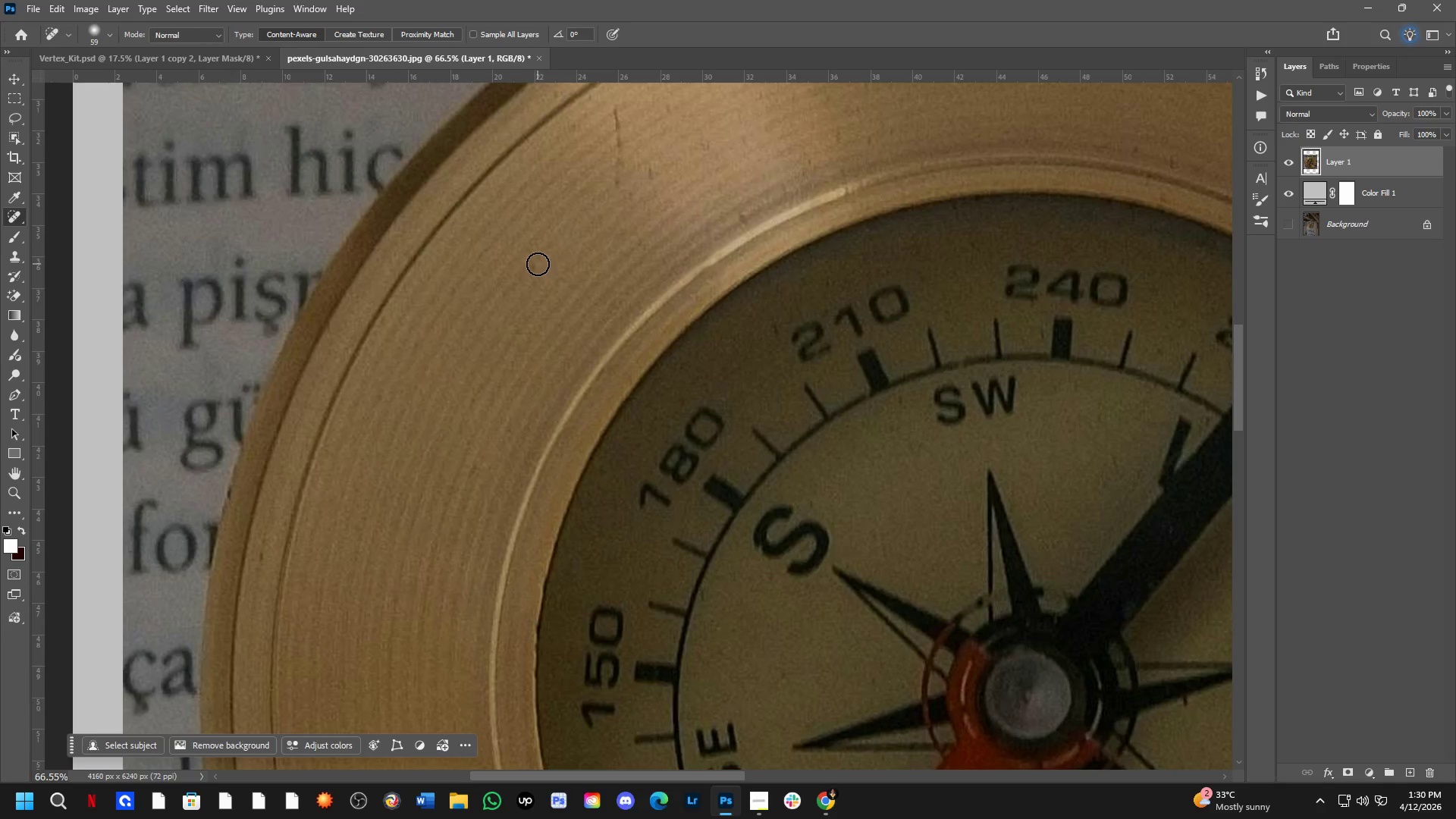 
left_click_drag(start_coordinate=[538, 263], to_coordinate=[529, 278])
 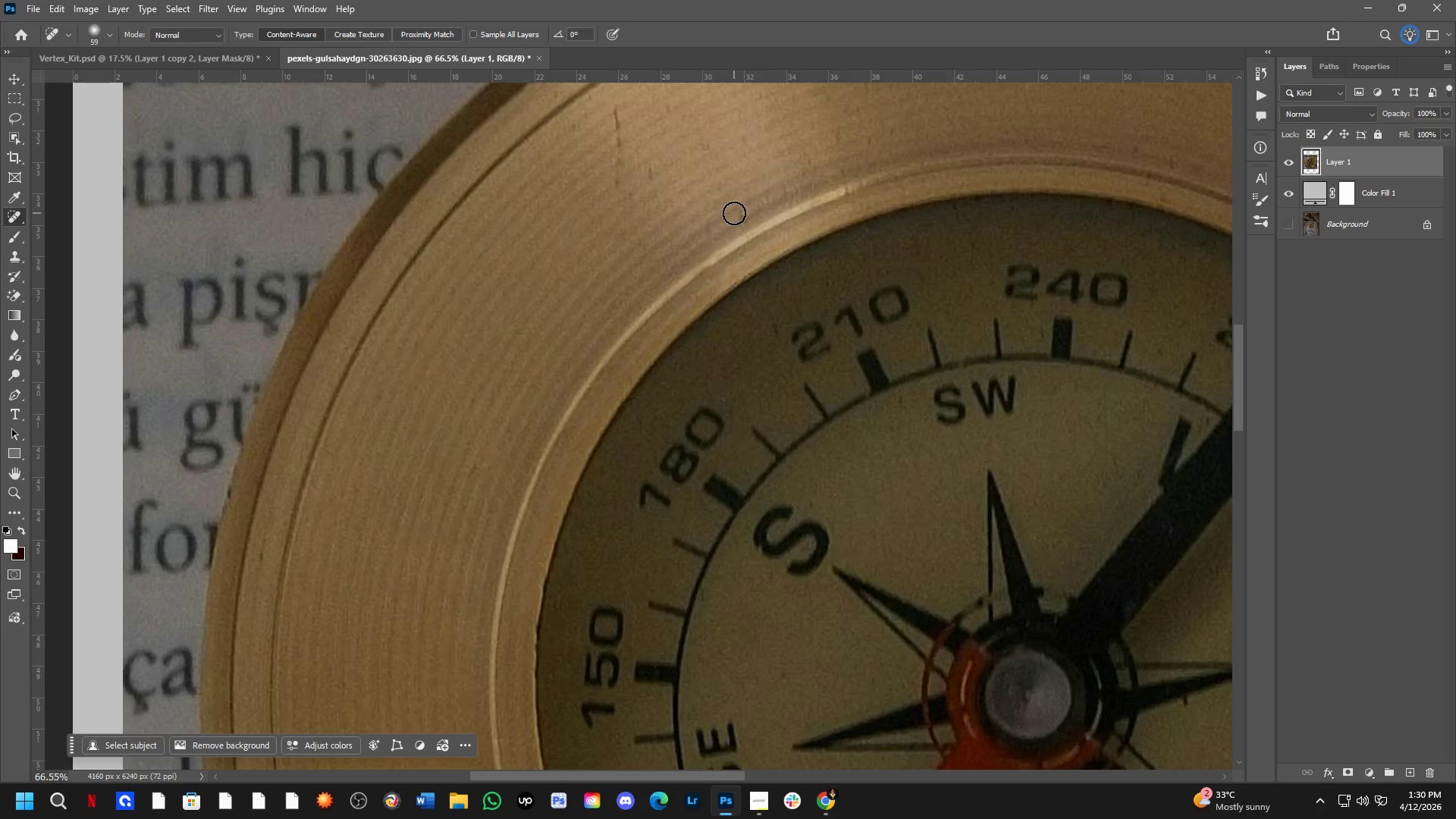 
left_click_drag(start_coordinate=[761, 213], to_coordinate=[737, 224])
 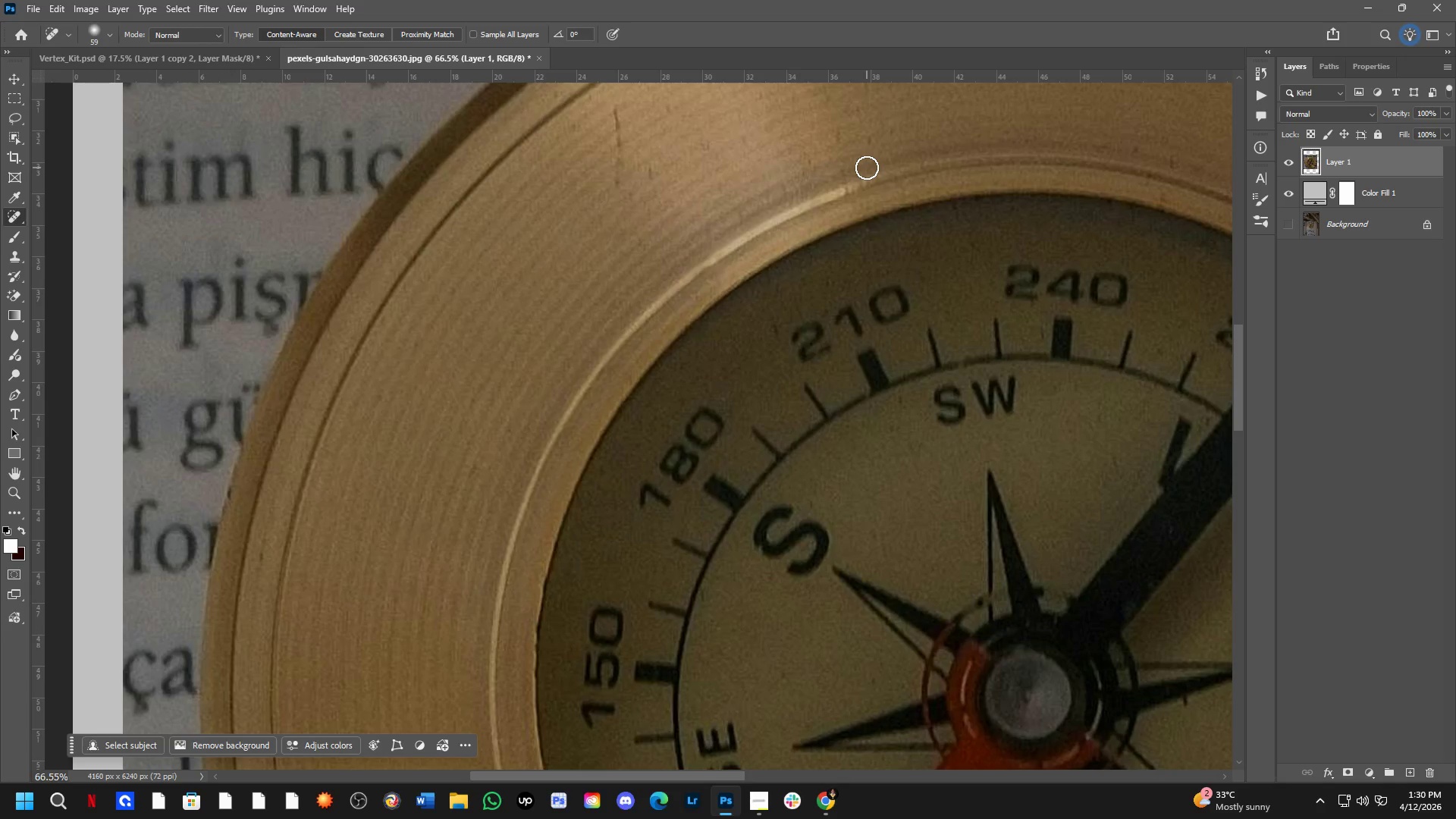 
left_click_drag(start_coordinate=[864, 168], to_coordinate=[825, 189])
 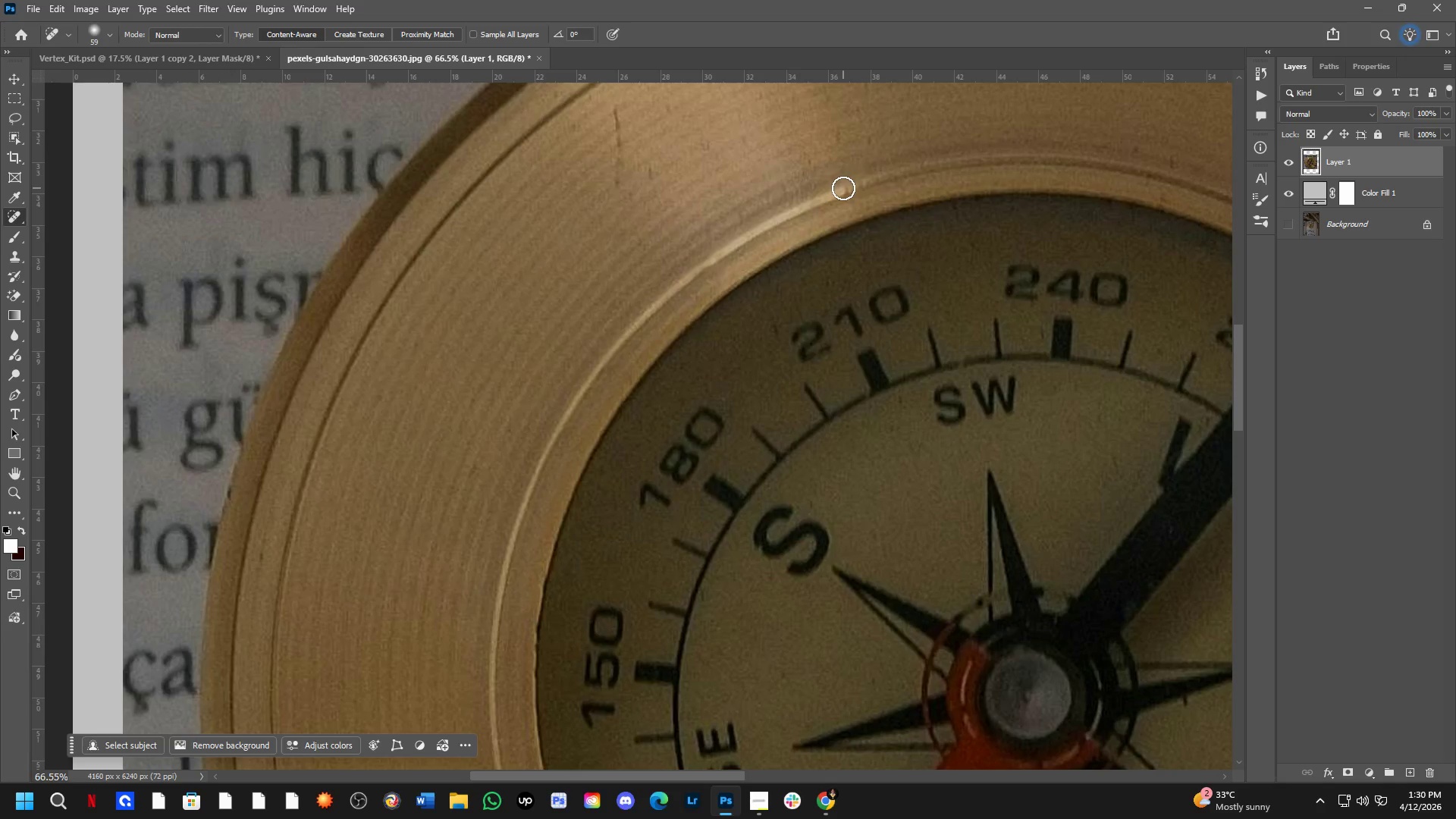 
left_click_drag(start_coordinate=[845, 187], to_coordinate=[832, 194])
 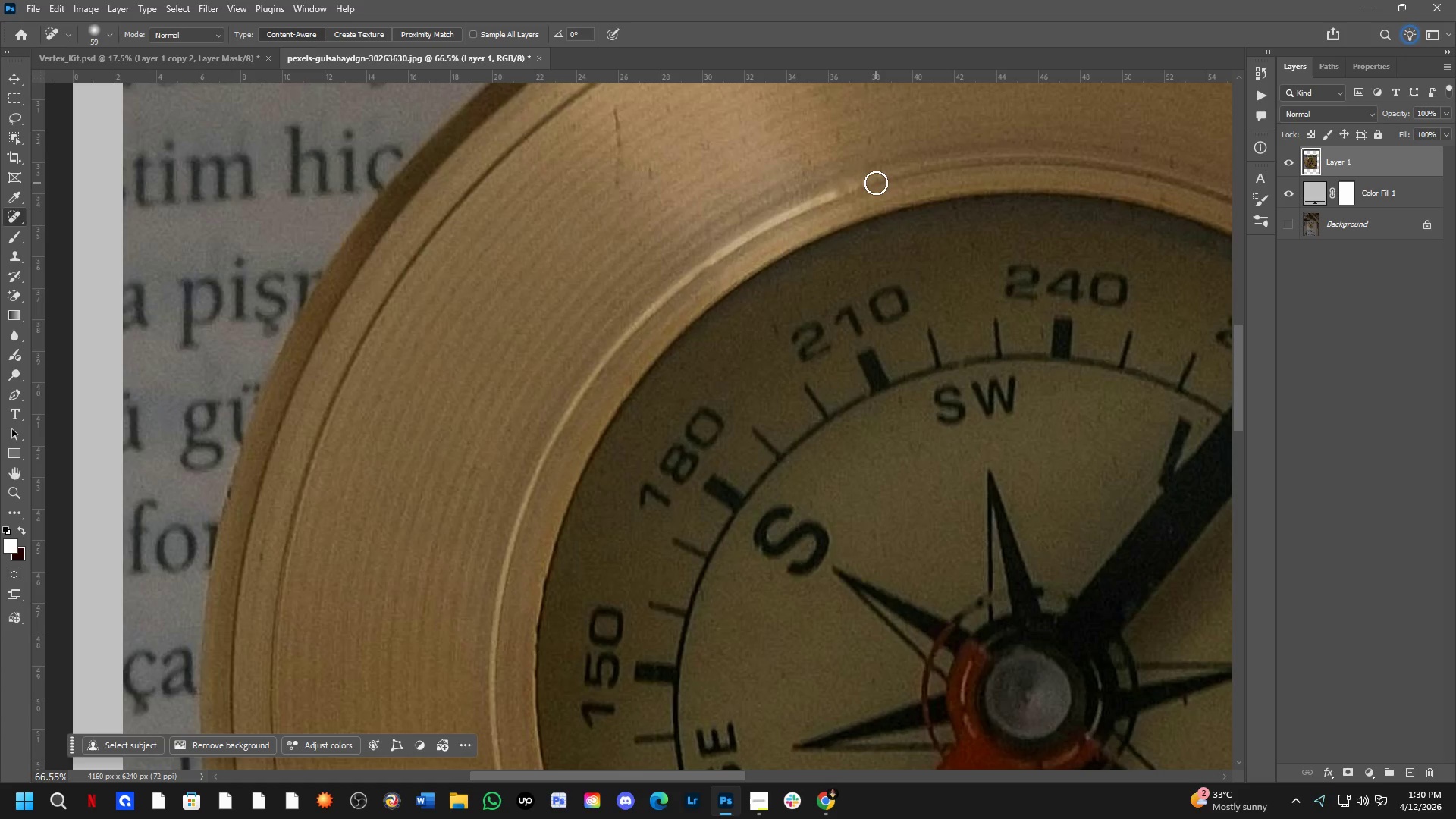 
left_click_drag(start_coordinate=[876, 183], to_coordinate=[841, 197])
 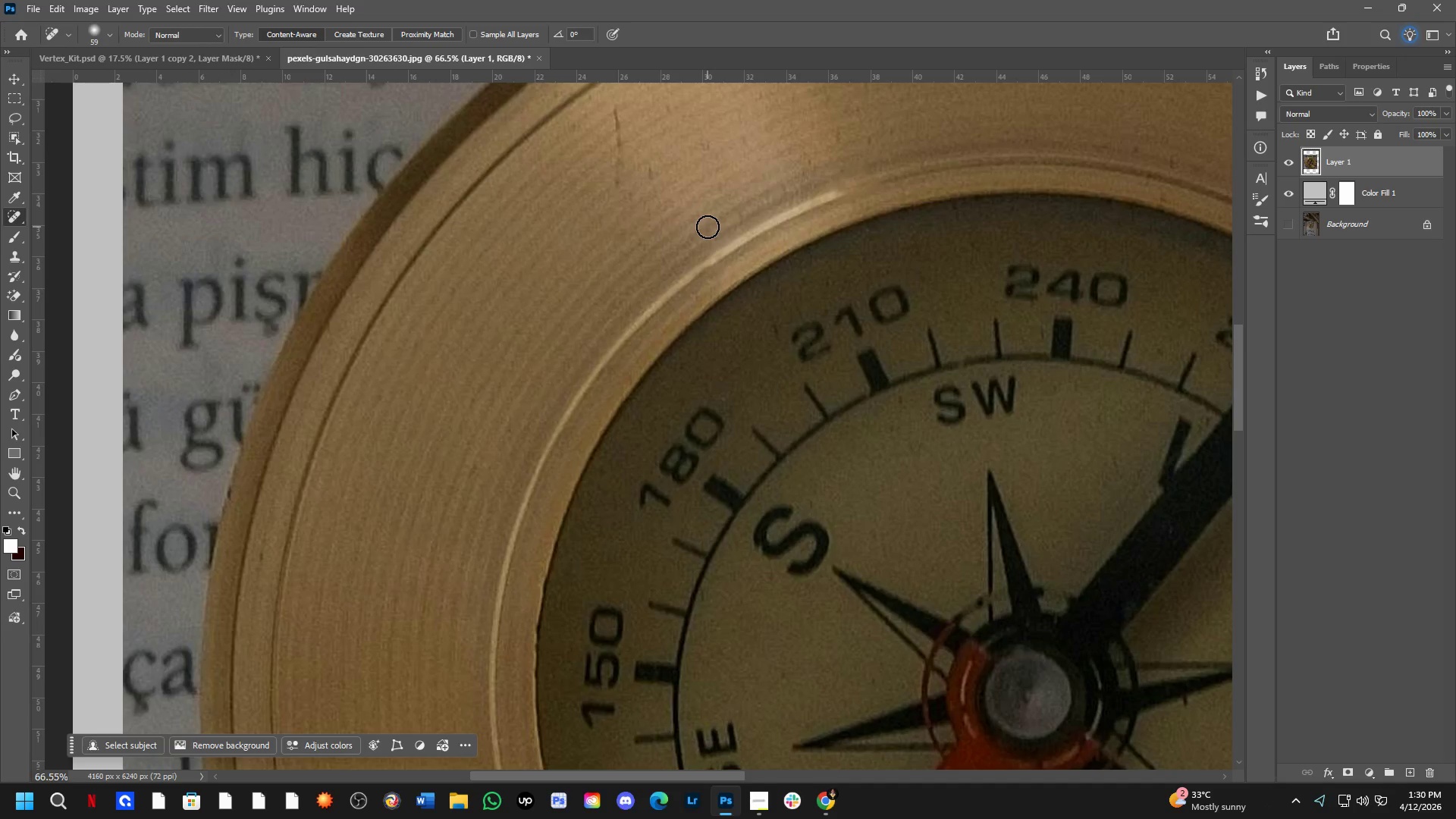 
key(Control+Z)
 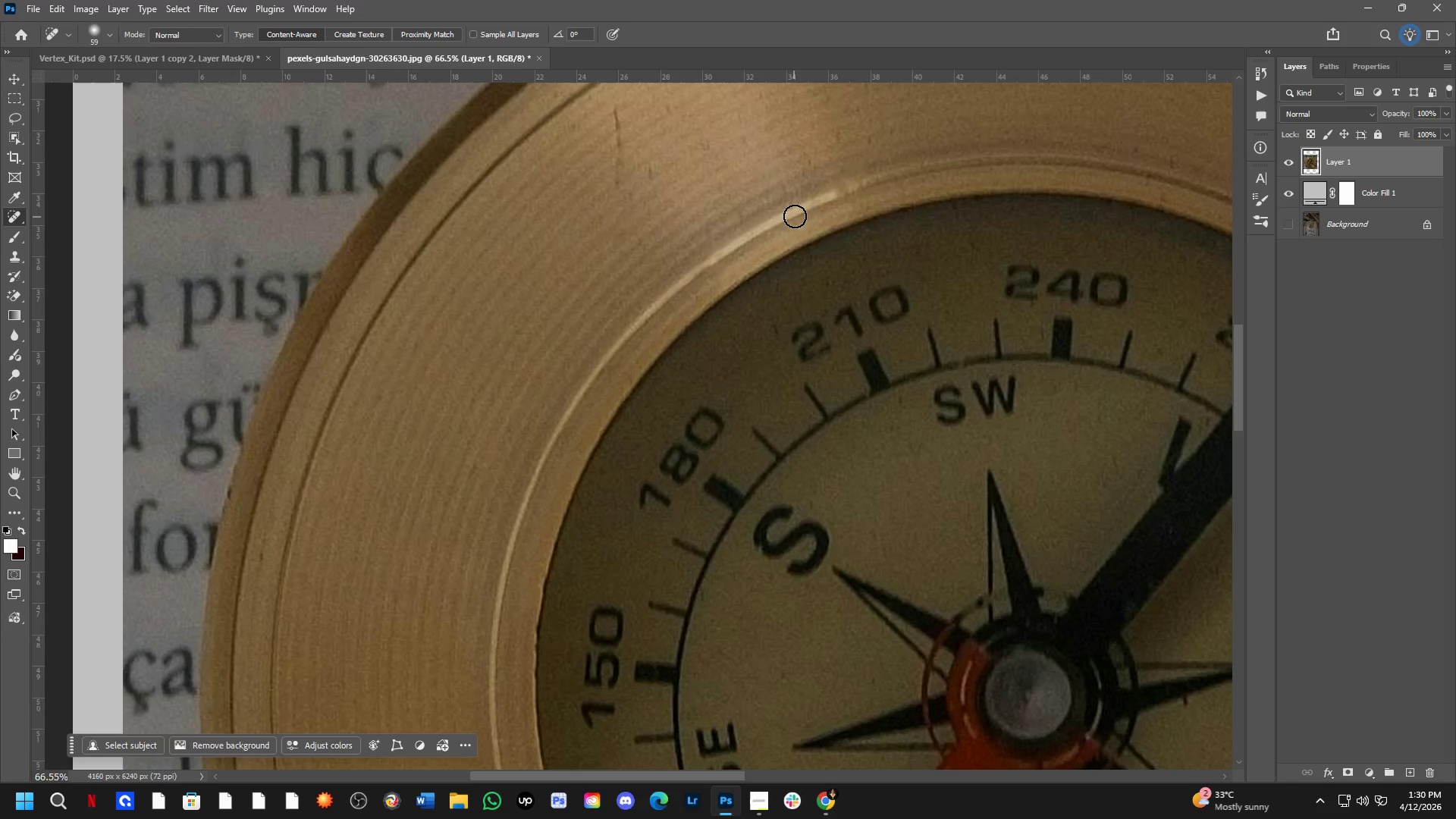 
key(Control+Z)
 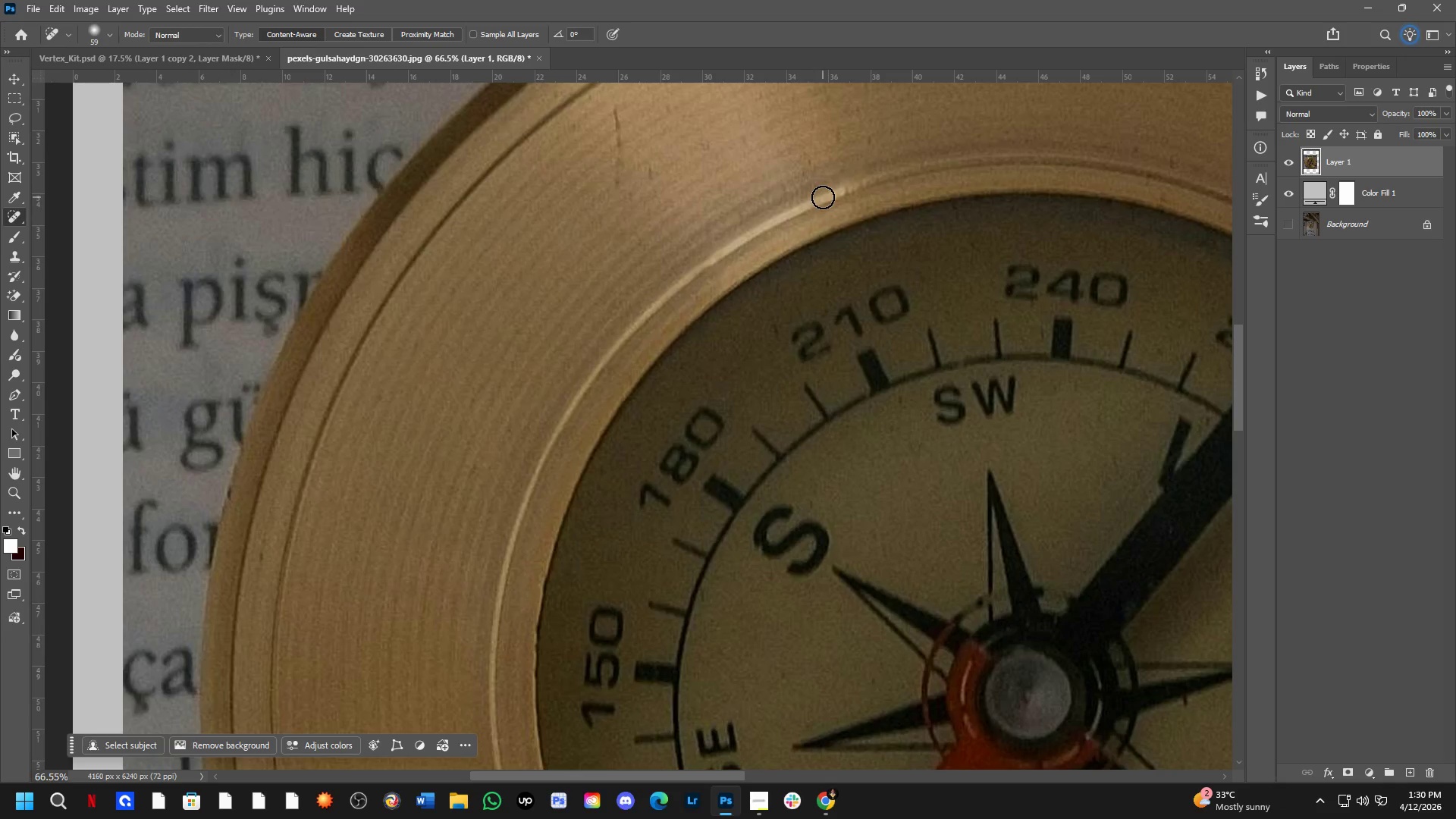 
hold_key(key=Space, duration=1.25)
 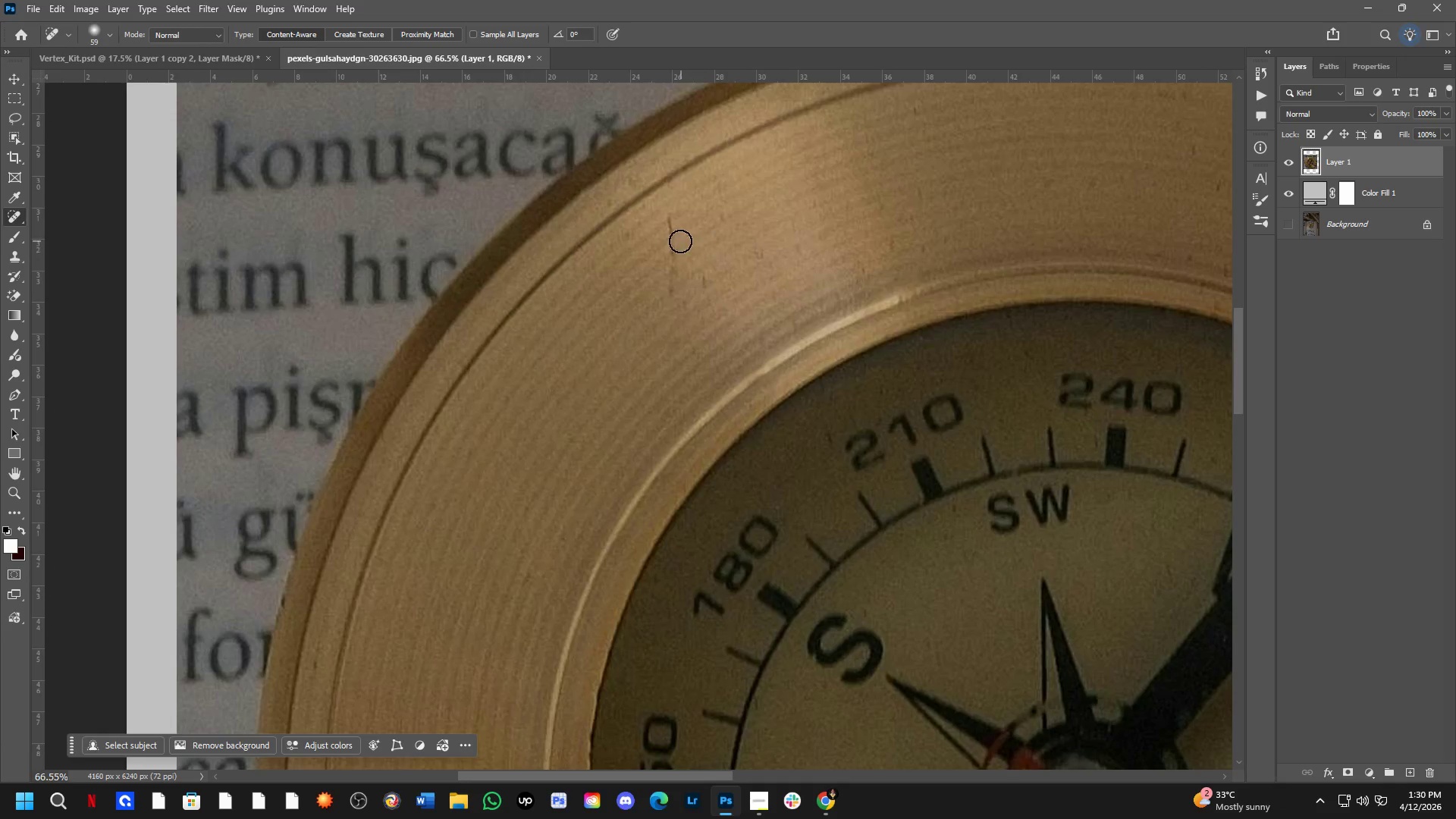 
left_click_drag(start_coordinate=[768, 187], to_coordinate=[822, 295])
 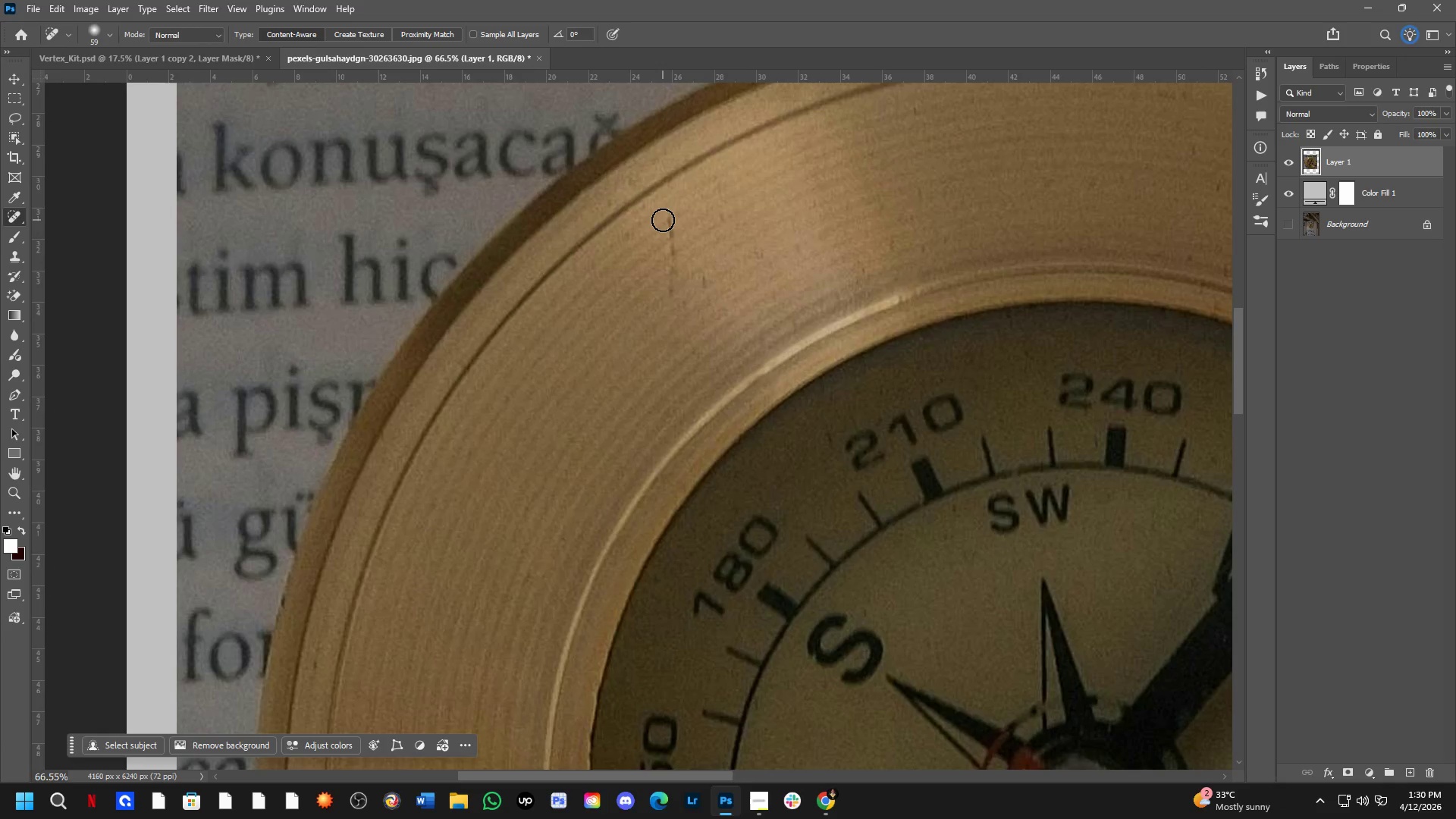 
left_click_drag(start_coordinate=[667, 221], to_coordinate=[676, 278])
 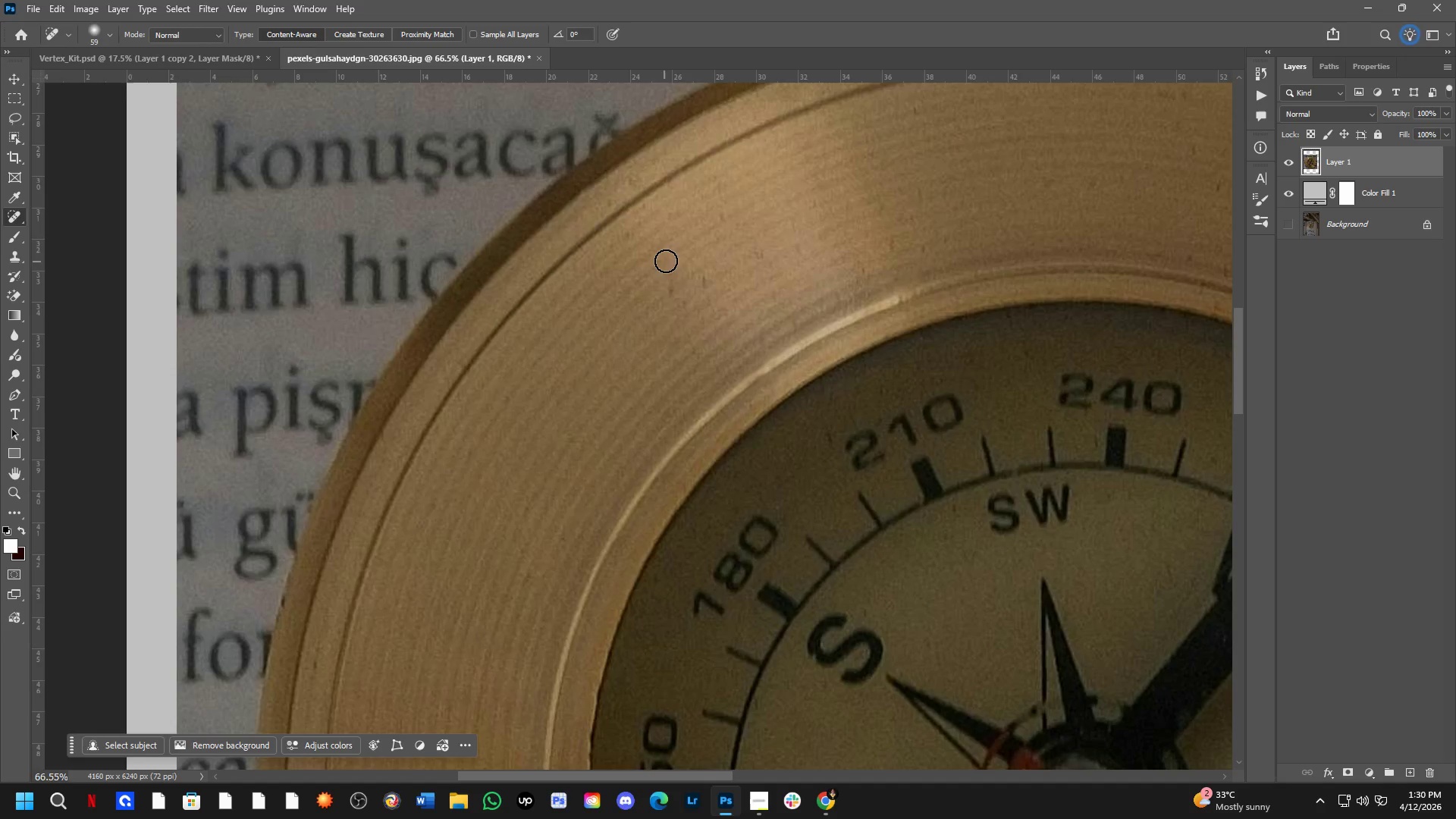 
left_click_drag(start_coordinate=[670, 259], to_coordinate=[665, 297])
 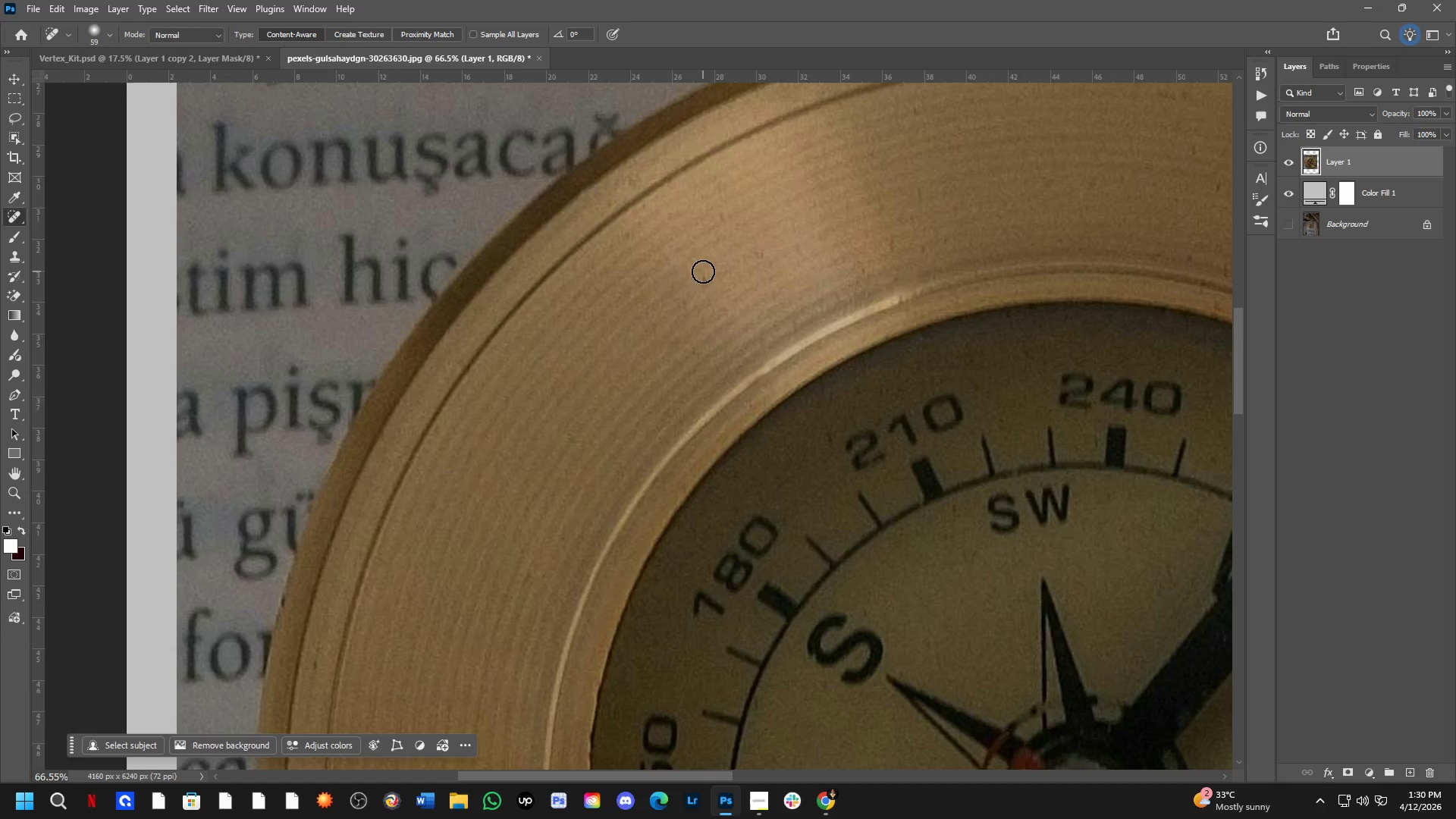 
left_click_drag(start_coordinate=[703, 269], to_coordinate=[711, 308])
 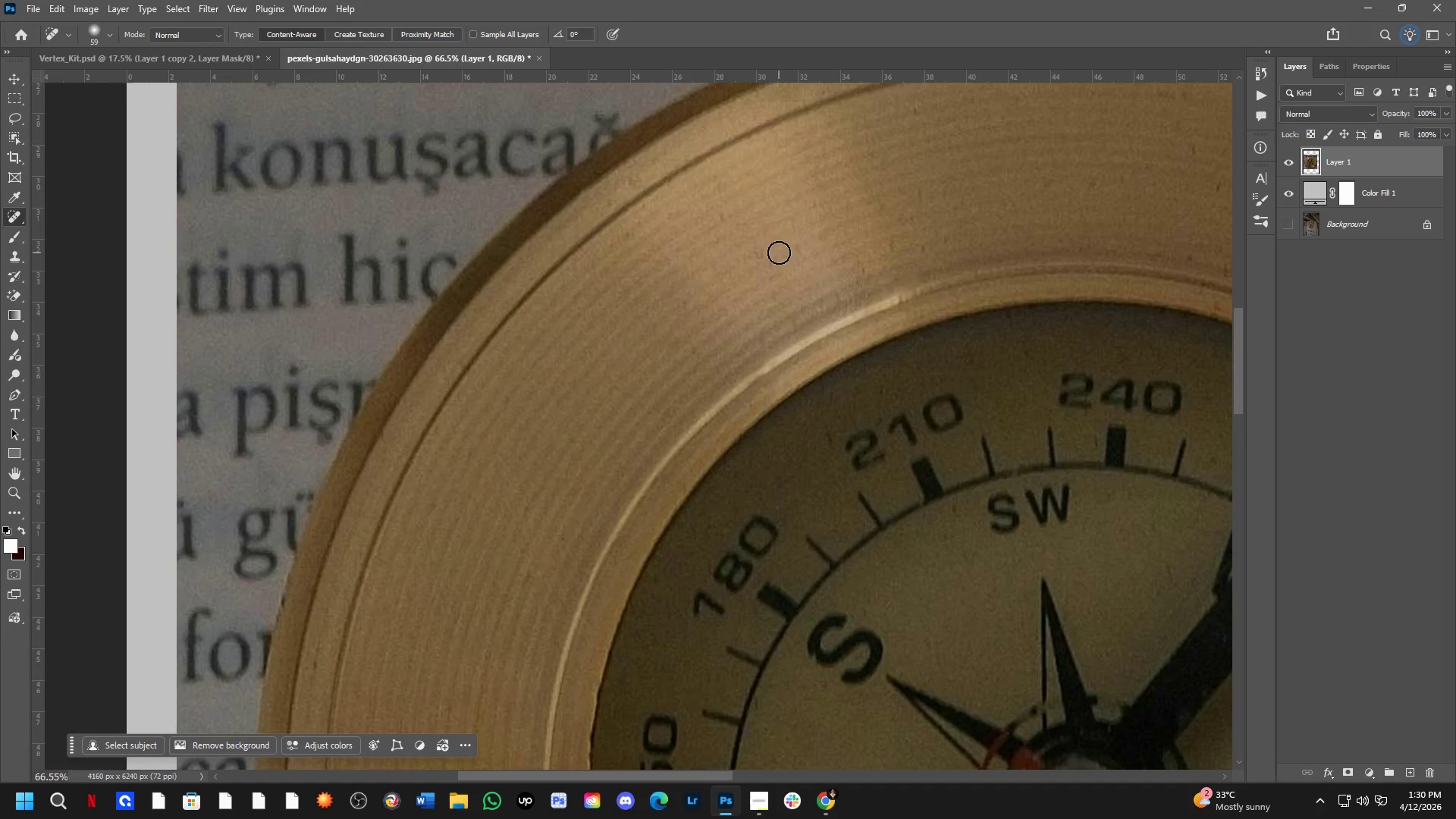 
left_click_drag(start_coordinate=[769, 253], to_coordinate=[729, 271])
 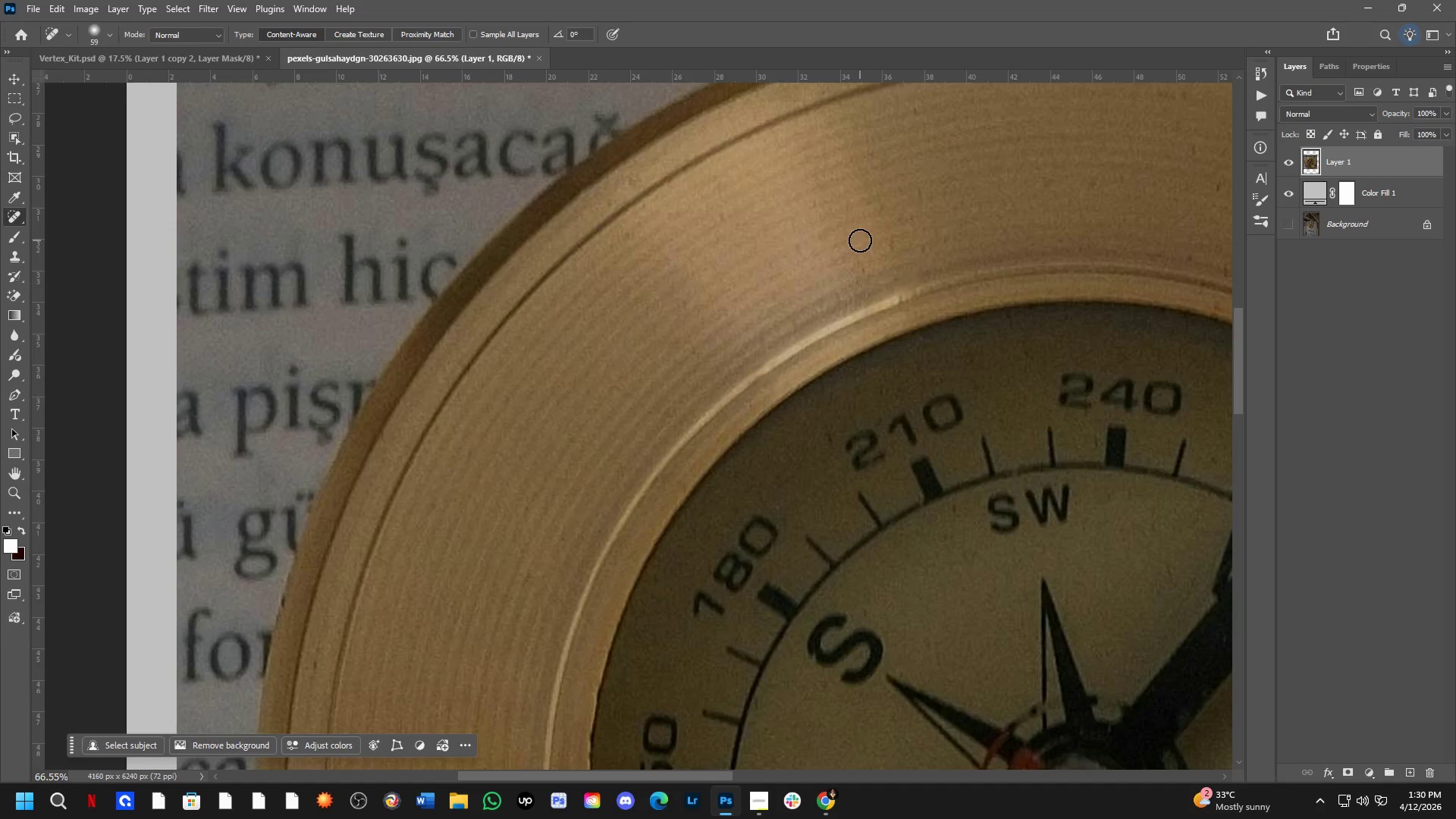 
hold_key(key=Space, duration=1.5)
 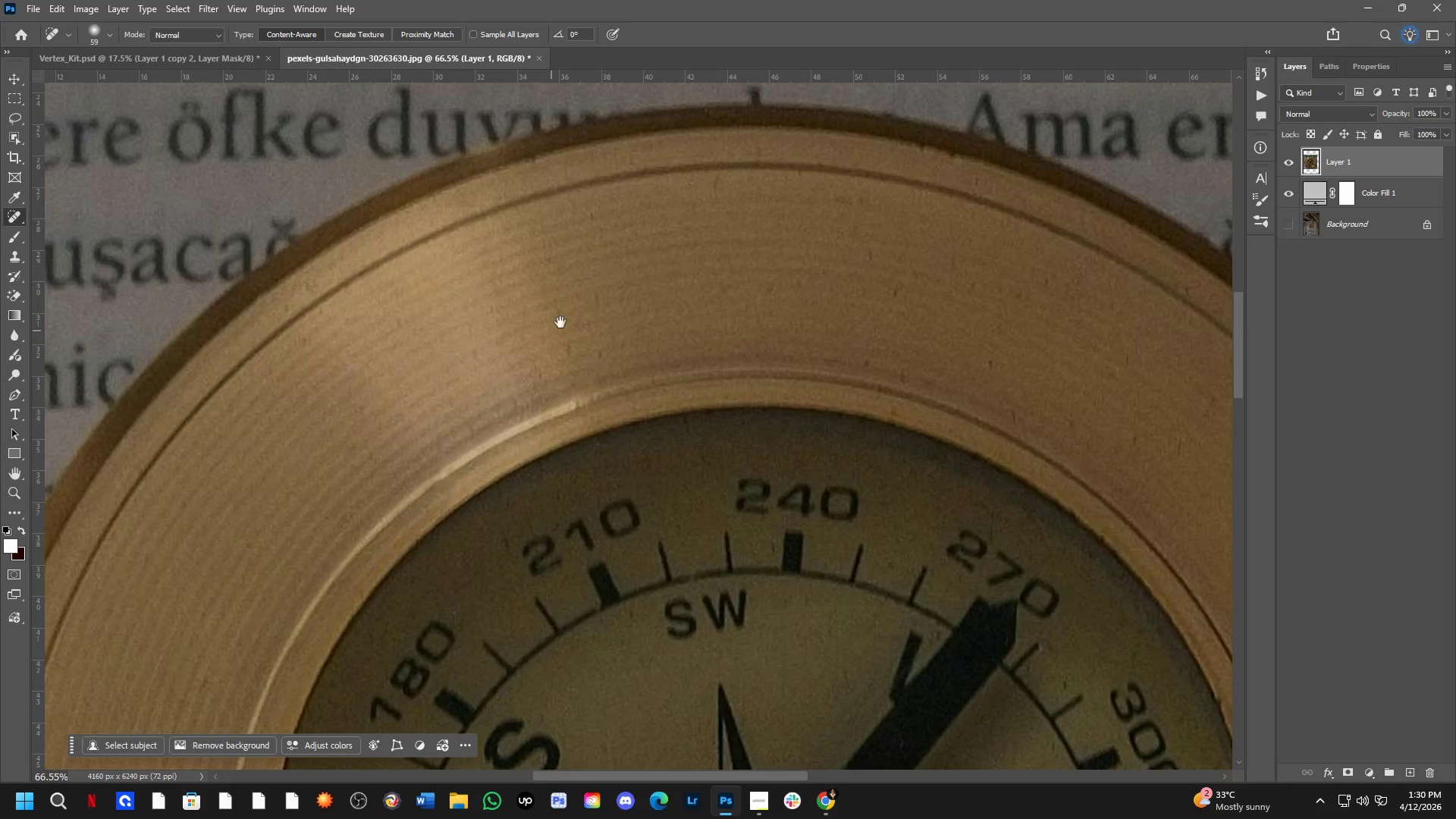 
left_click_drag(start_coordinate=[860, 240], to_coordinate=[537, 346])
 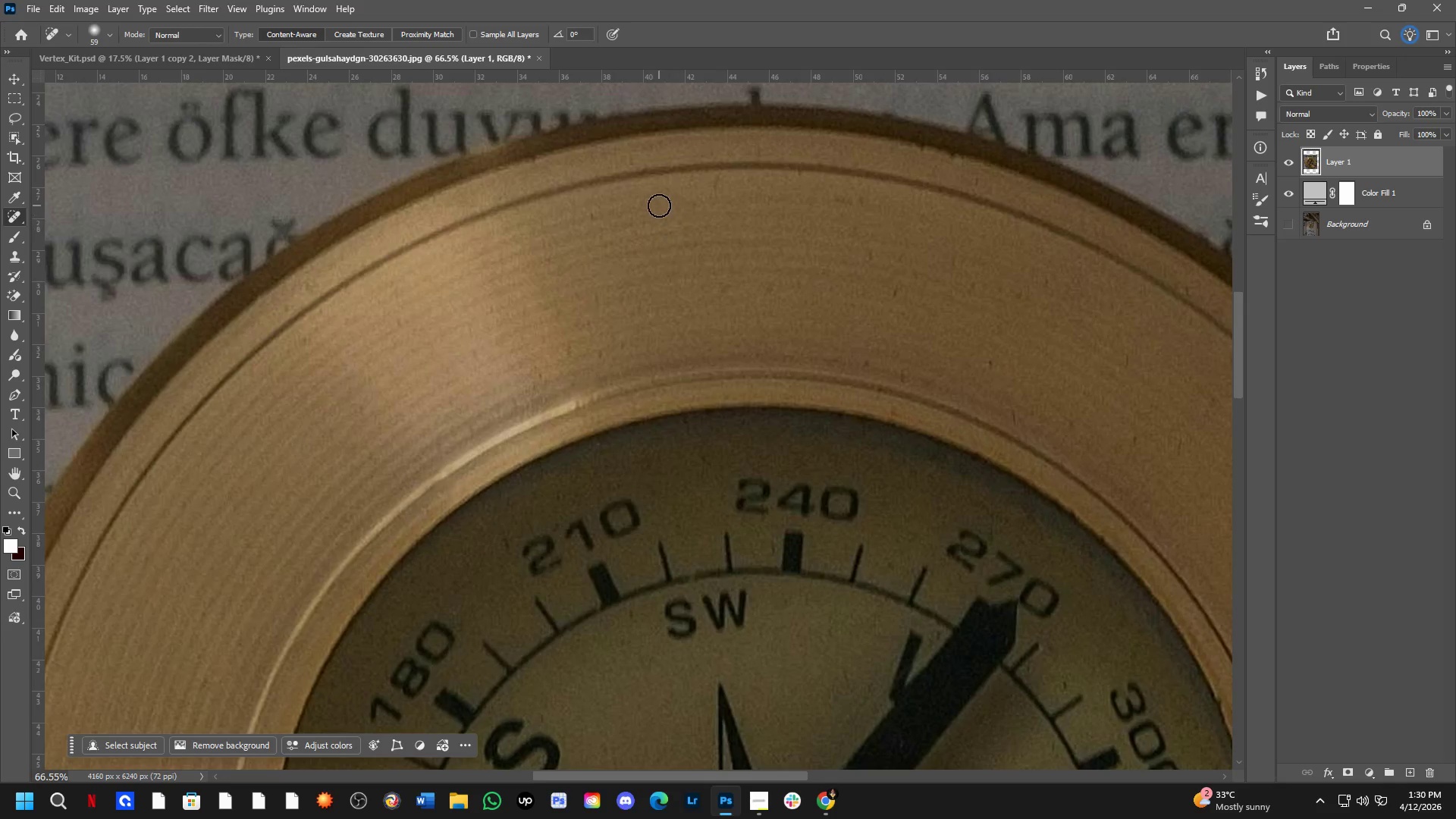 
hold_key(key=Space, duration=0.59)
 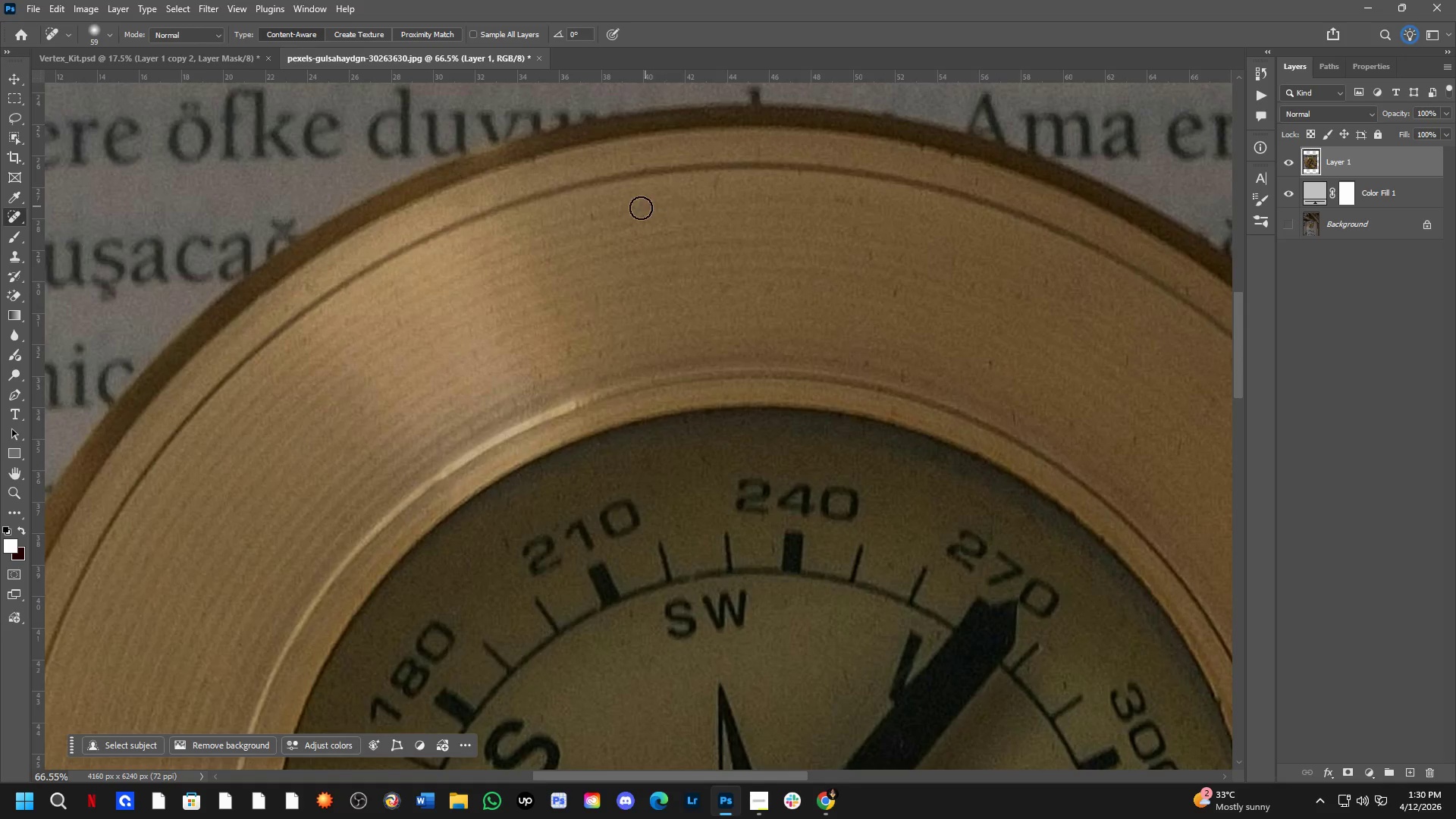 
left_click_drag(start_coordinate=[595, 217], to_coordinate=[622, 219])
 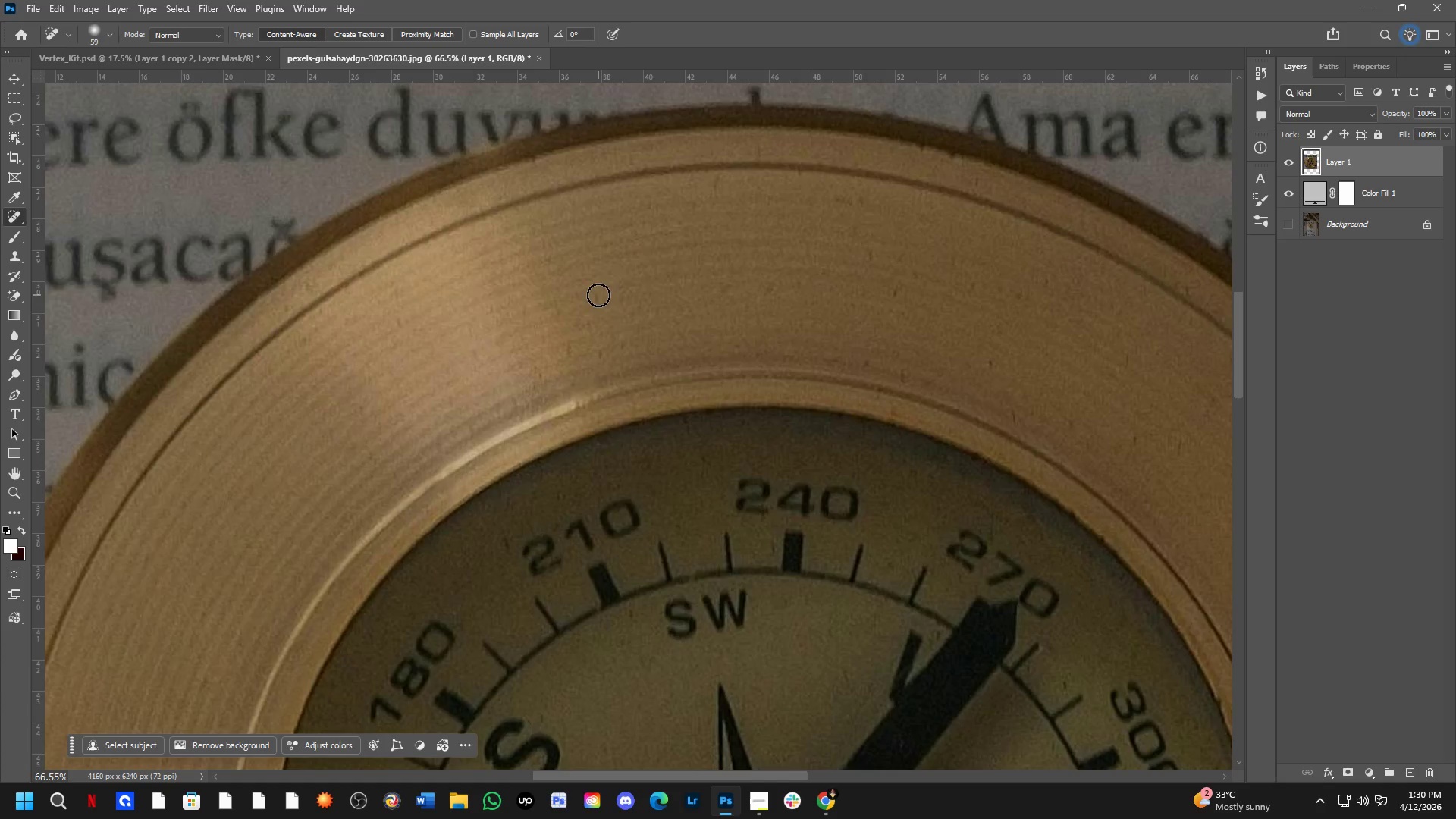 
left_click_drag(start_coordinate=[598, 300], to_coordinate=[625, 300])
 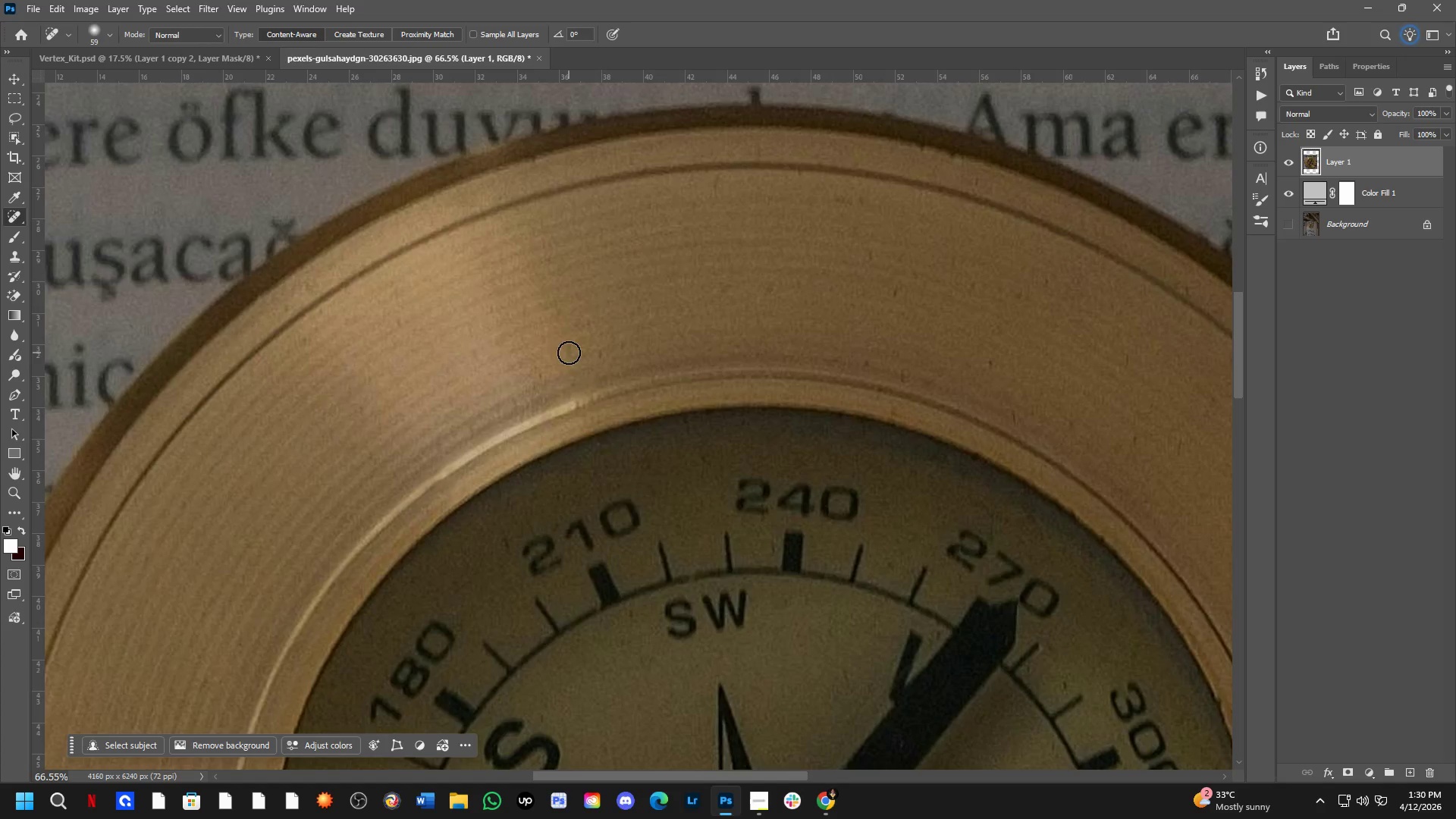 
left_click_drag(start_coordinate=[566, 344], to_coordinate=[582, 346])
 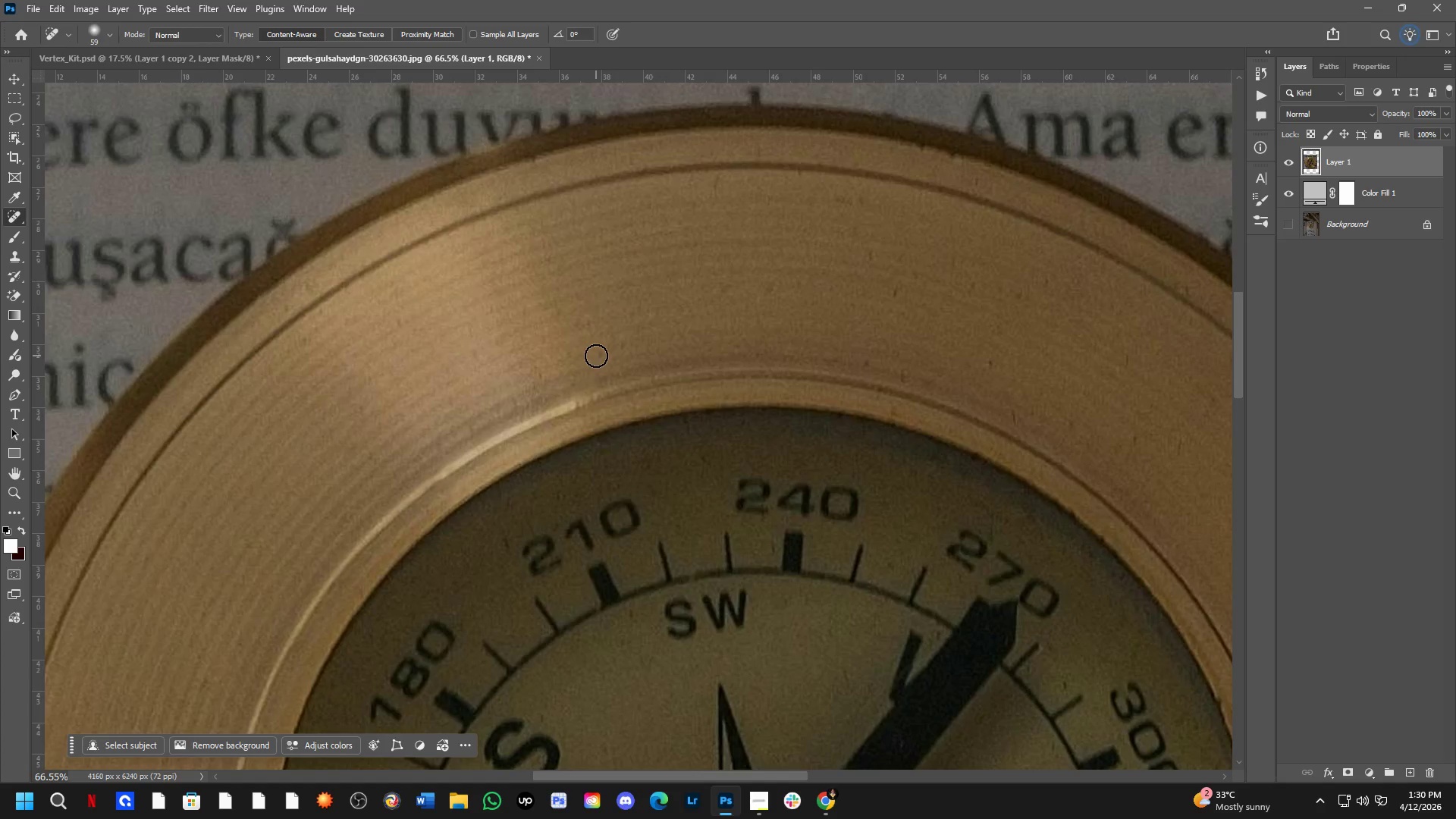 
left_click_drag(start_coordinate=[599, 356], to_coordinate=[629, 350])
 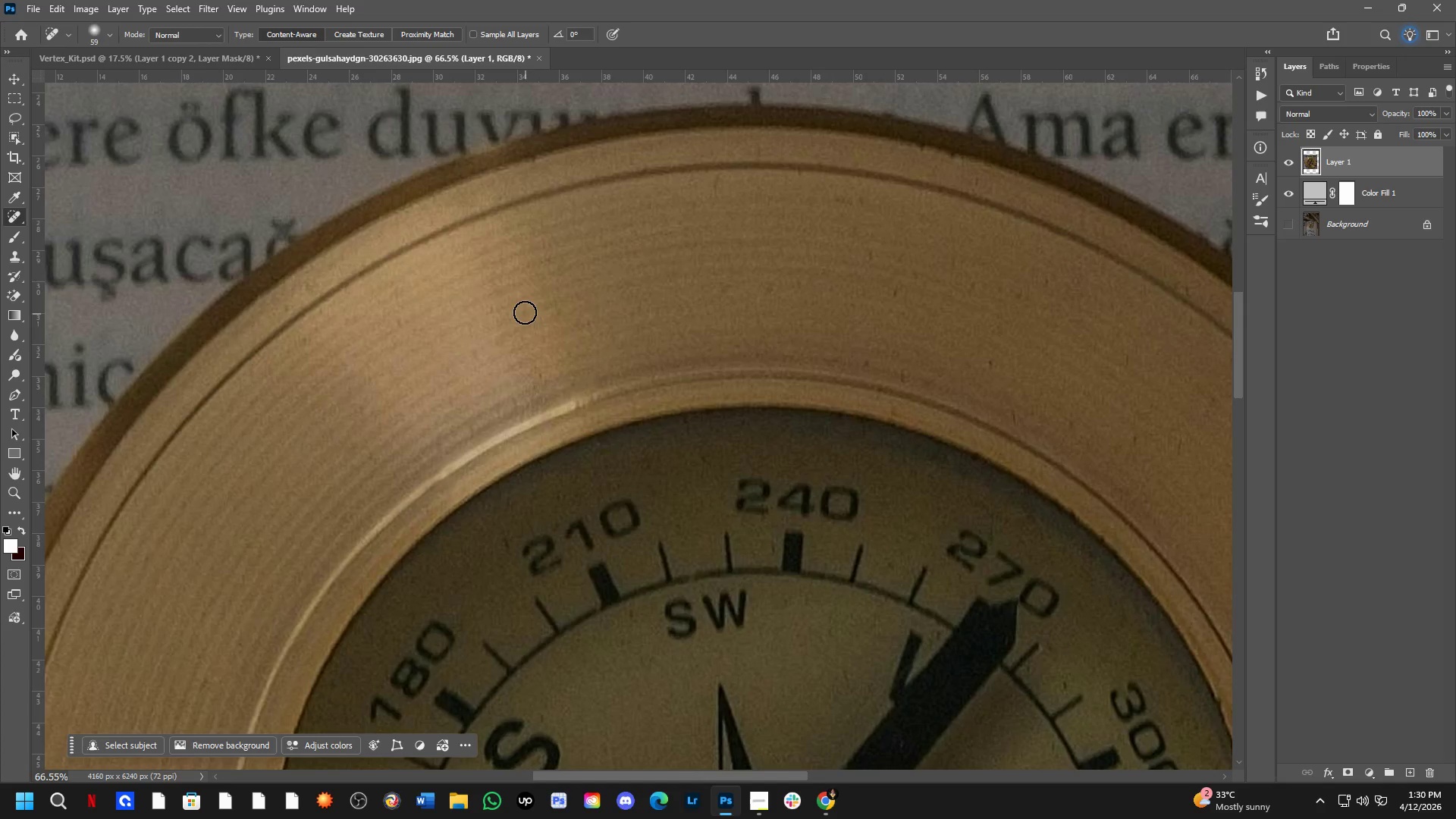 
left_click_drag(start_coordinate=[522, 309], to_coordinate=[528, 318])
 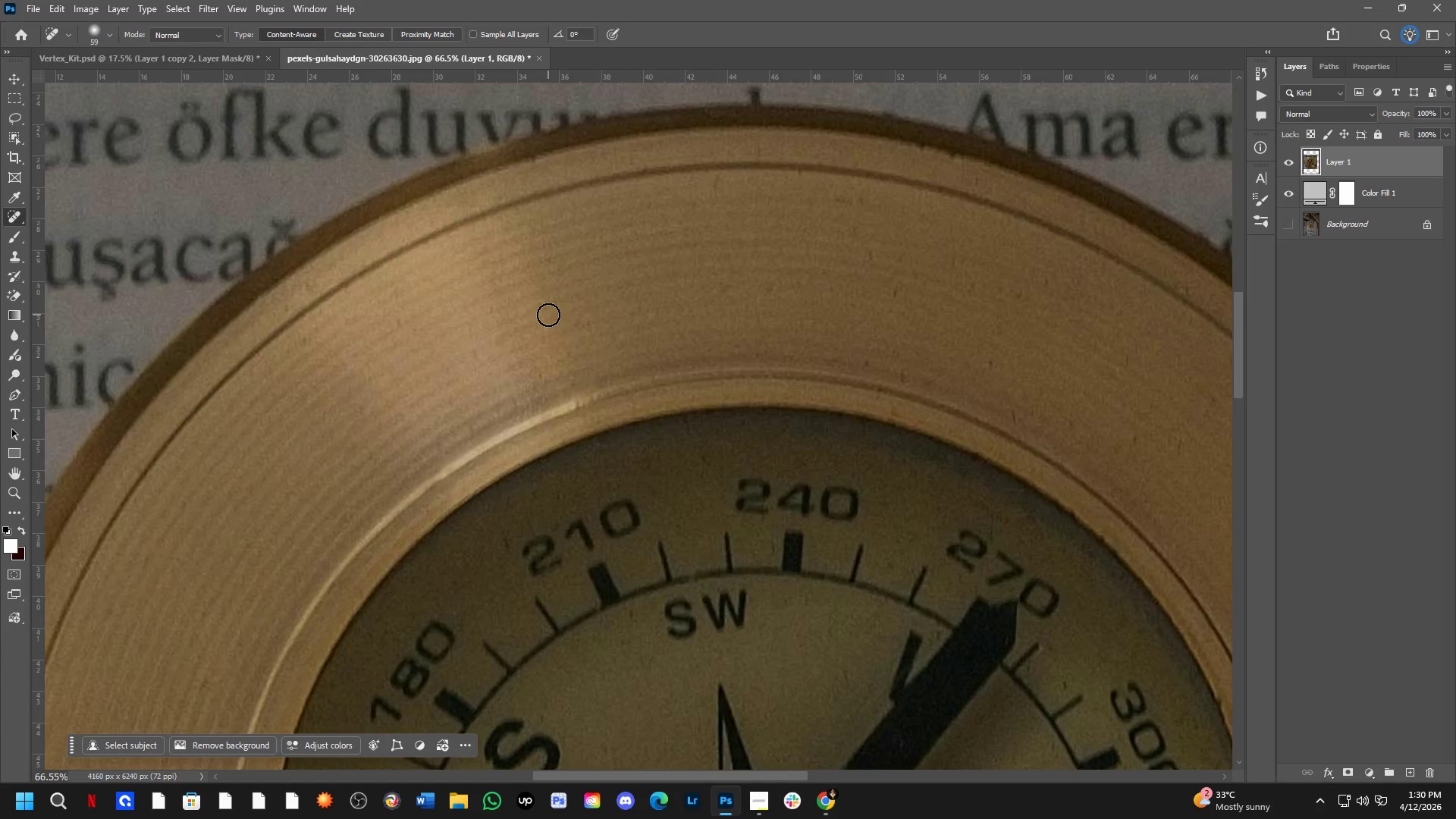 
left_click_drag(start_coordinate=[548, 315], to_coordinate=[590, 314])
 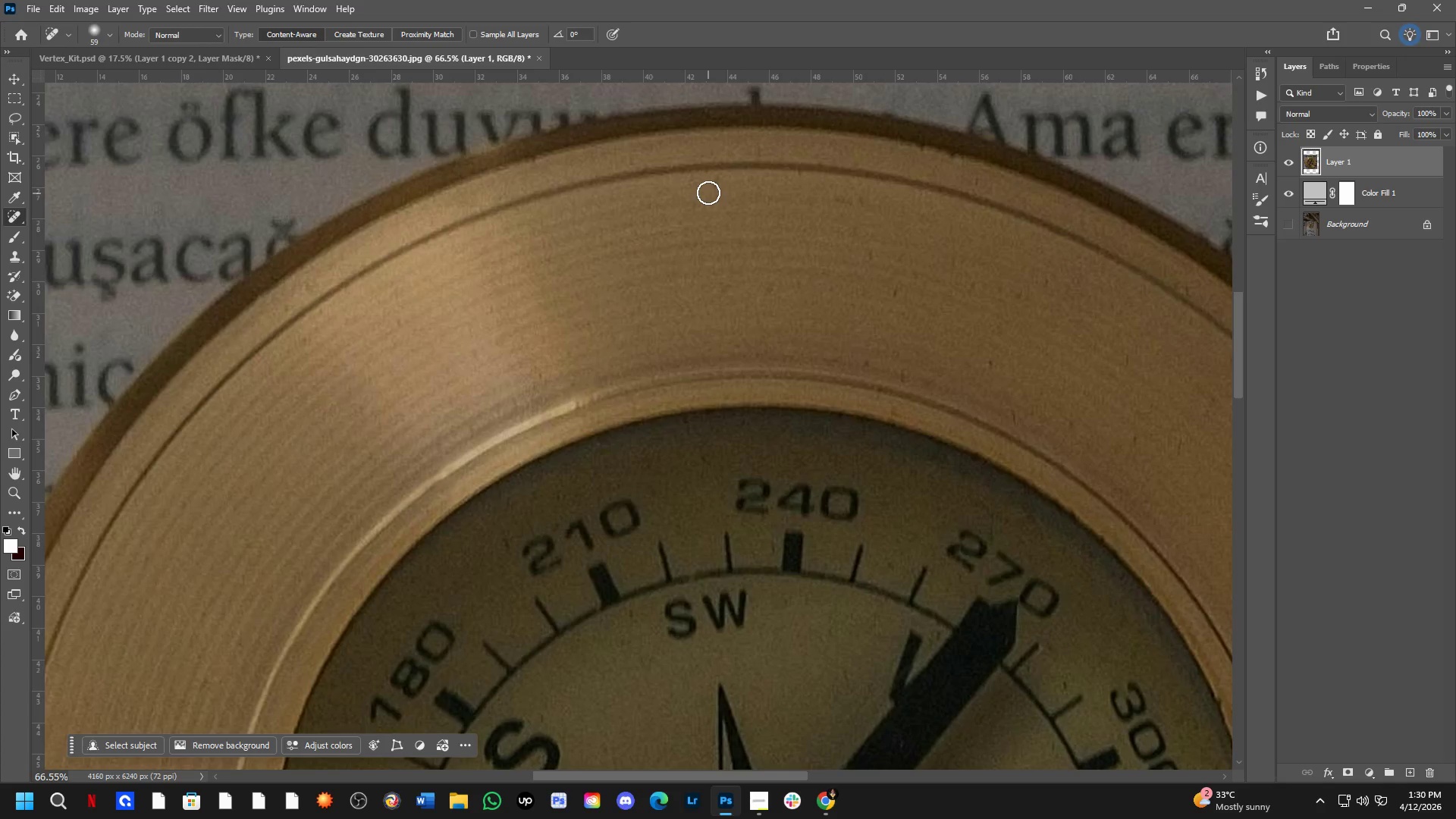 
left_click_drag(start_coordinate=[708, 187], to_coordinate=[740, 186])
 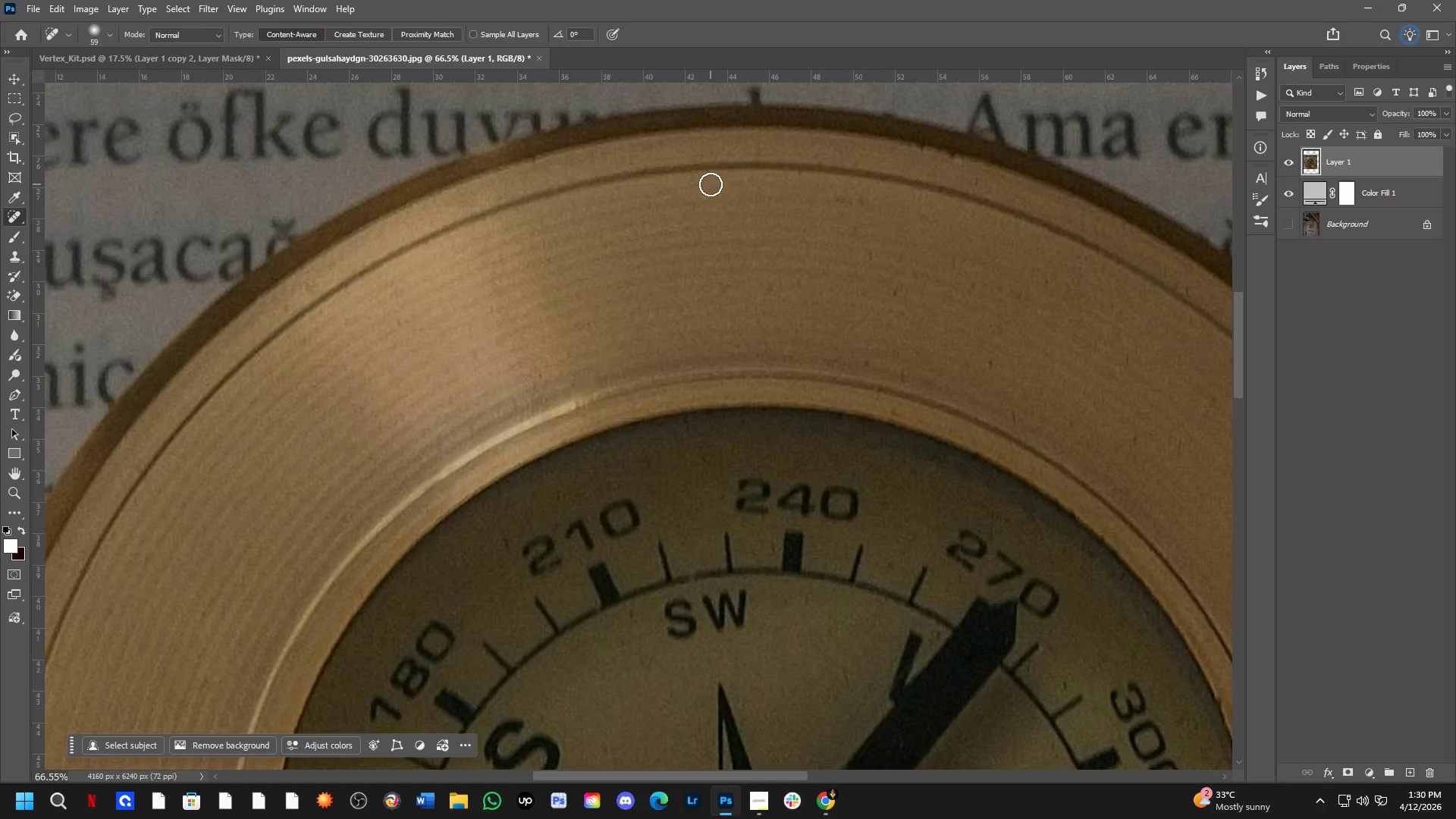 
left_click_drag(start_coordinate=[711, 184], to_coordinate=[748, 182])
 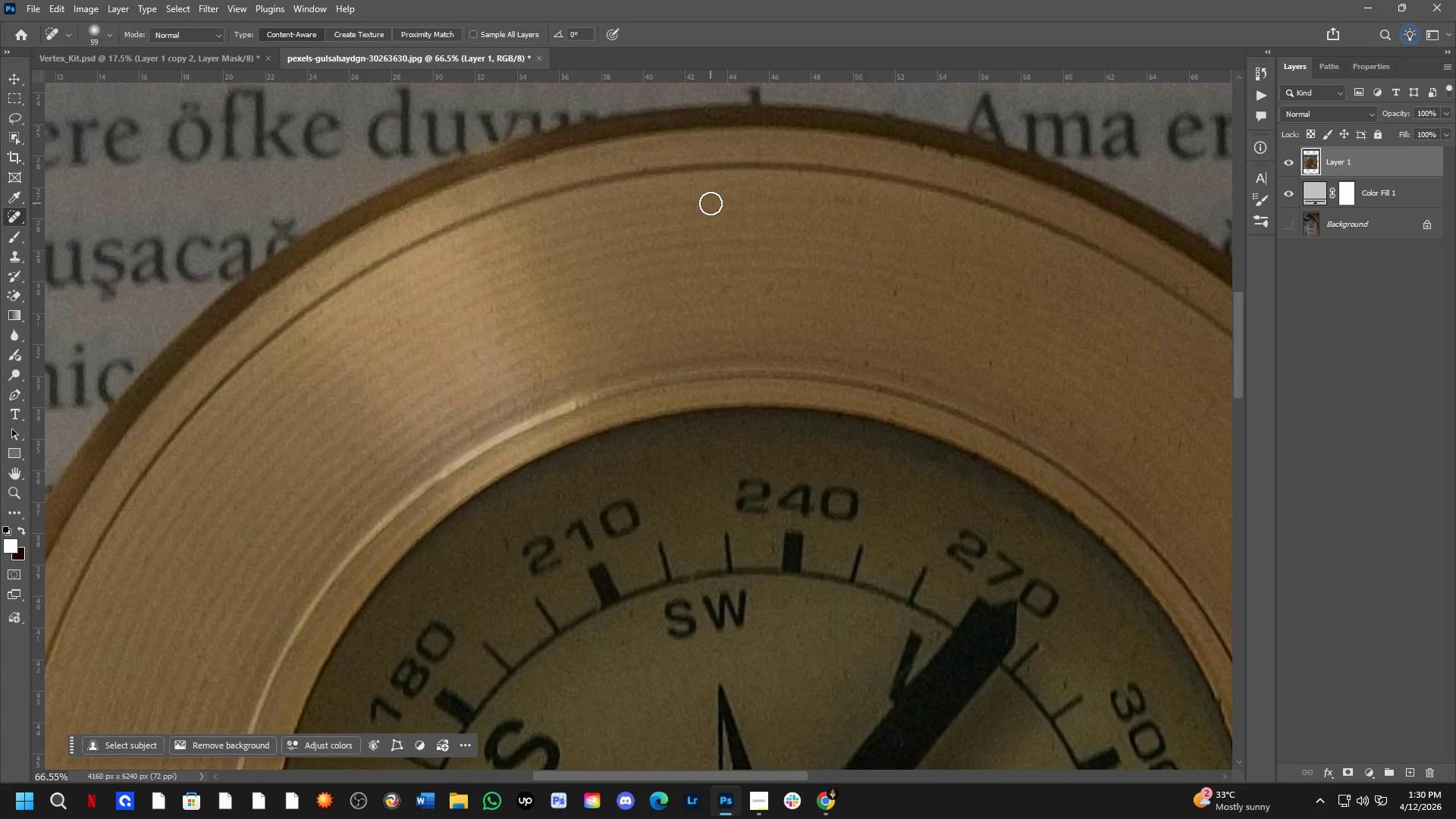 
left_click_drag(start_coordinate=[711, 202], to_coordinate=[758, 204])
 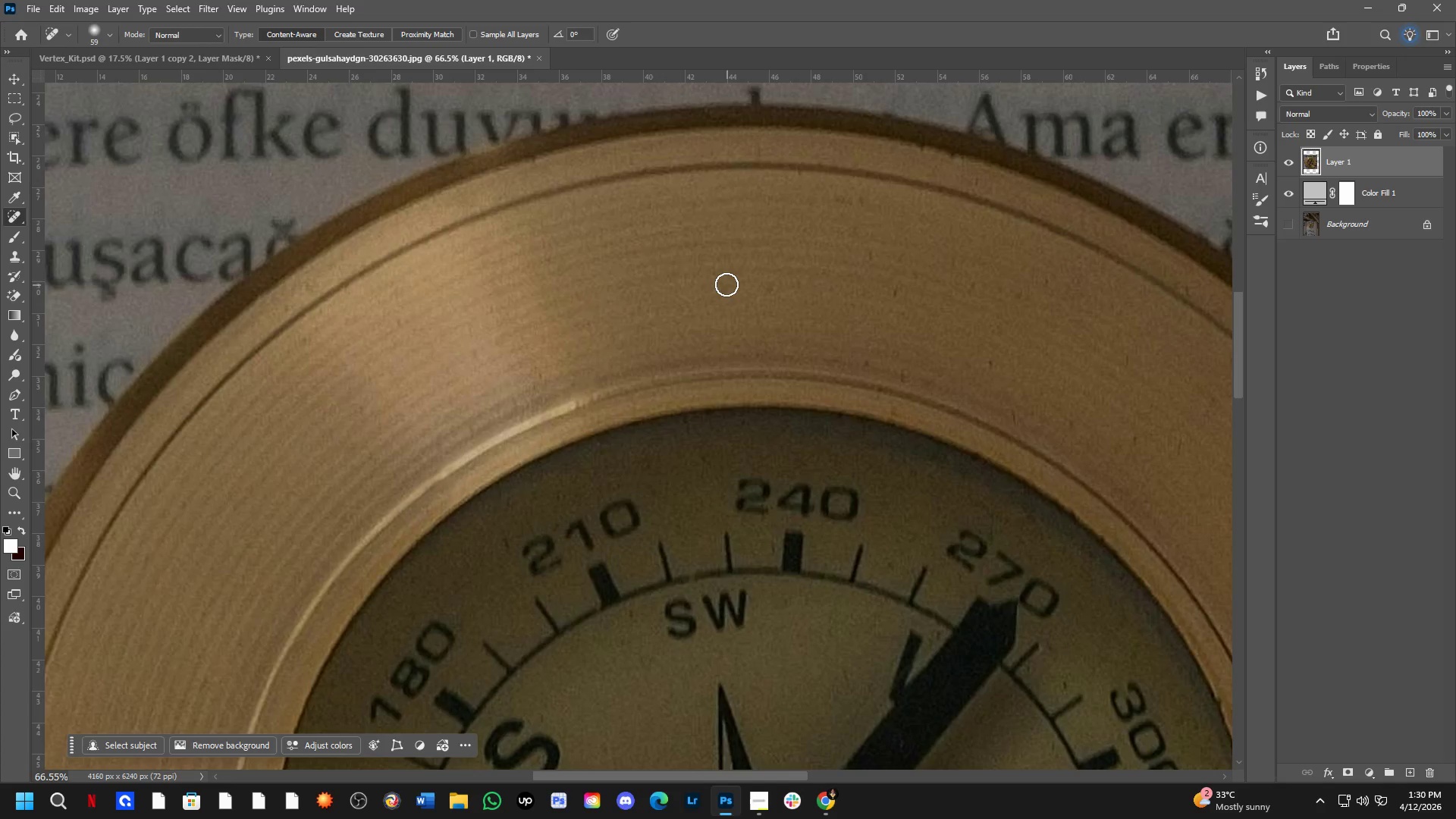 
left_click([726, 284])
 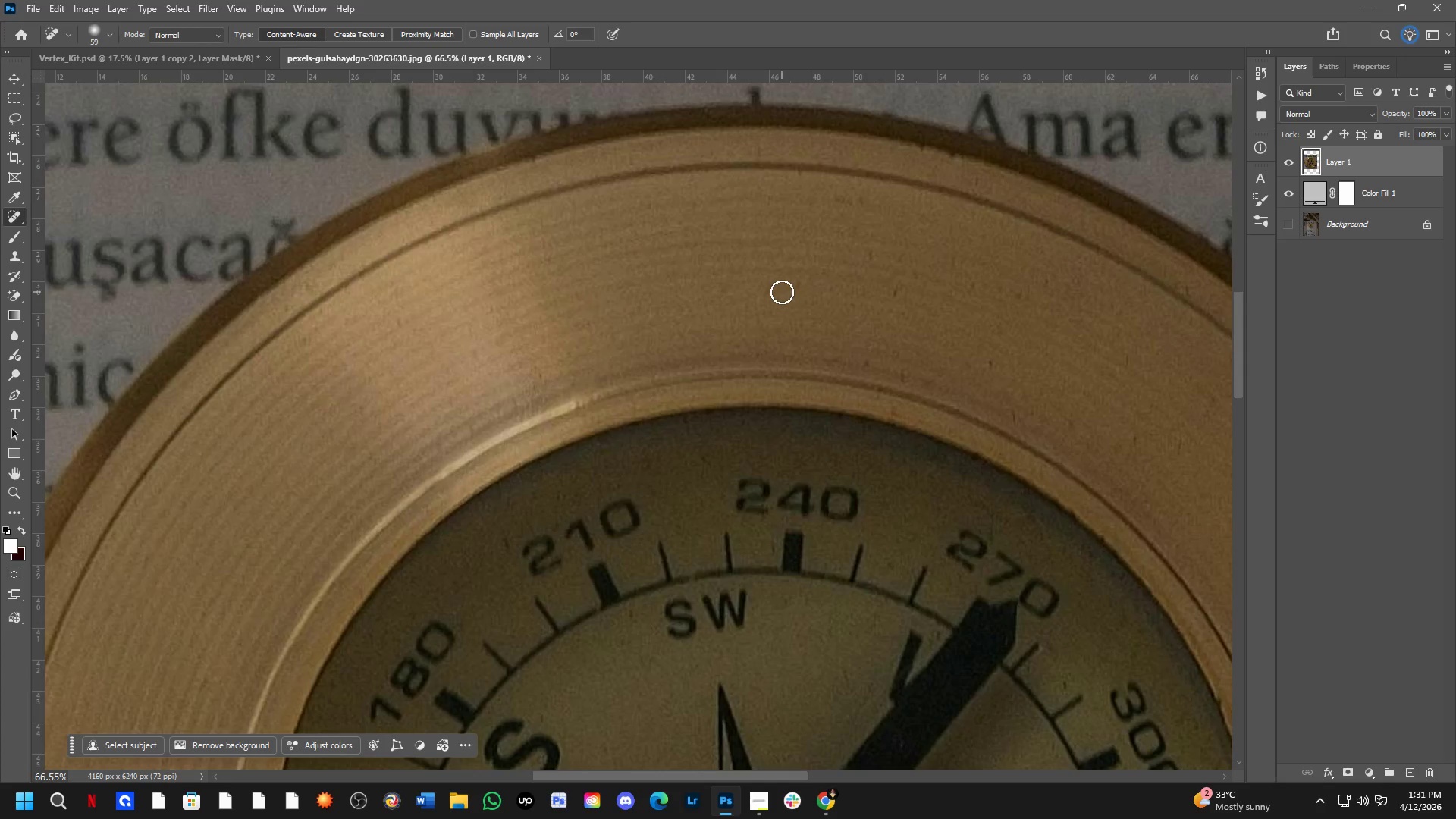 
left_click_drag(start_coordinate=[767, 287], to_coordinate=[783, 293])
 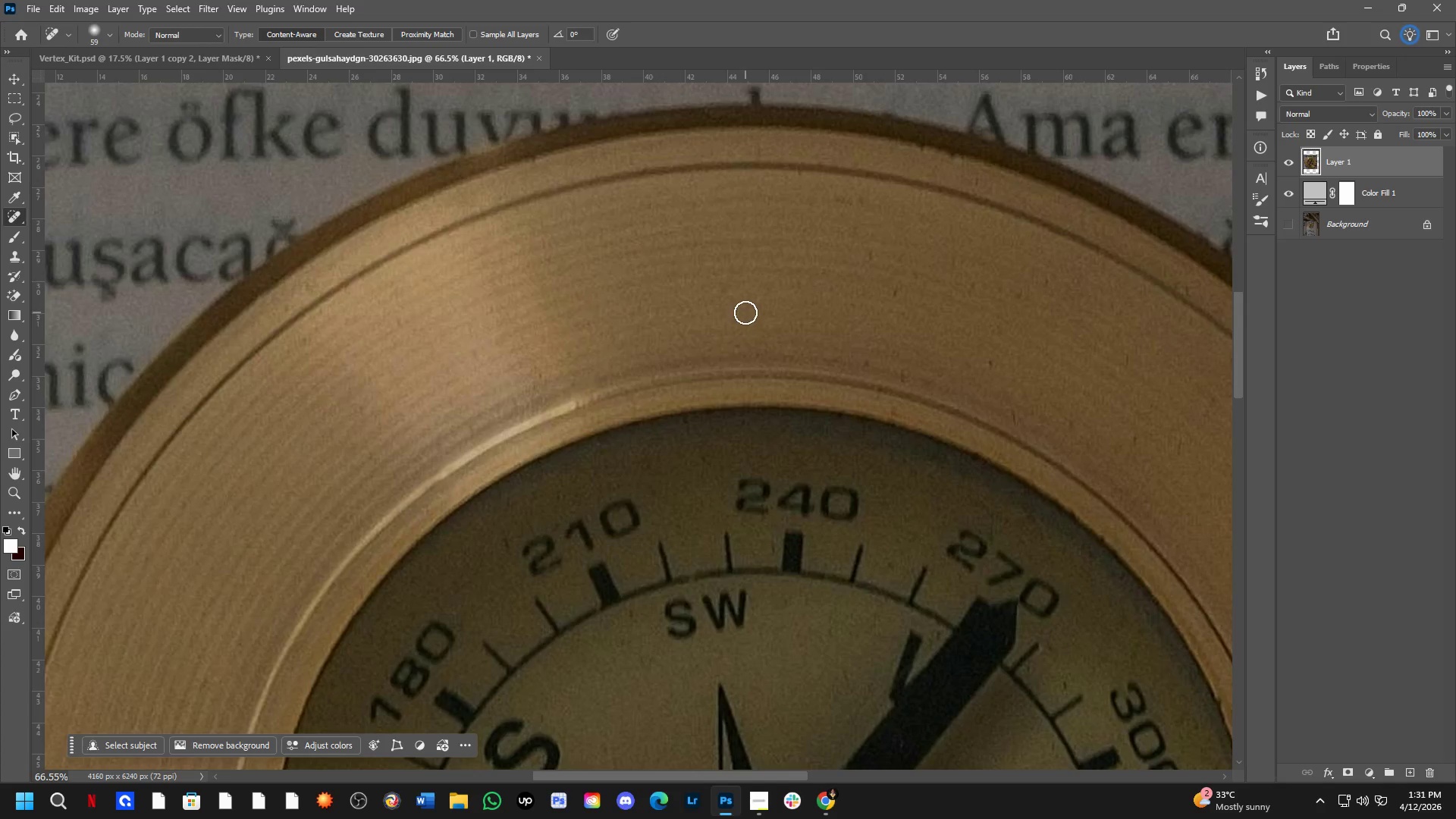 
left_click_drag(start_coordinate=[746, 312], to_coordinate=[771, 313])
 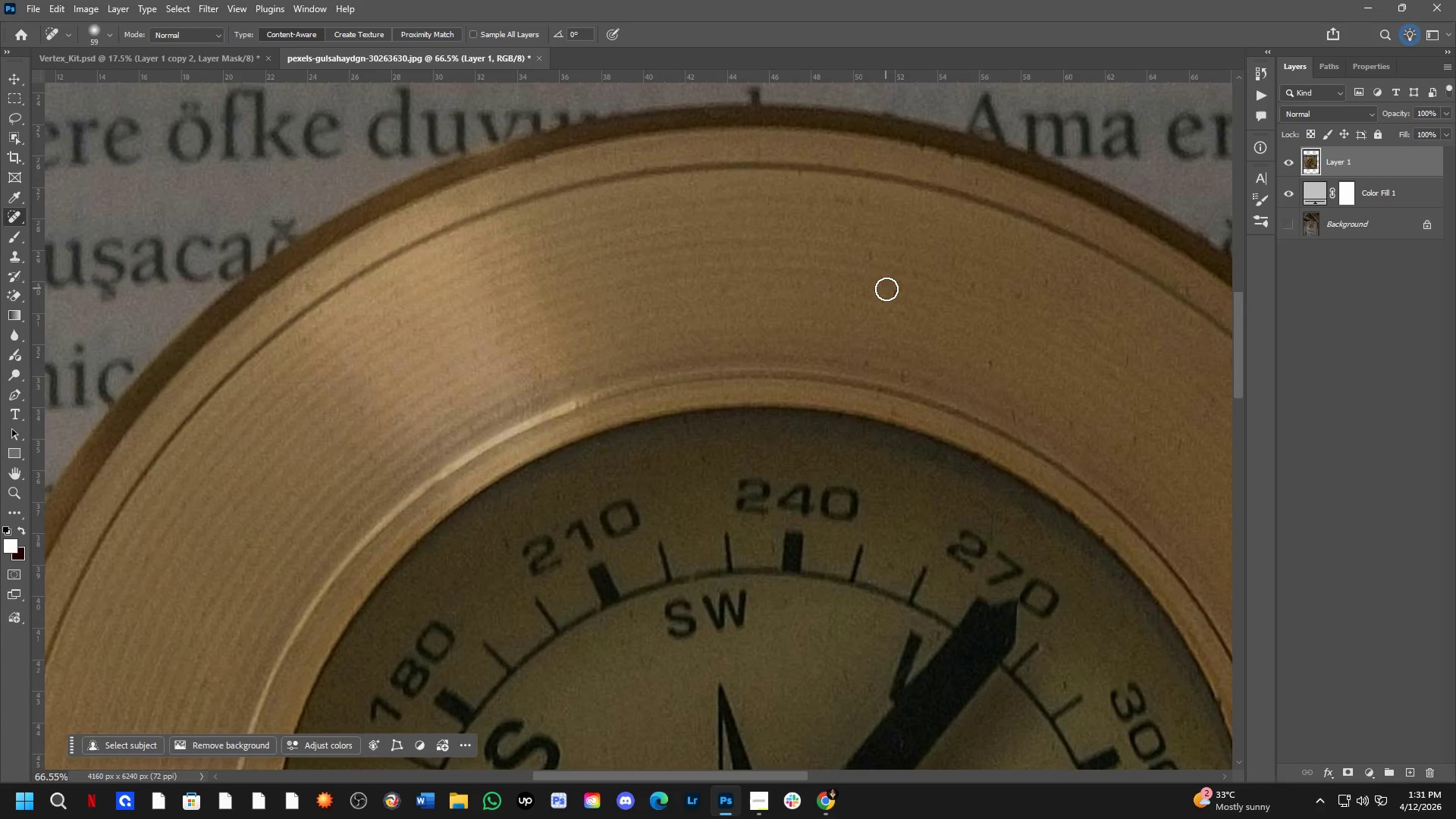 
left_click_drag(start_coordinate=[887, 289], to_coordinate=[921, 303])
 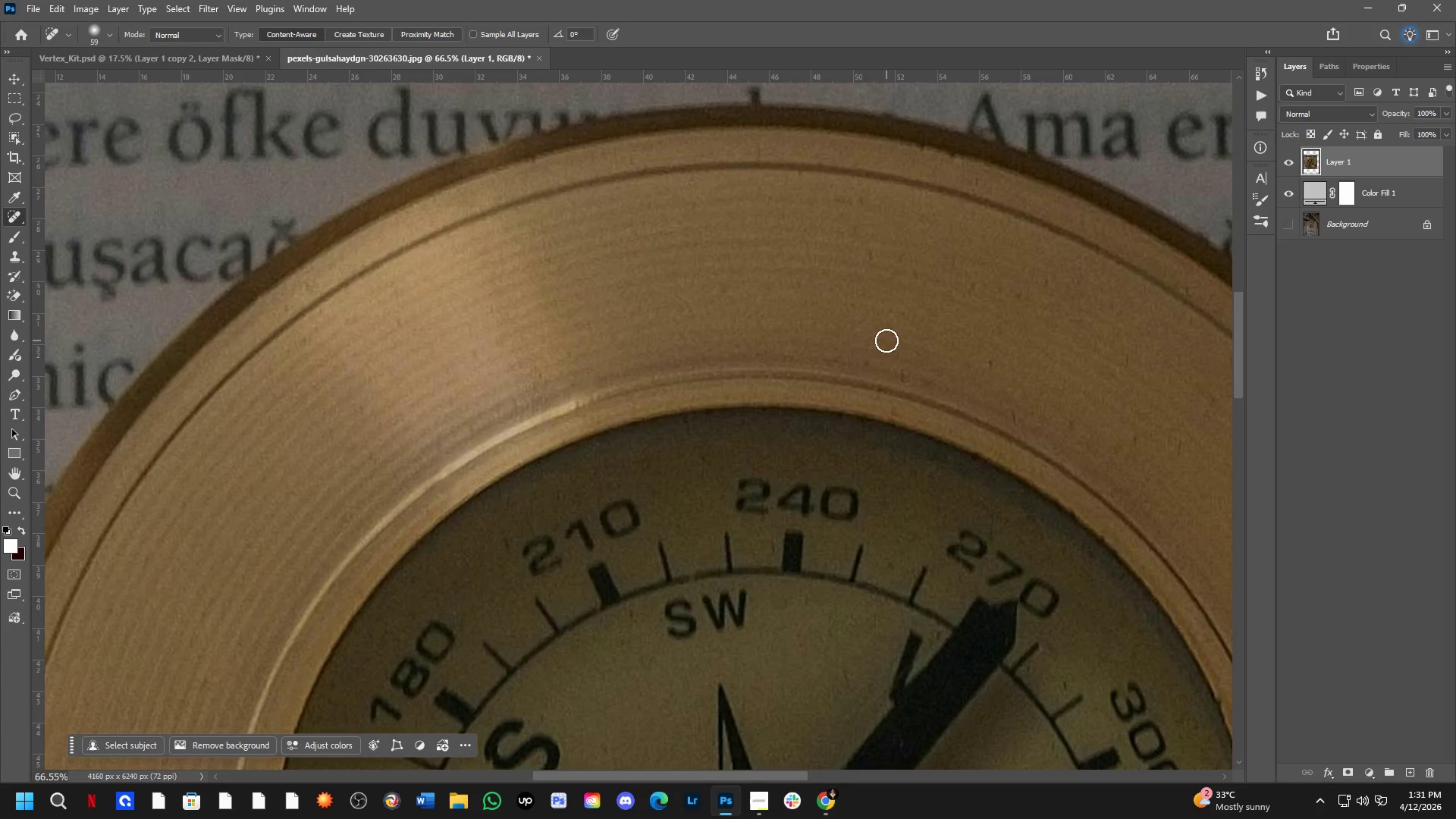 
left_click_drag(start_coordinate=[867, 357], to_coordinate=[886, 366])
 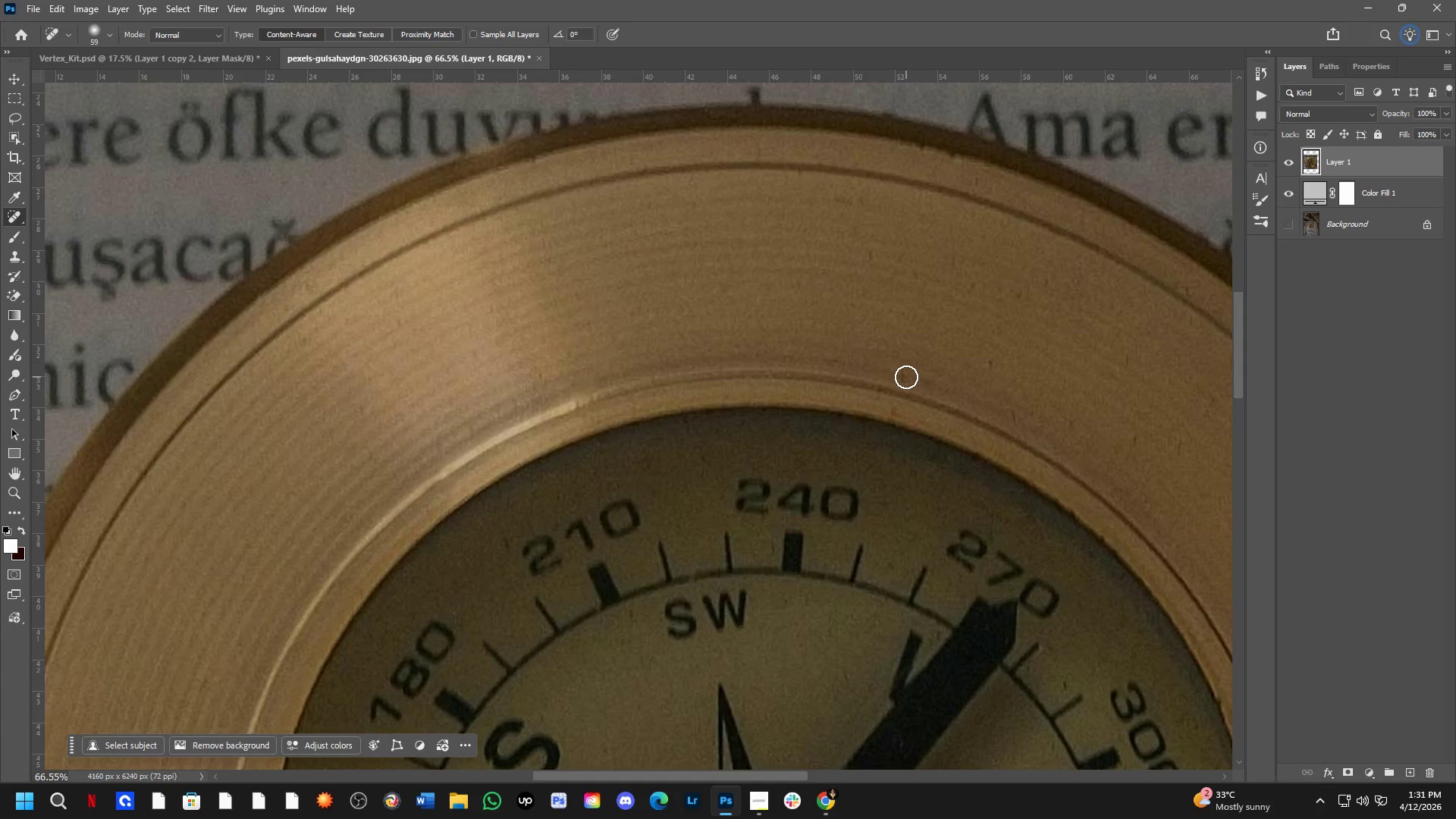 
left_click_drag(start_coordinate=[904, 375], to_coordinate=[920, 391])
 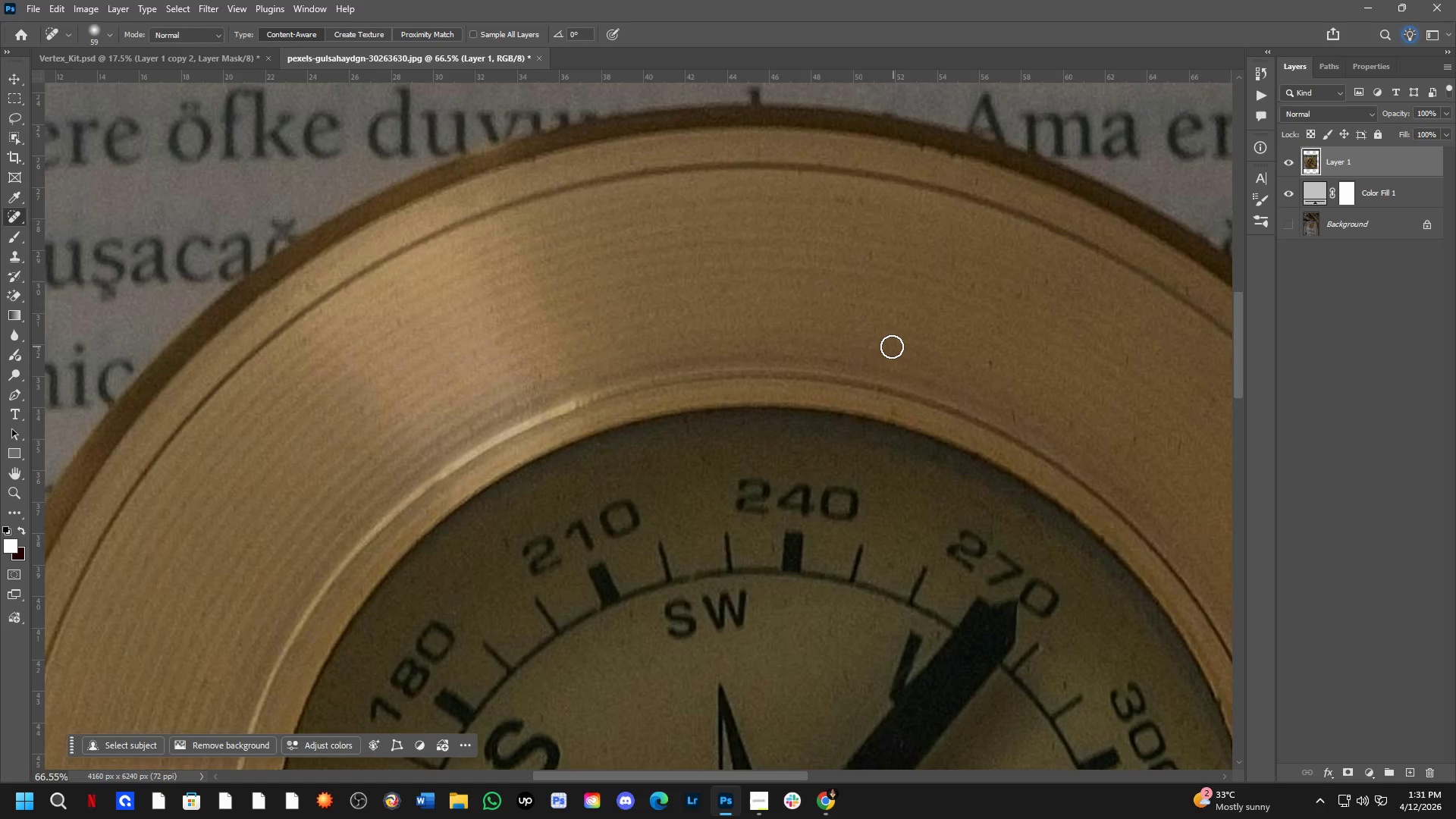 
left_click_drag(start_coordinate=[890, 347], to_coordinate=[905, 357])
 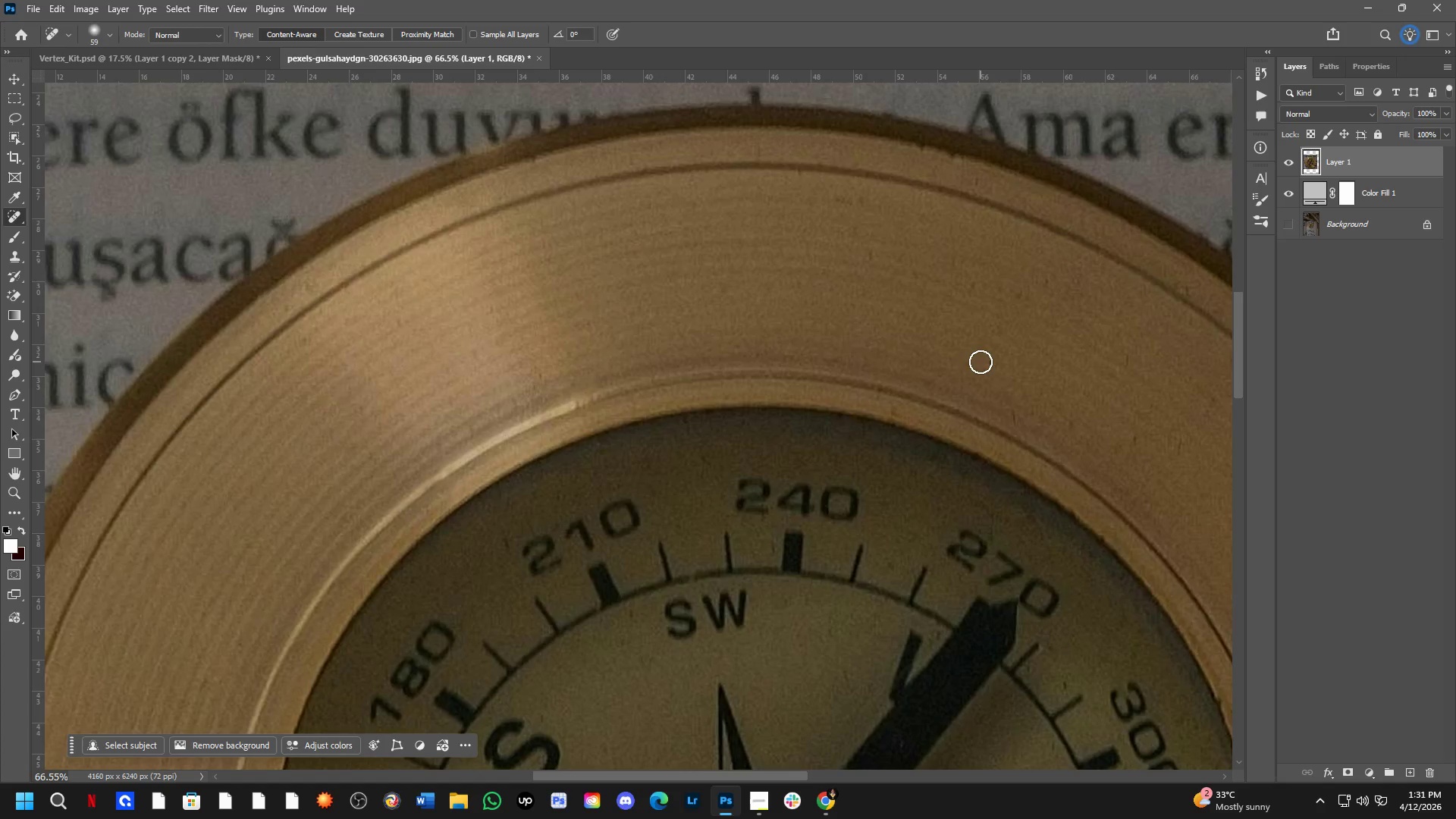 
left_click_drag(start_coordinate=[990, 360], to_coordinate=[1005, 378])
 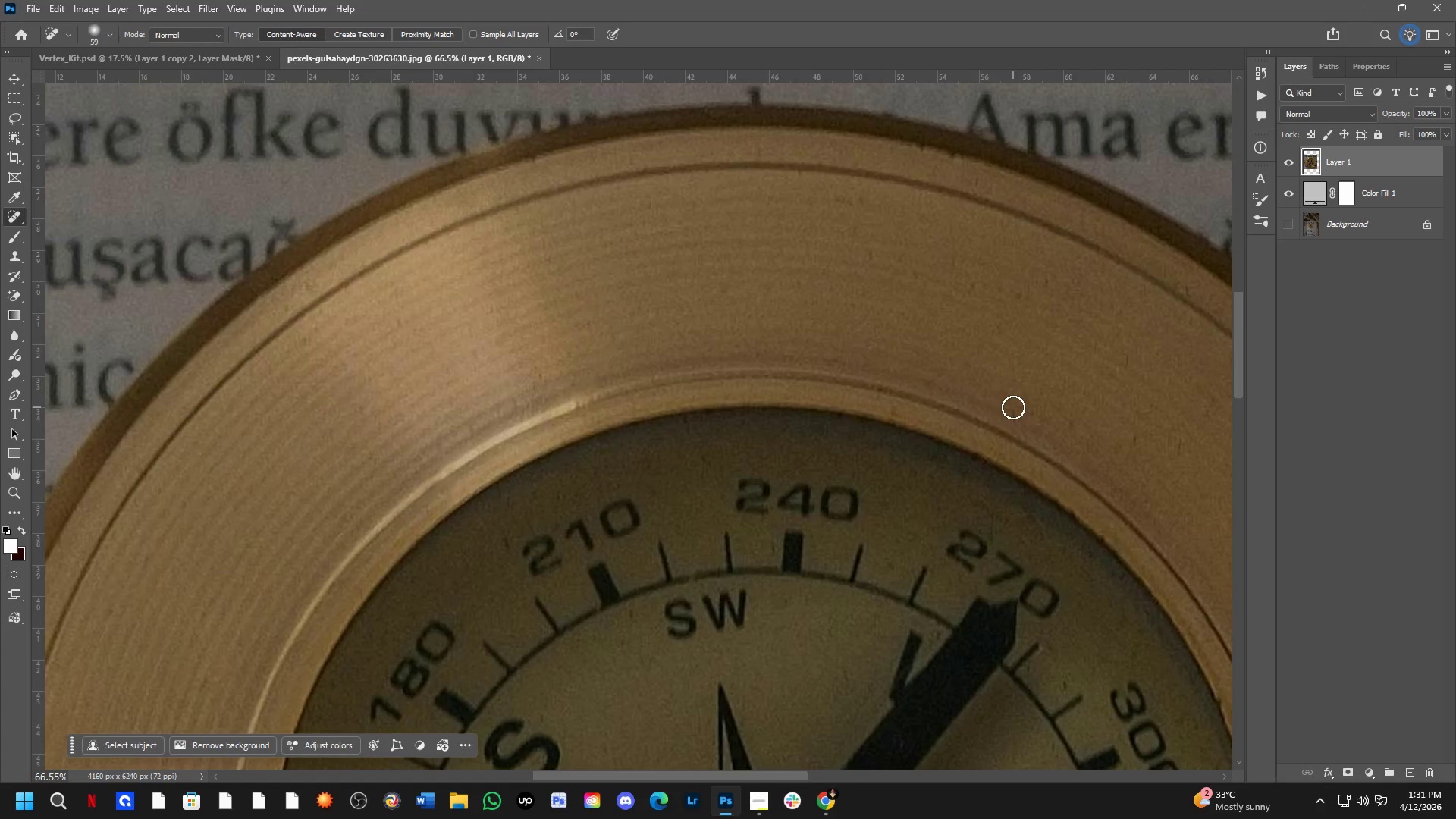 
left_click_drag(start_coordinate=[1013, 410], to_coordinate=[1029, 422])
 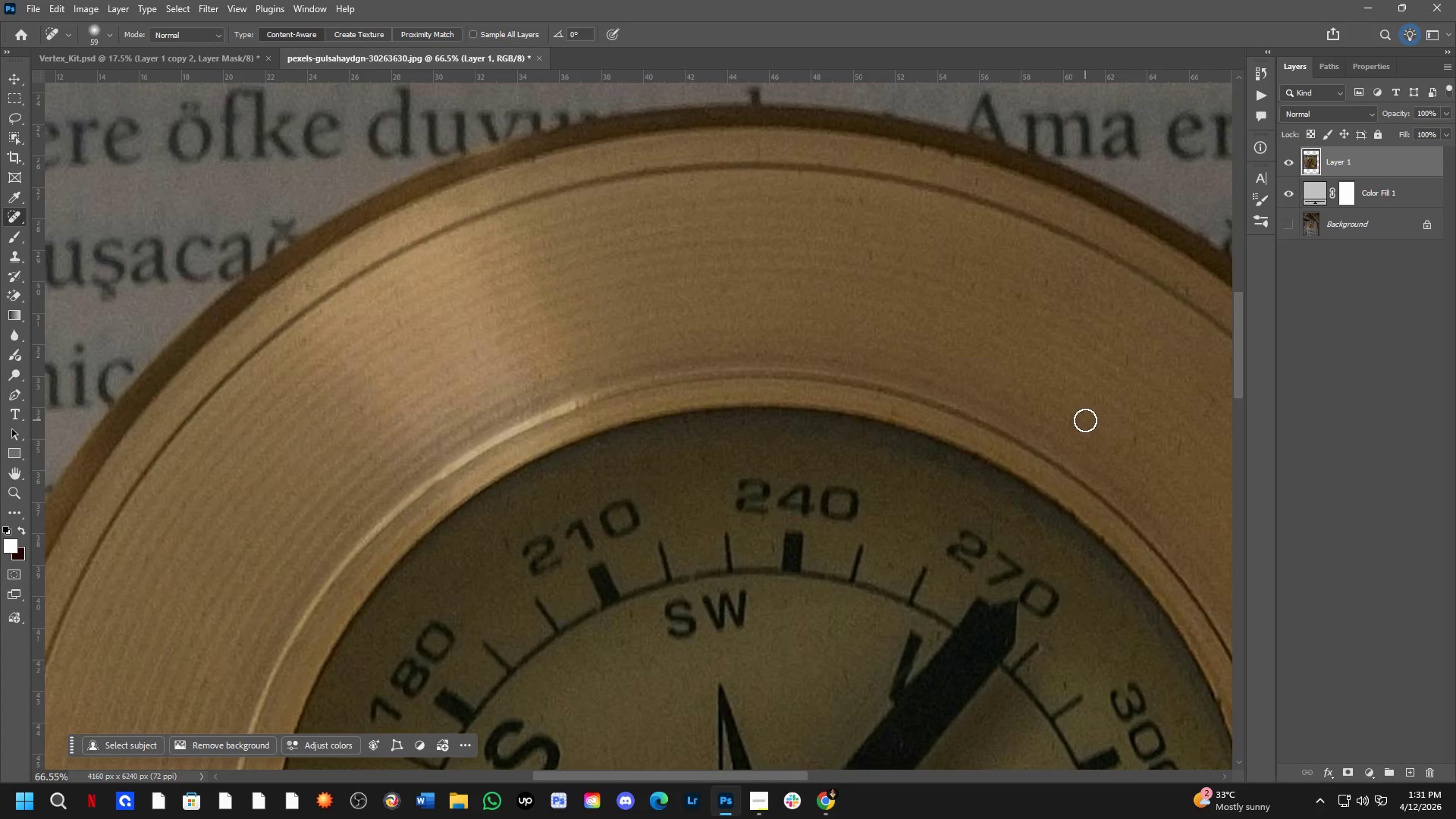 
hold_key(key=Space, duration=1.53)
 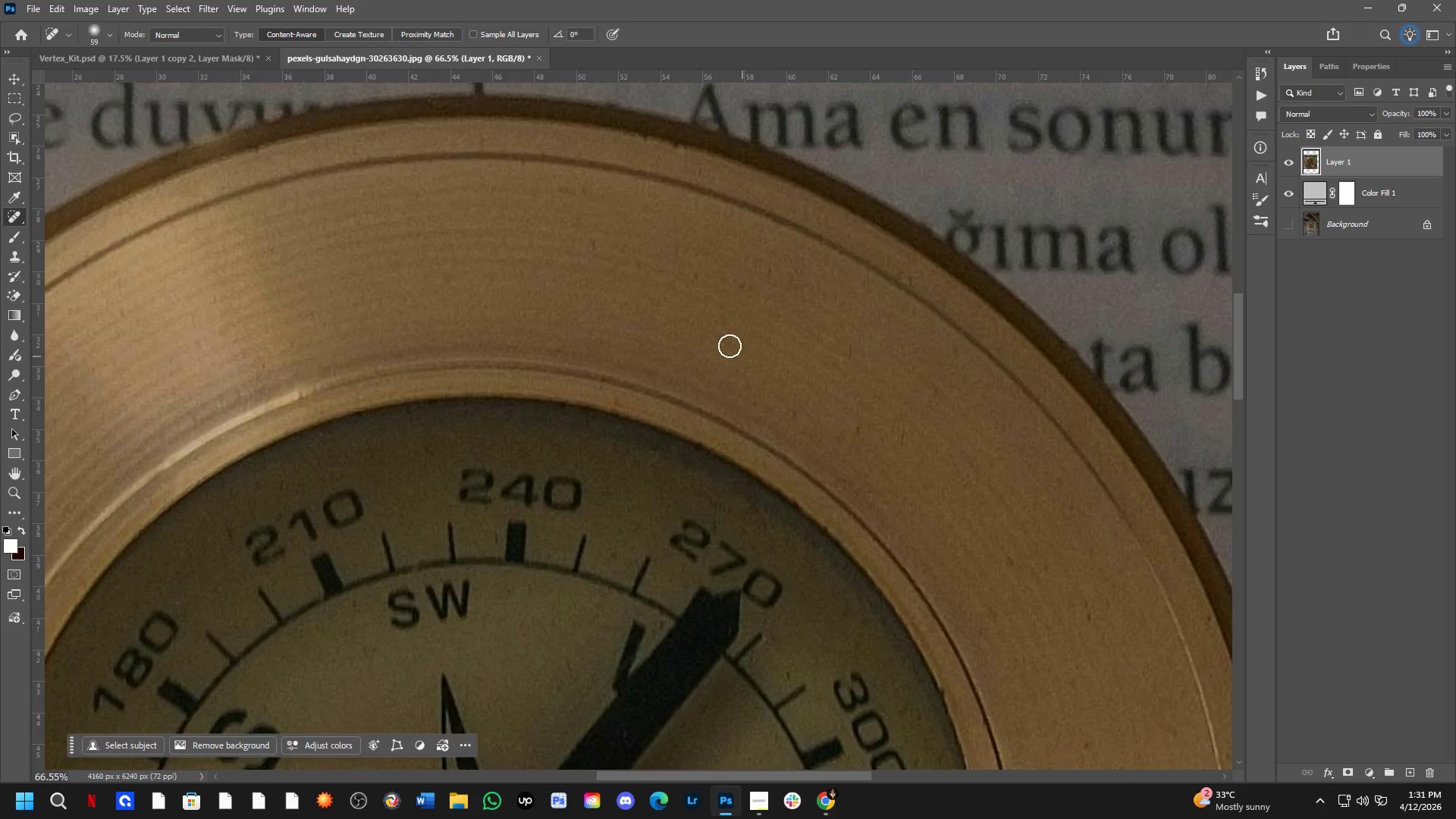 
left_click_drag(start_coordinate=[1052, 415], to_coordinate=[775, 405])
 